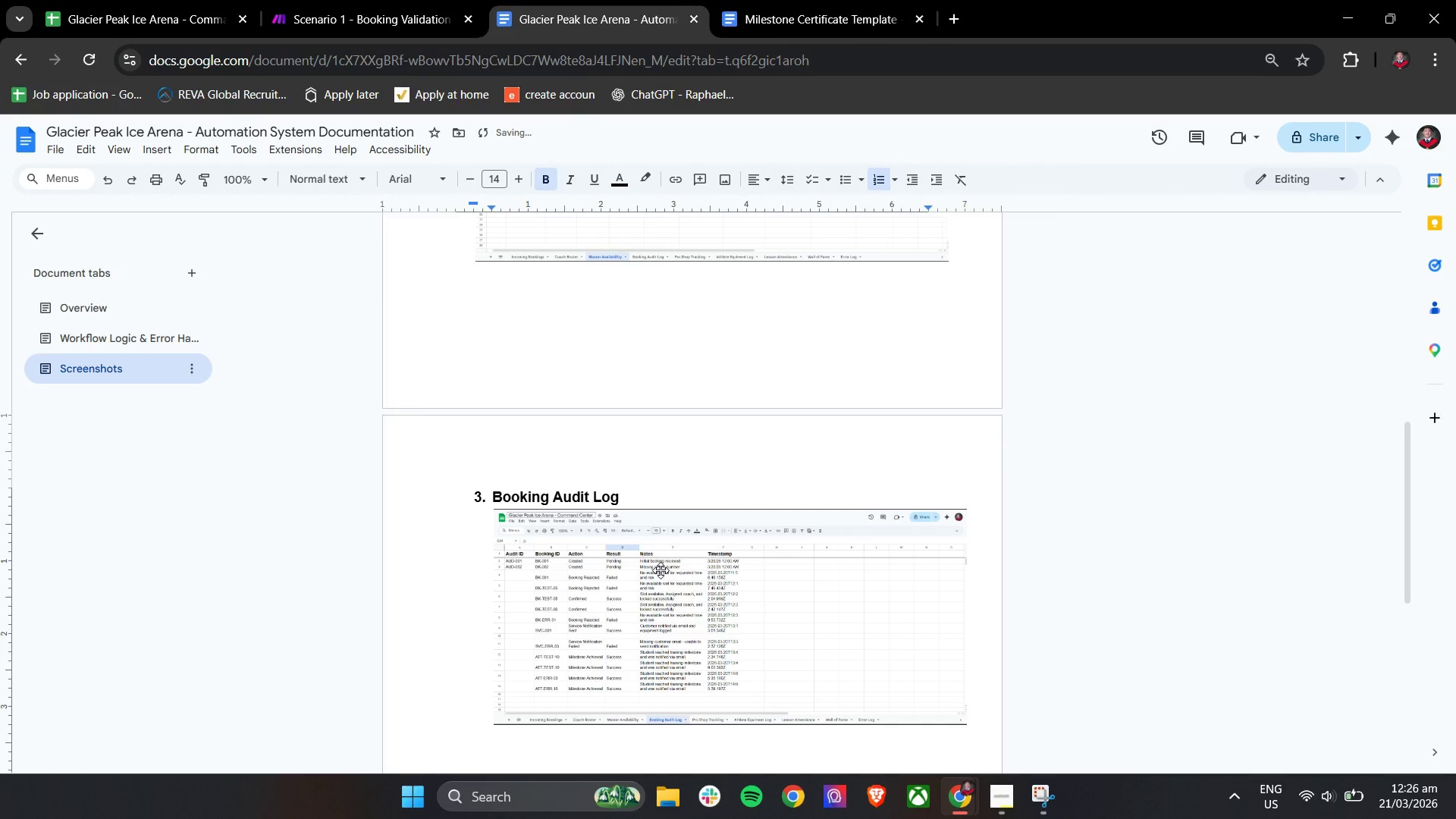 
right_click([661, 570])
 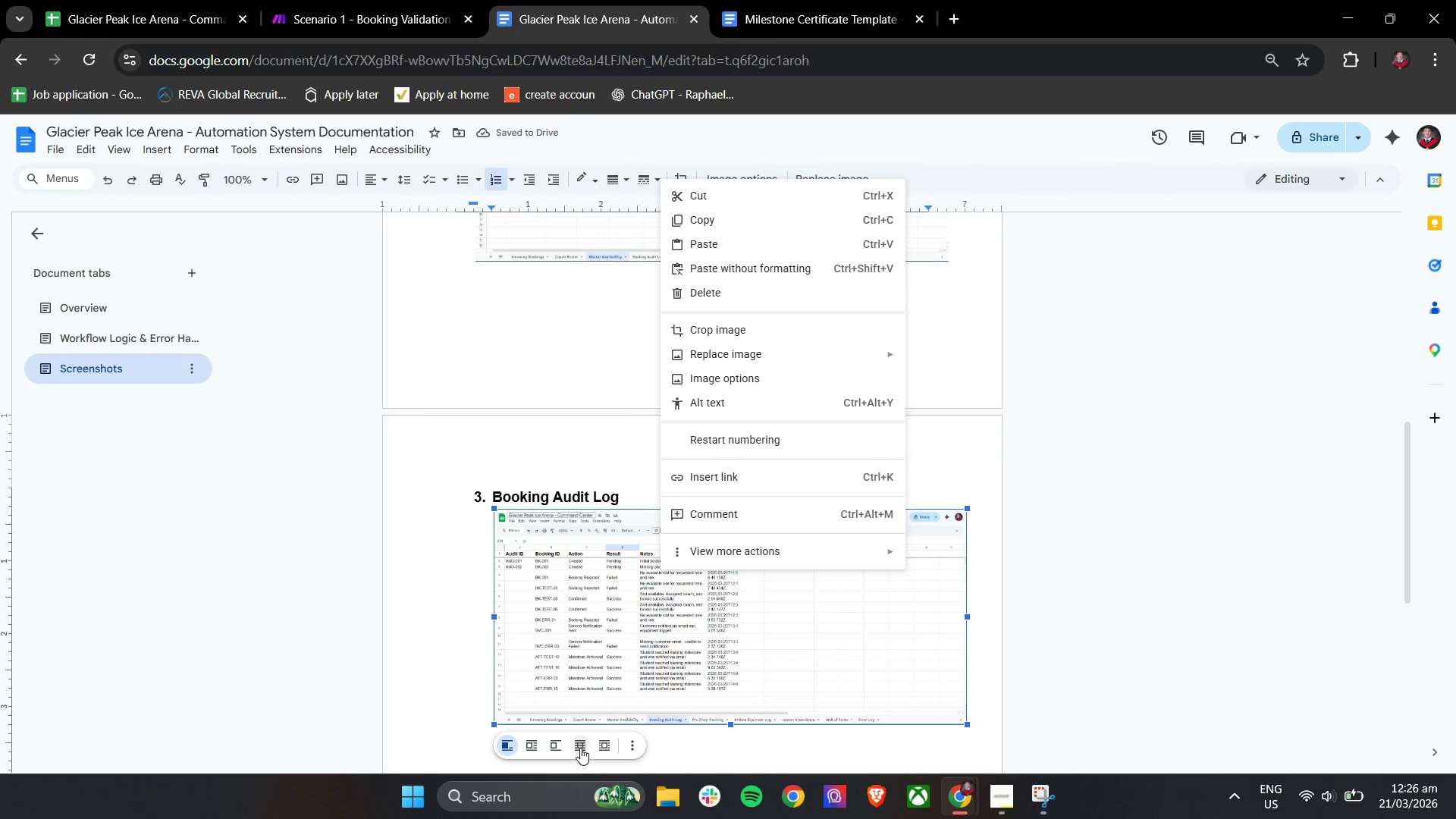 
left_click([595, 749])
 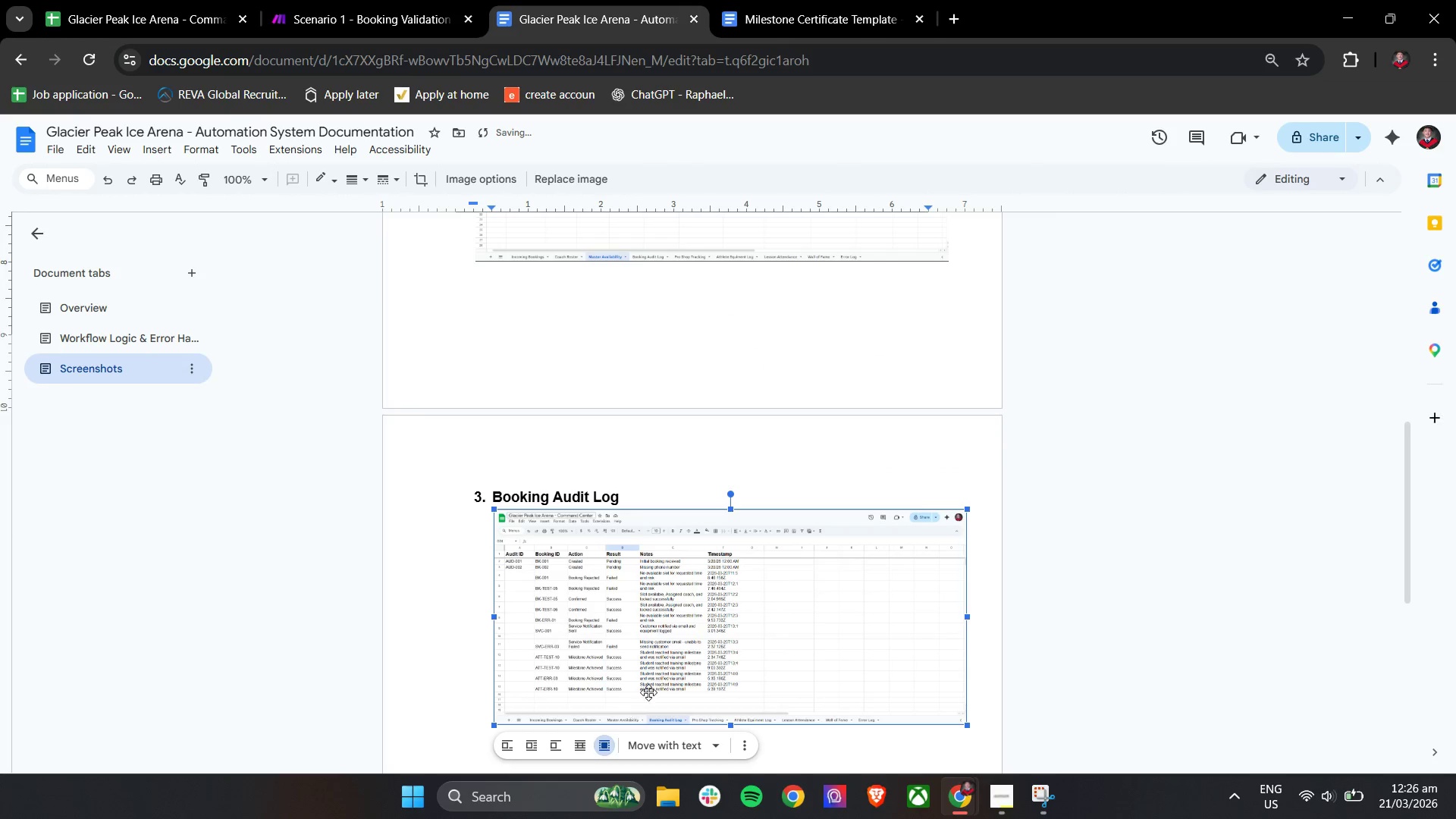 
left_click_drag(start_coordinate=[667, 680], to_coordinate=[646, 702])
 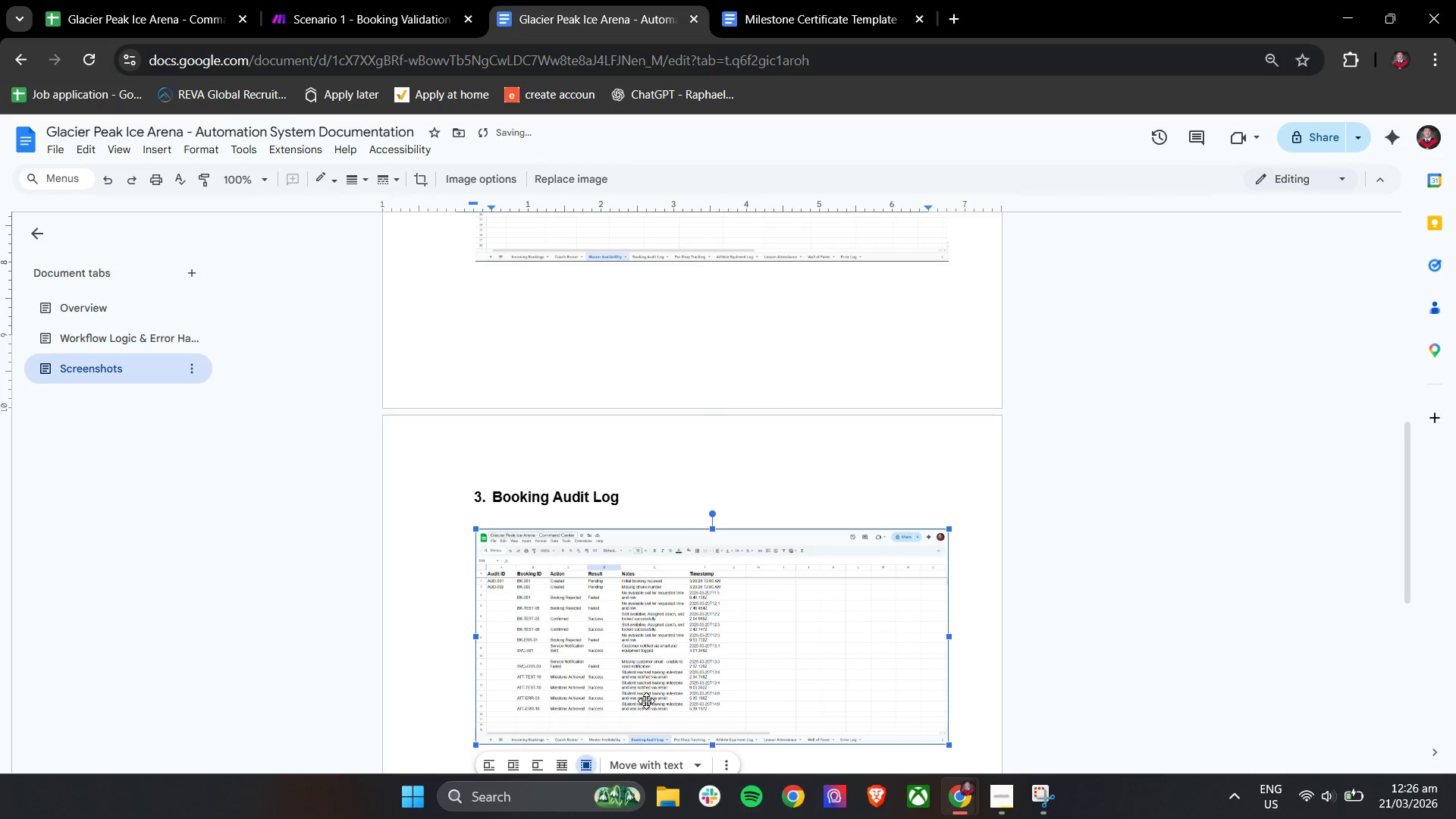 
left_click_drag(start_coordinate=[641, 699], to_coordinate=[641, 682])
 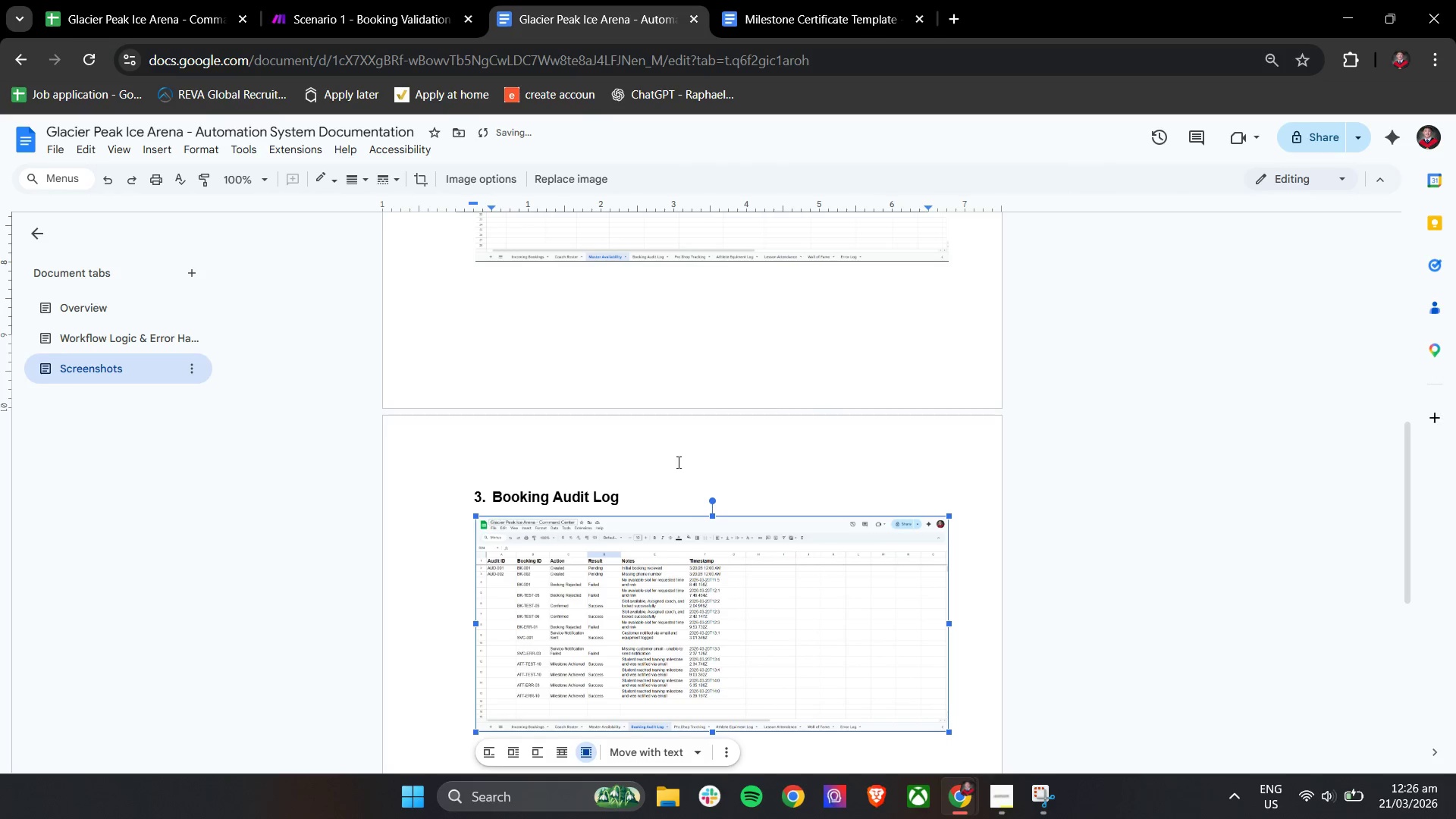 
left_click([678, 445])
 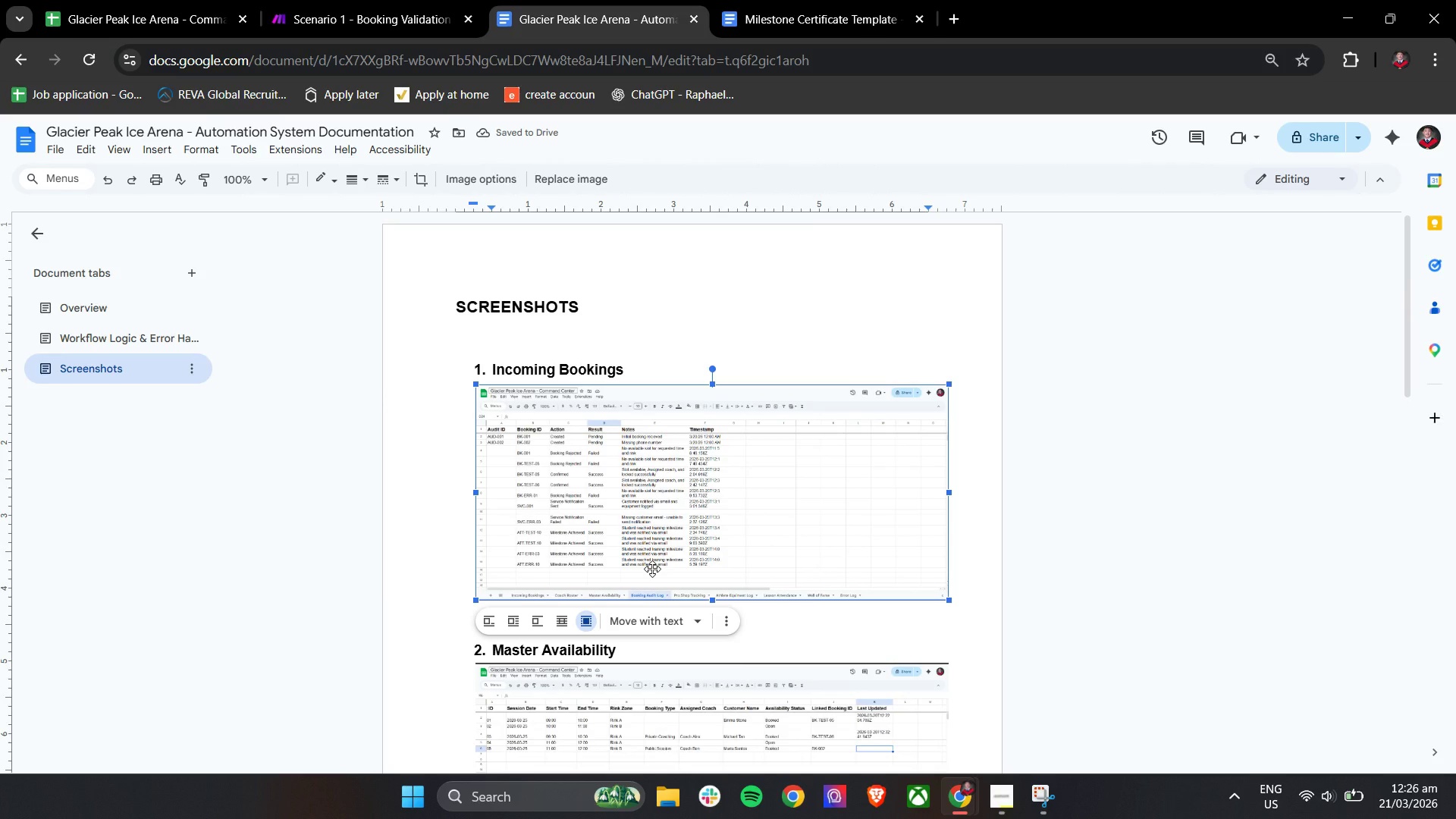 
scroll: coordinate [677, 456], scroll_direction: up, amount: 7.0
 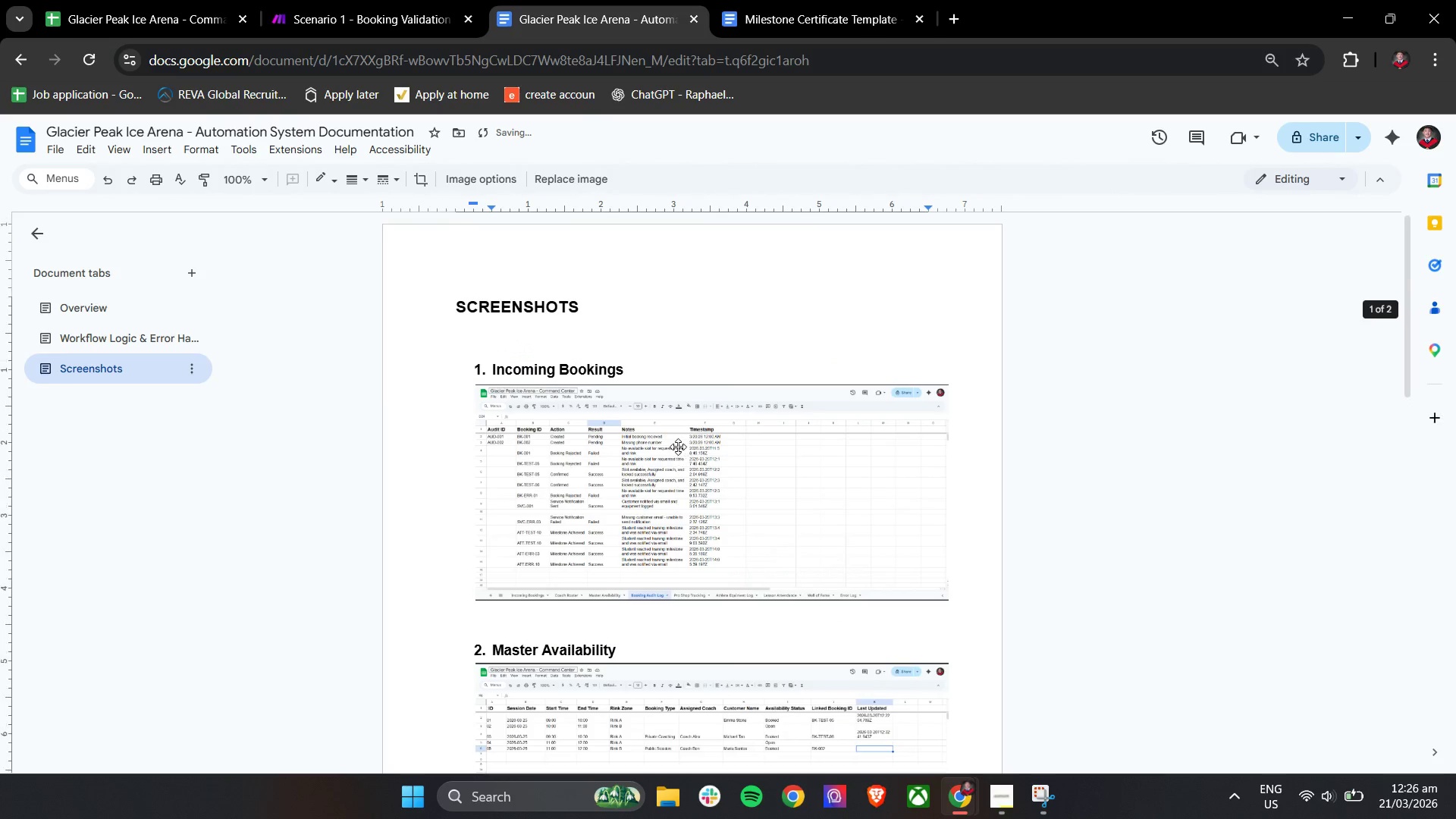 
key(Backspace)
 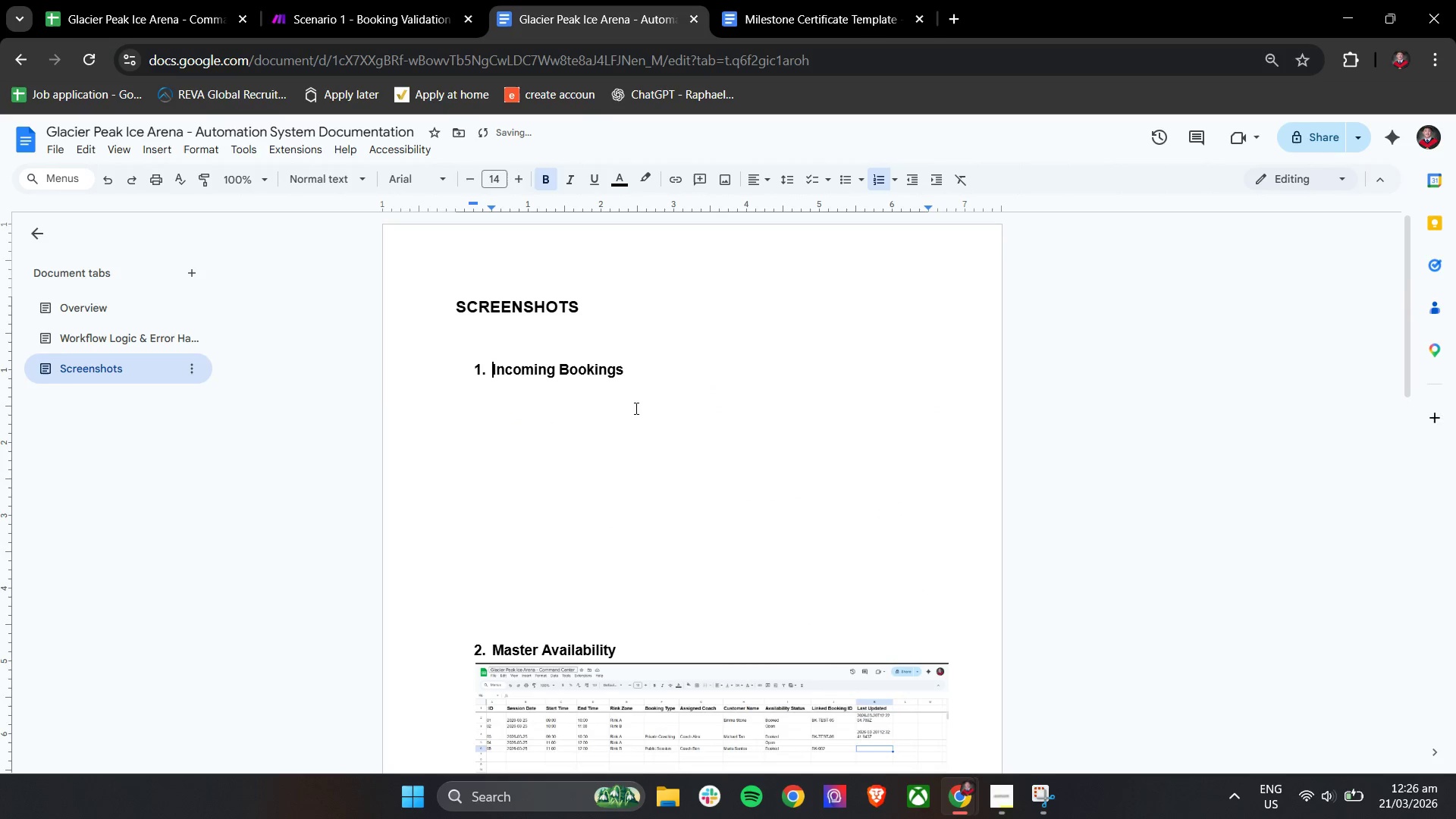 
left_click([641, 370])
 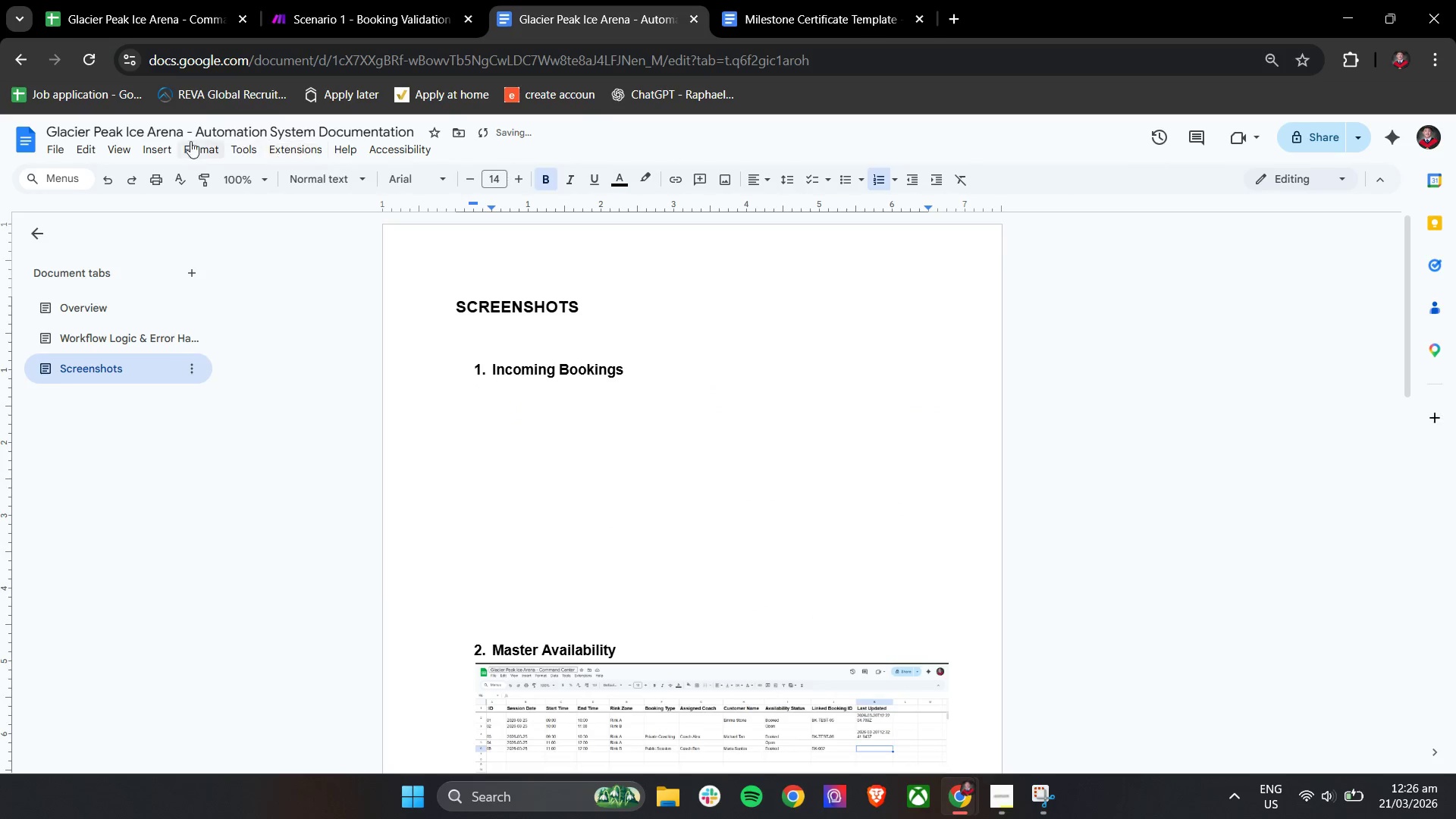 
left_click([161, 140])
 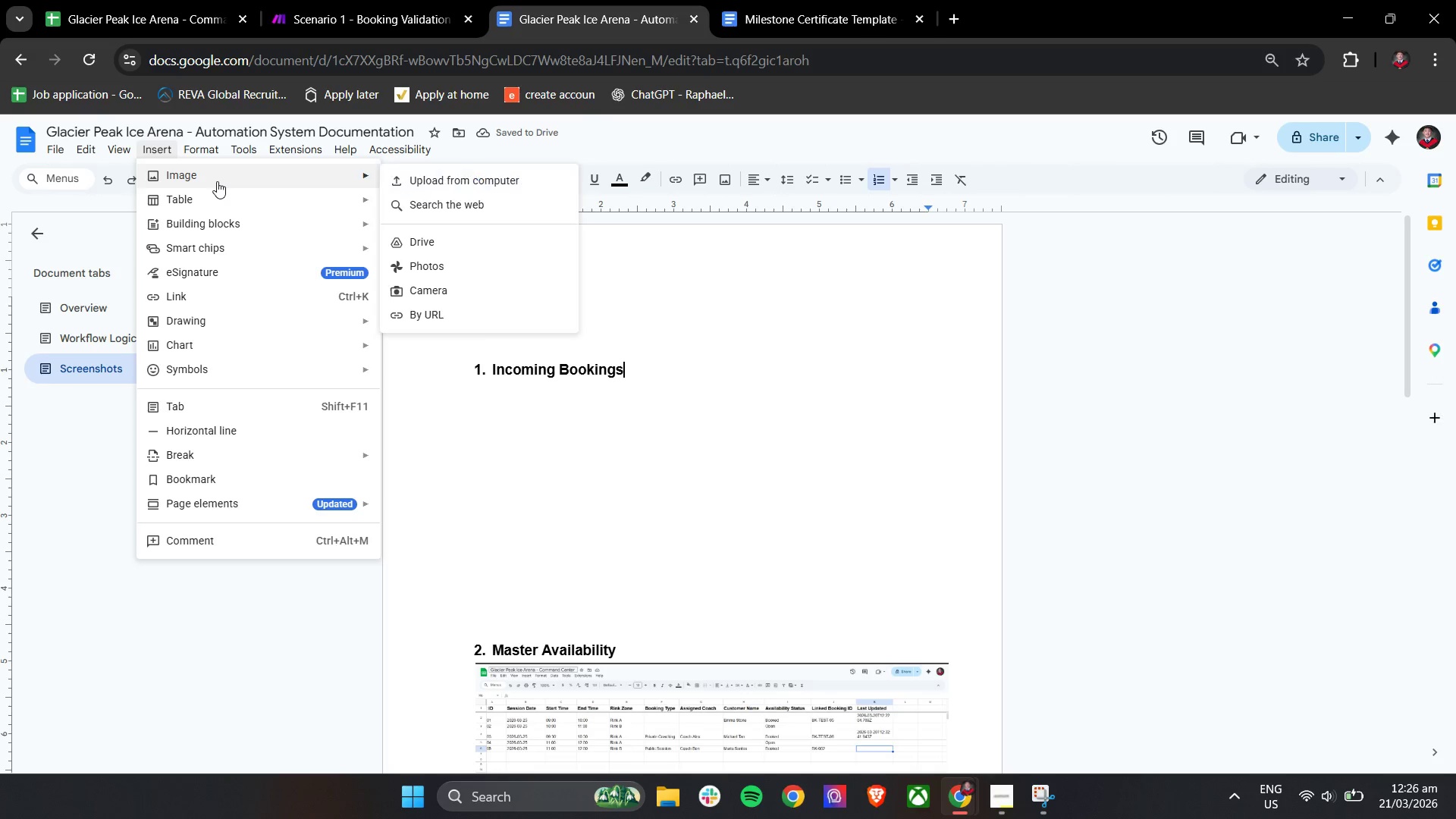 
left_click([428, 174])
 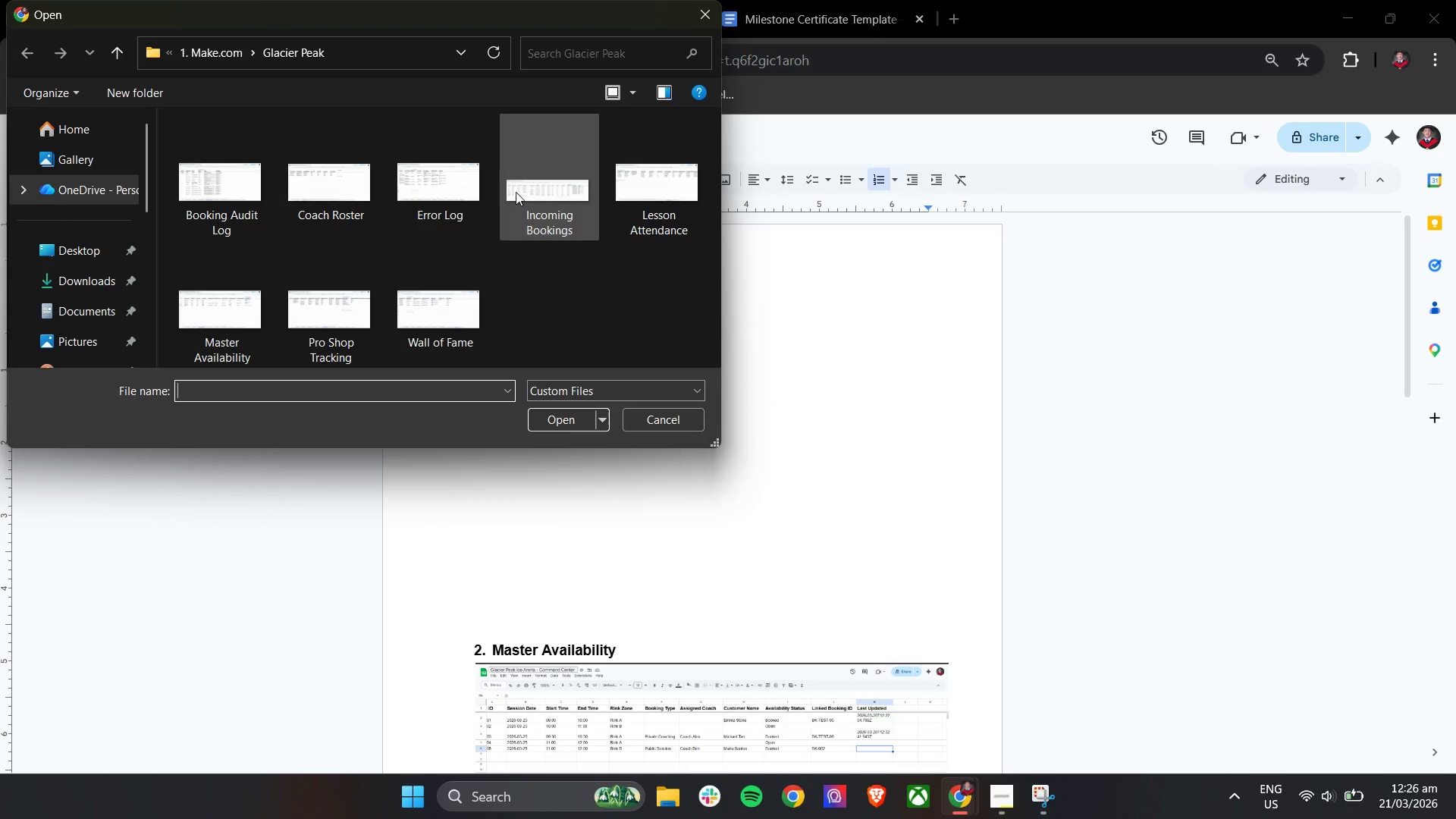 
left_click([514, 192])
 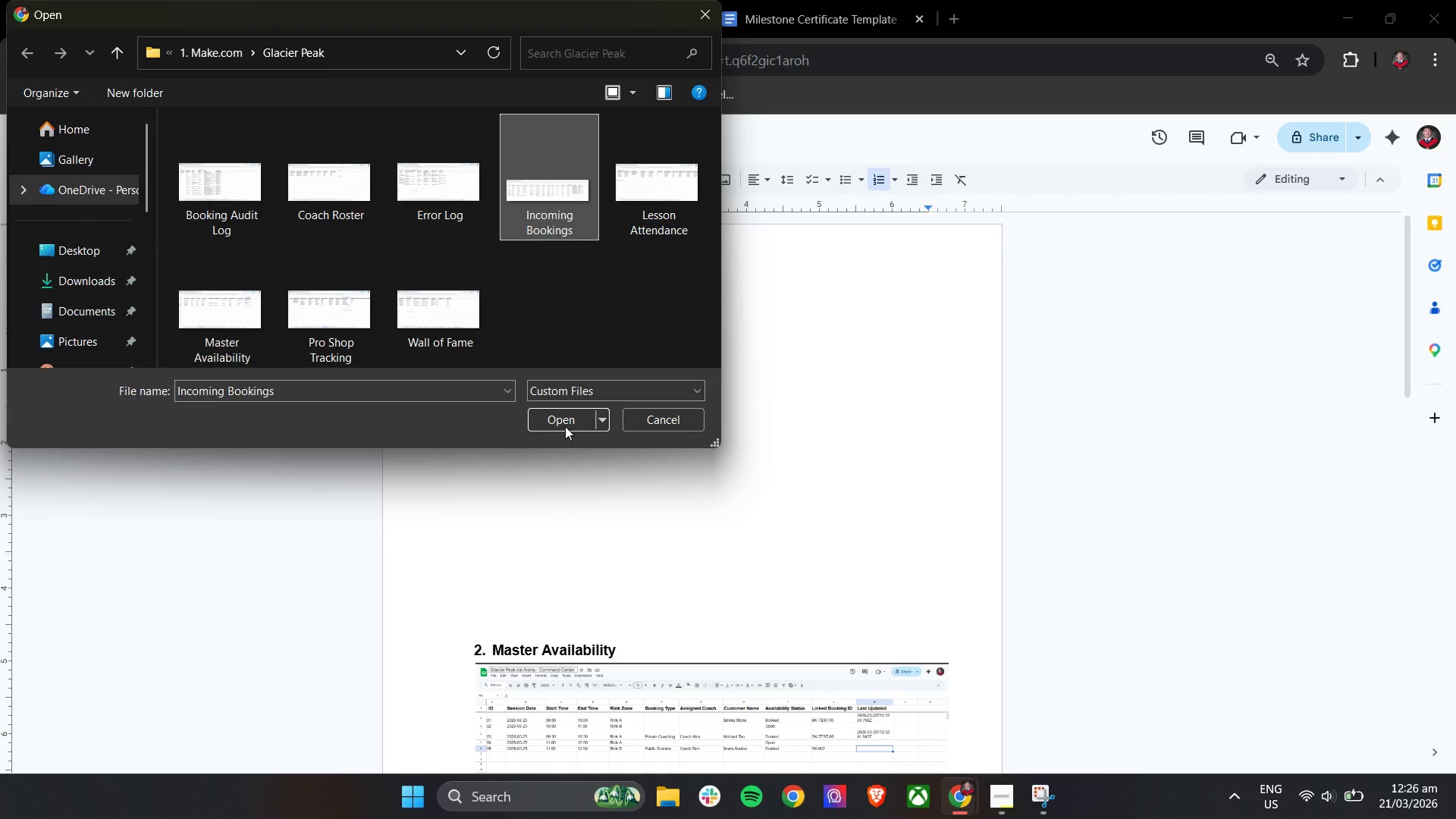 
left_click([565, 422])
 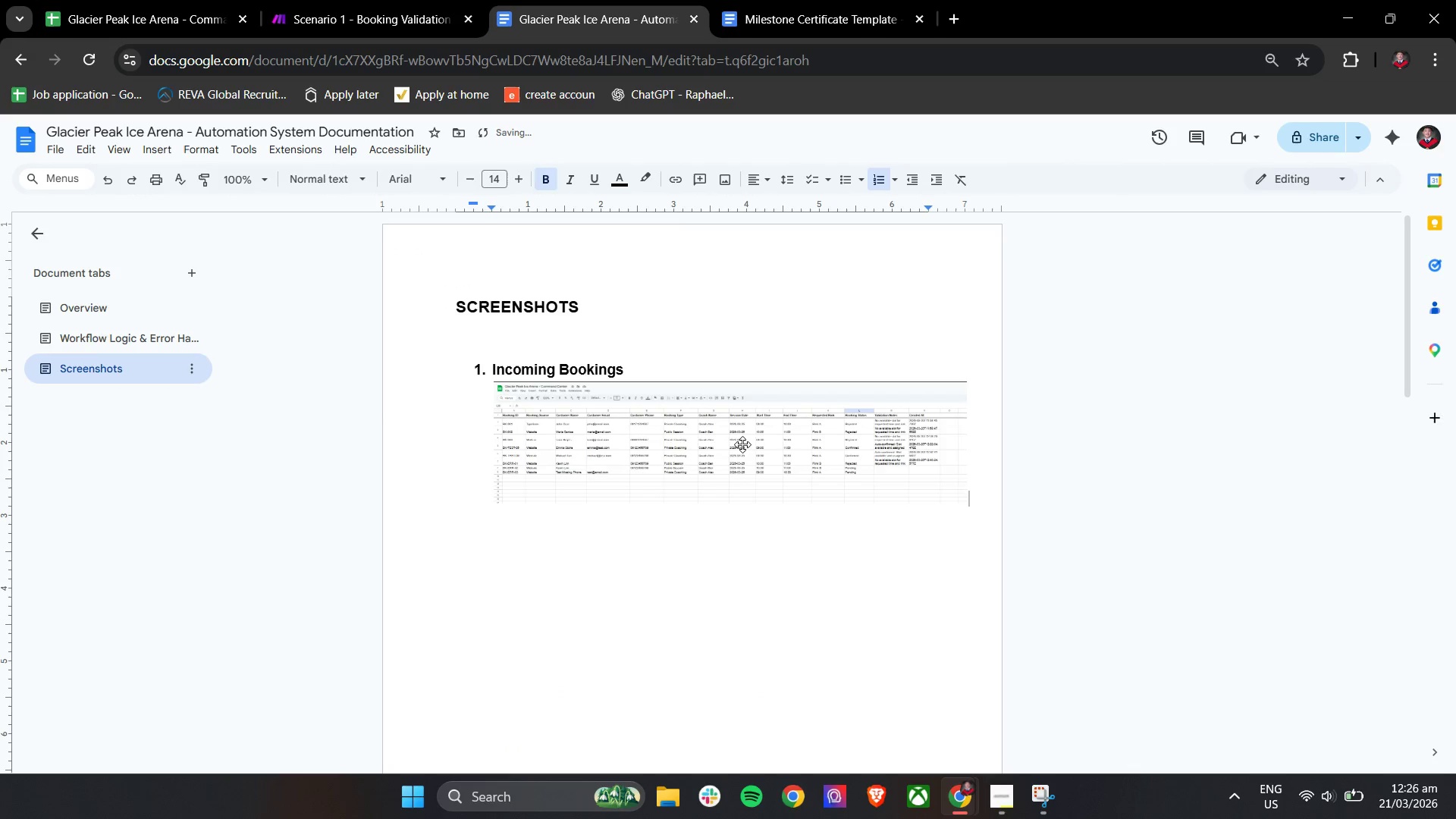 
scroll: coordinate [745, 436], scroll_direction: down, amount: 1.0
 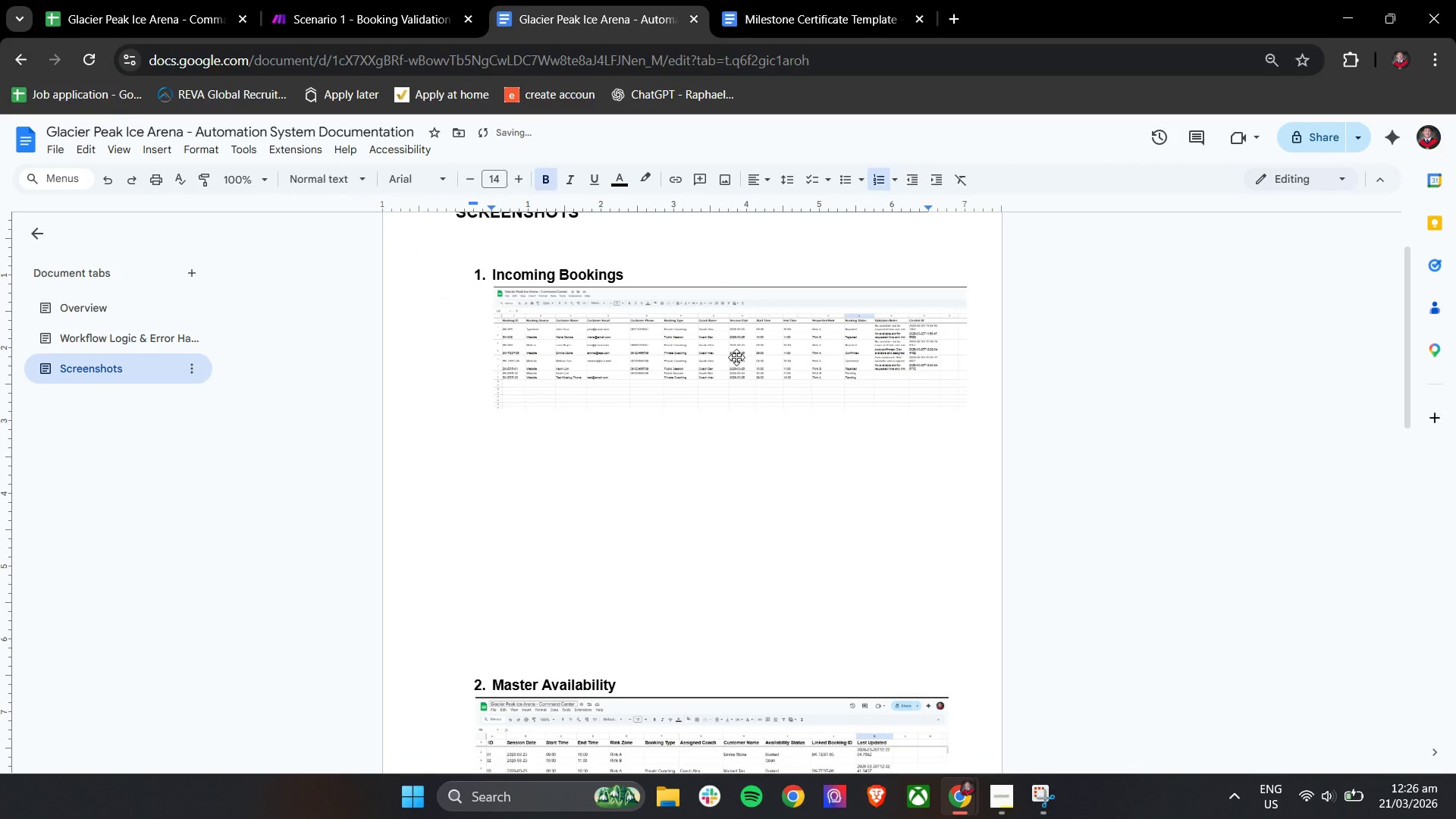 
left_click_drag(start_coordinate=[736, 357], to_coordinate=[711, 388])
 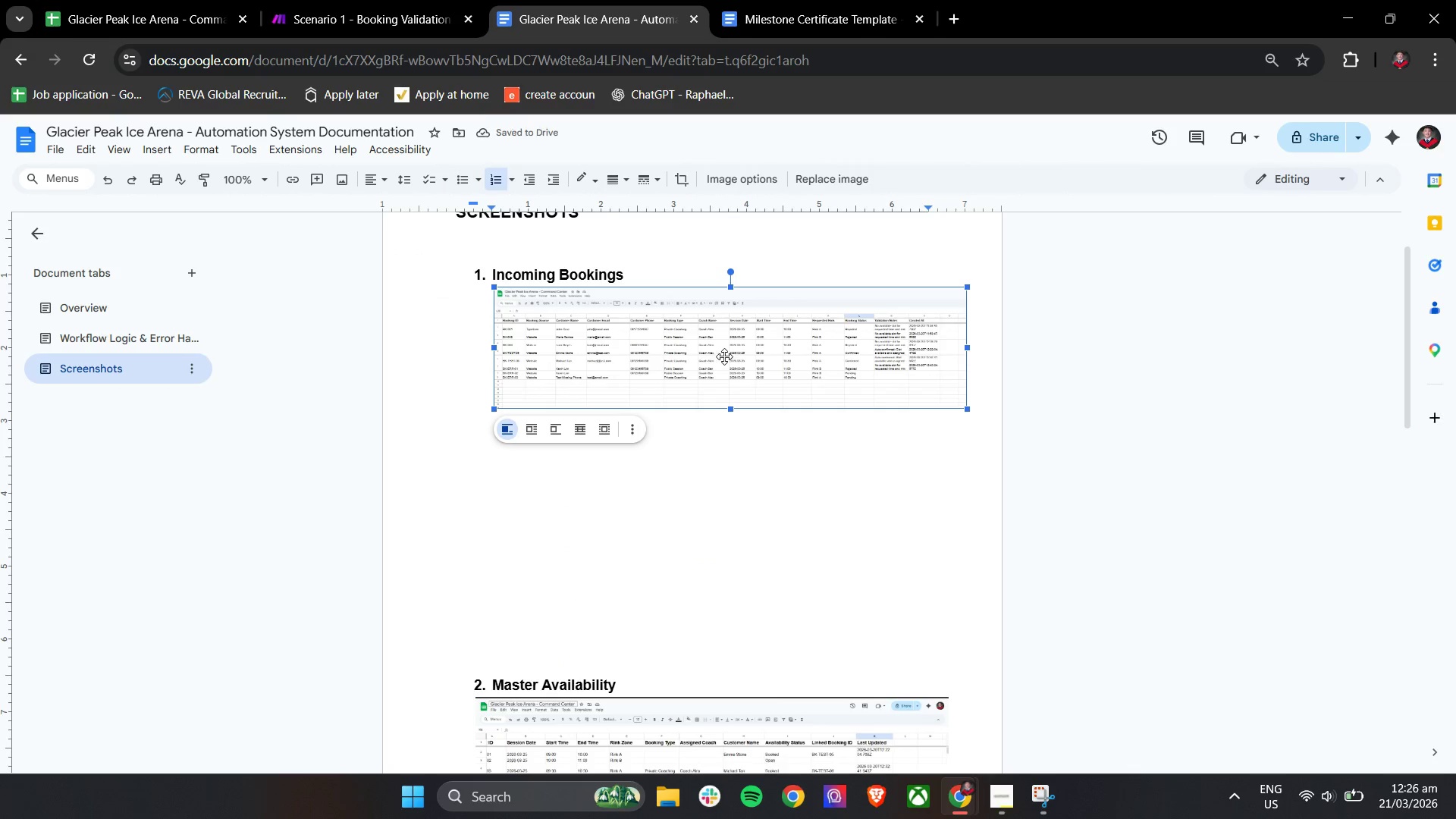 
left_click_drag(start_coordinate=[724, 356], to_coordinate=[721, 387])
 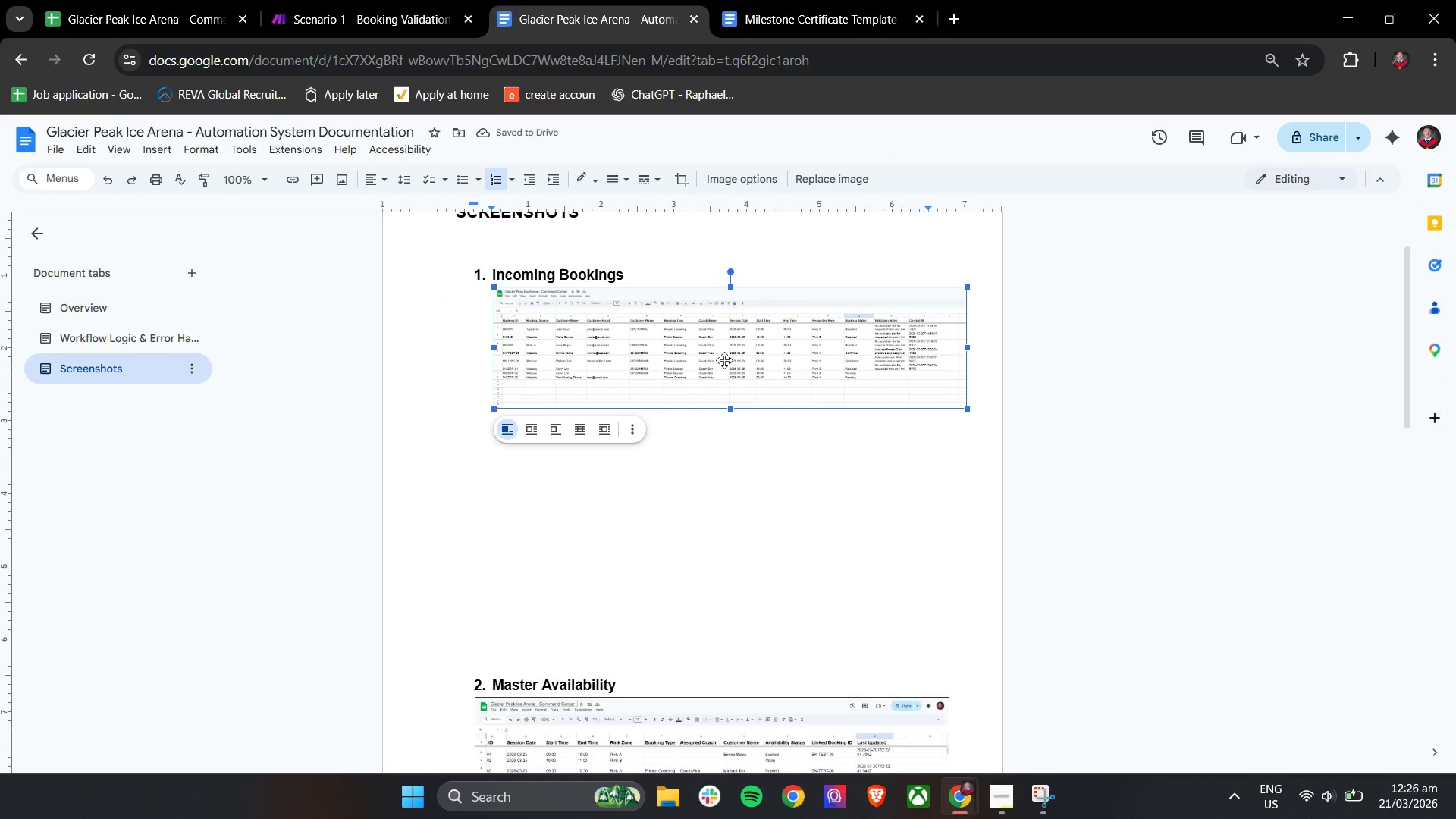 
right_click([724, 359])
 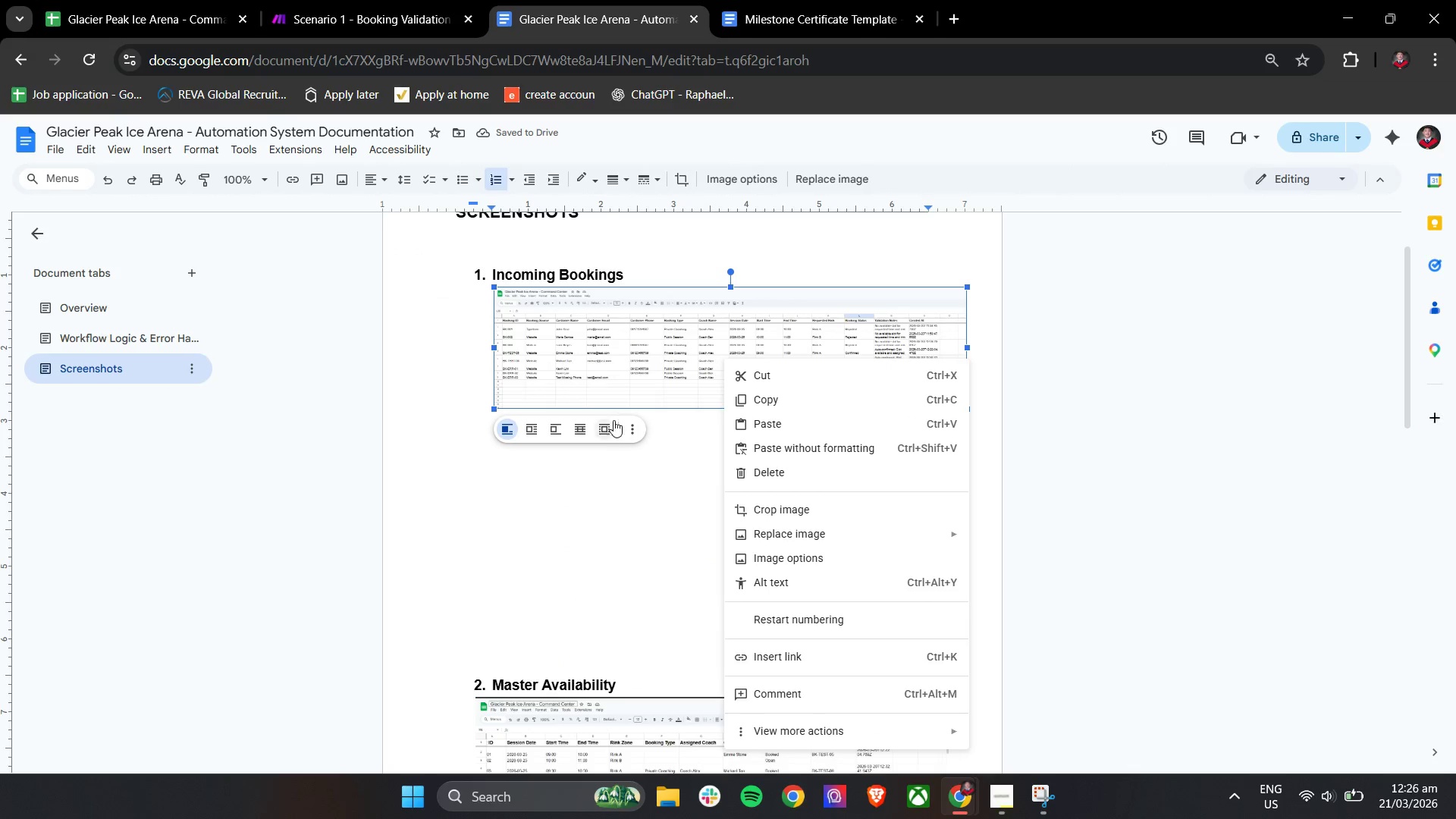 
left_click([609, 428])
 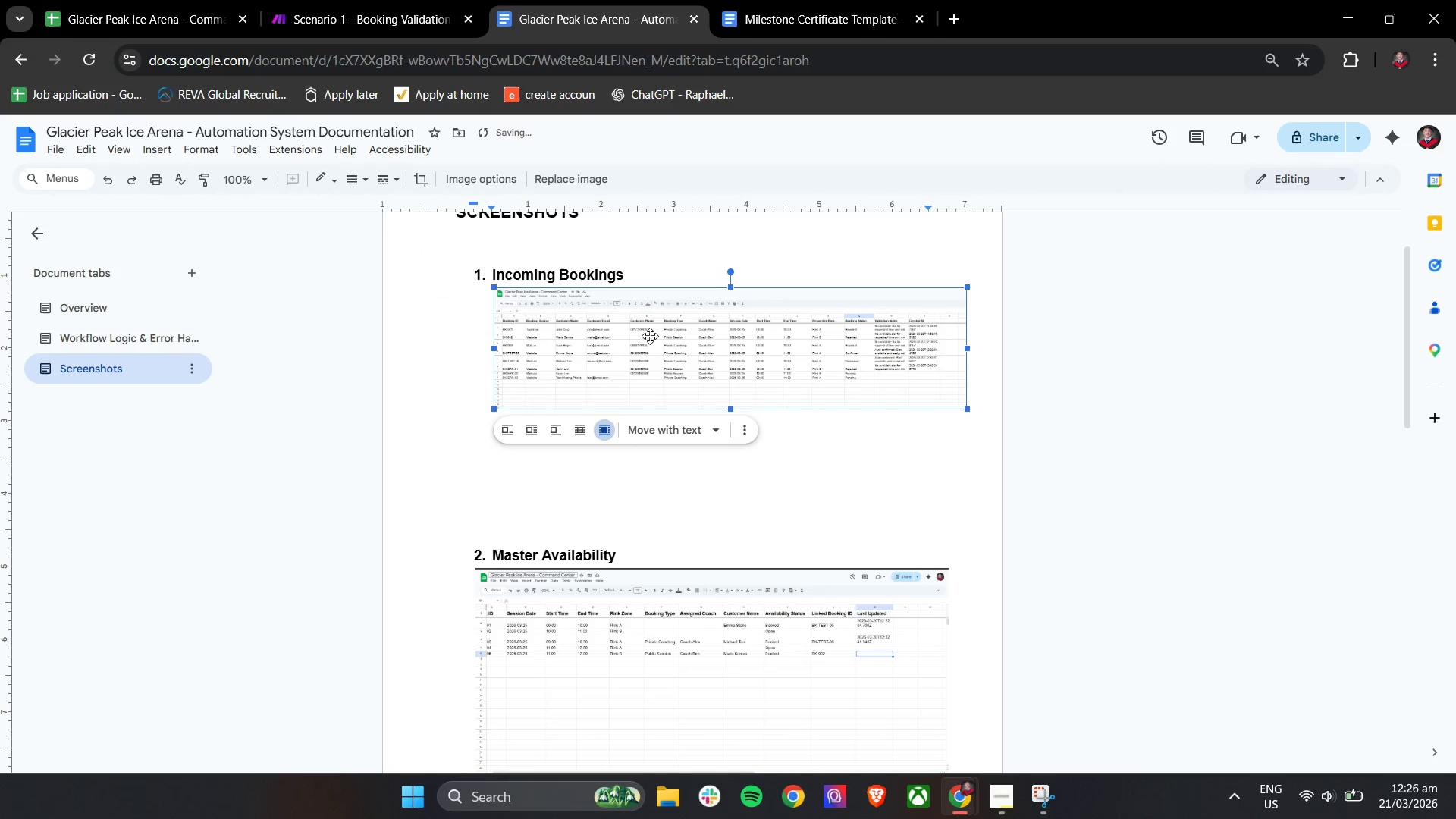 
left_click_drag(start_coordinate=[650, 335], to_coordinate=[630, 369])
 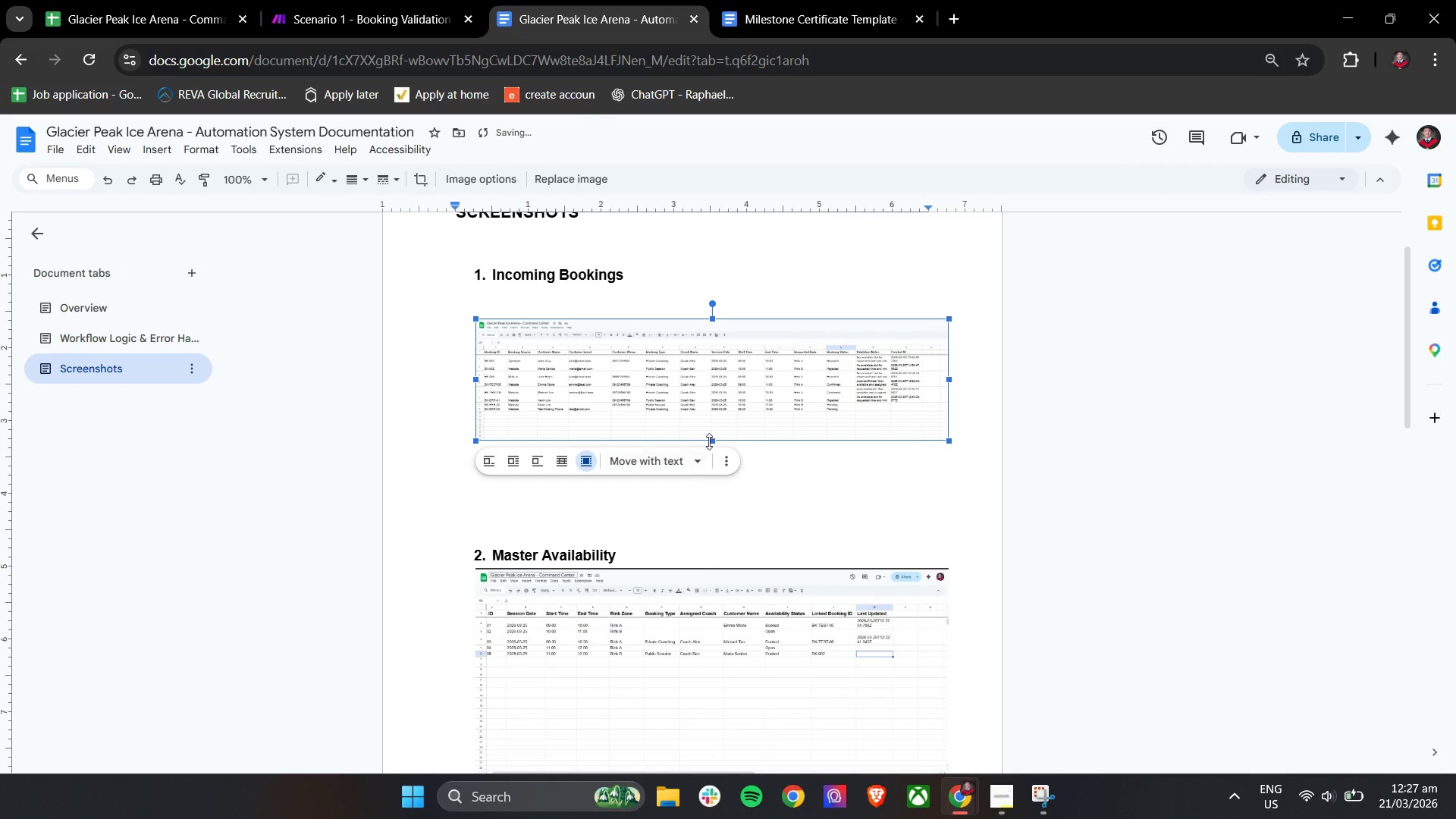 
left_click_drag(start_coordinate=[714, 441], to_coordinate=[711, 484])
 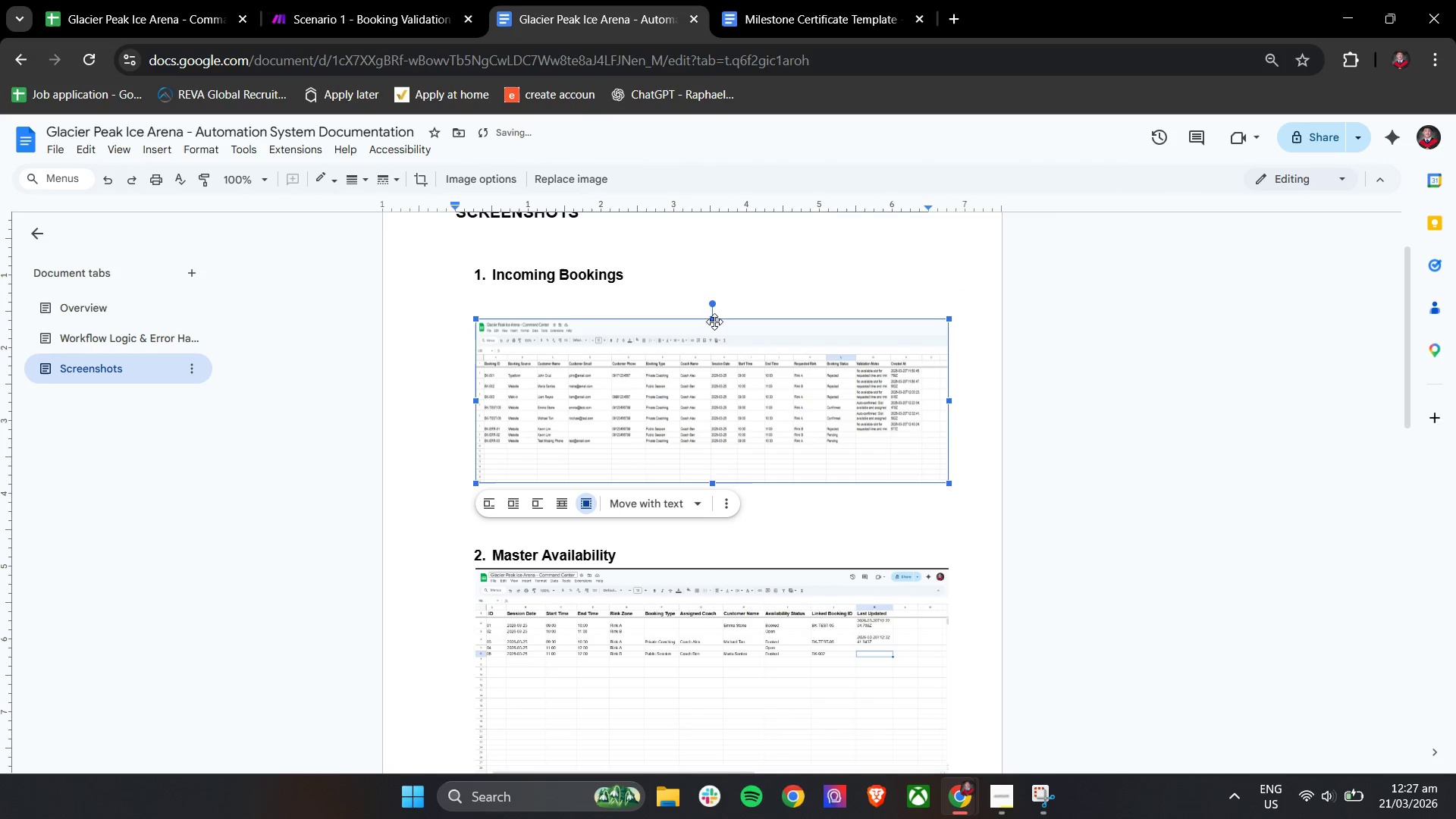 
left_click_drag(start_coordinate=[714, 319], to_coordinate=[710, 304])
 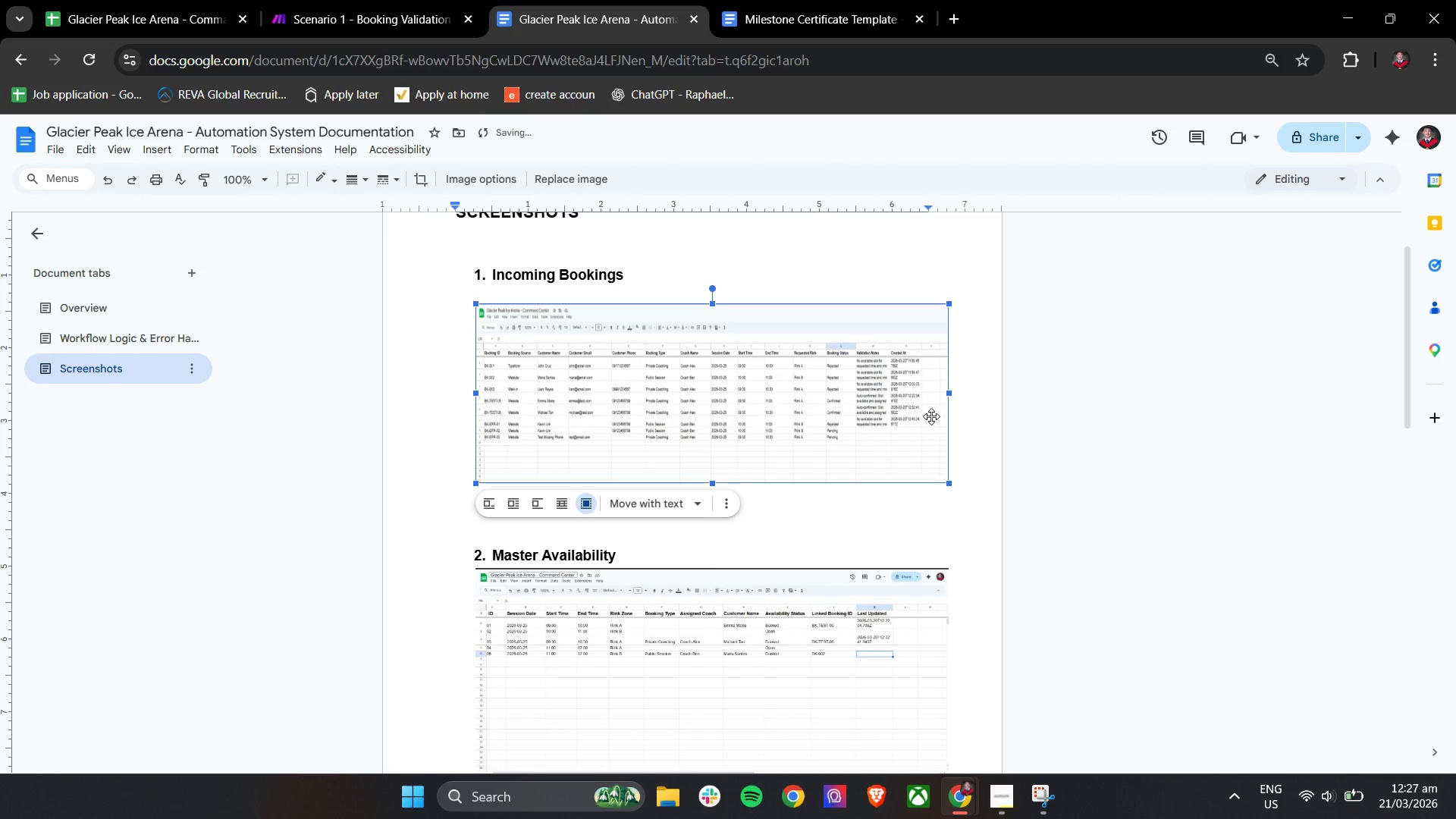 
scroll: coordinate [846, 488], scroll_direction: down, amount: 10.0
 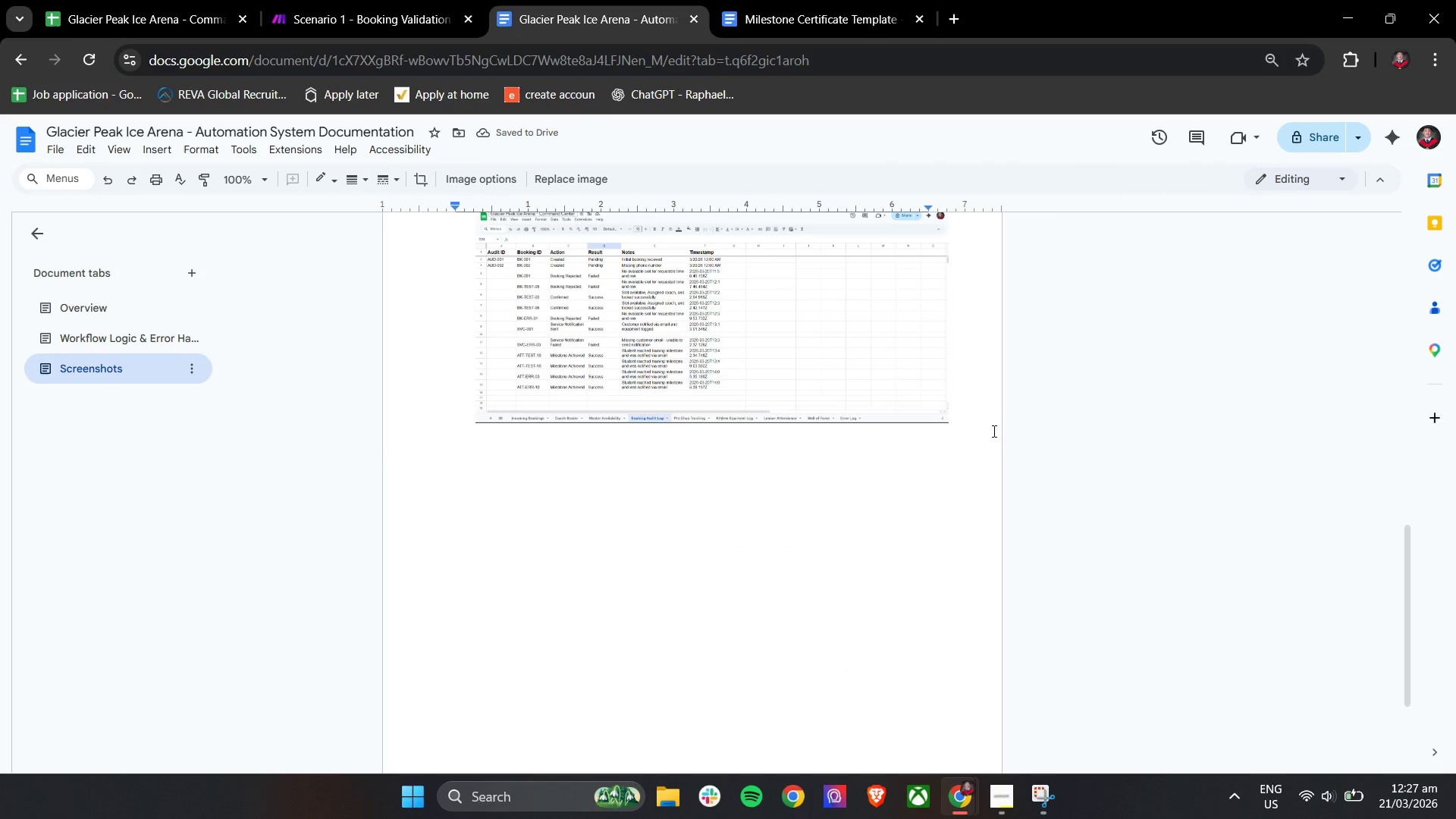 
left_click([960, 421])
 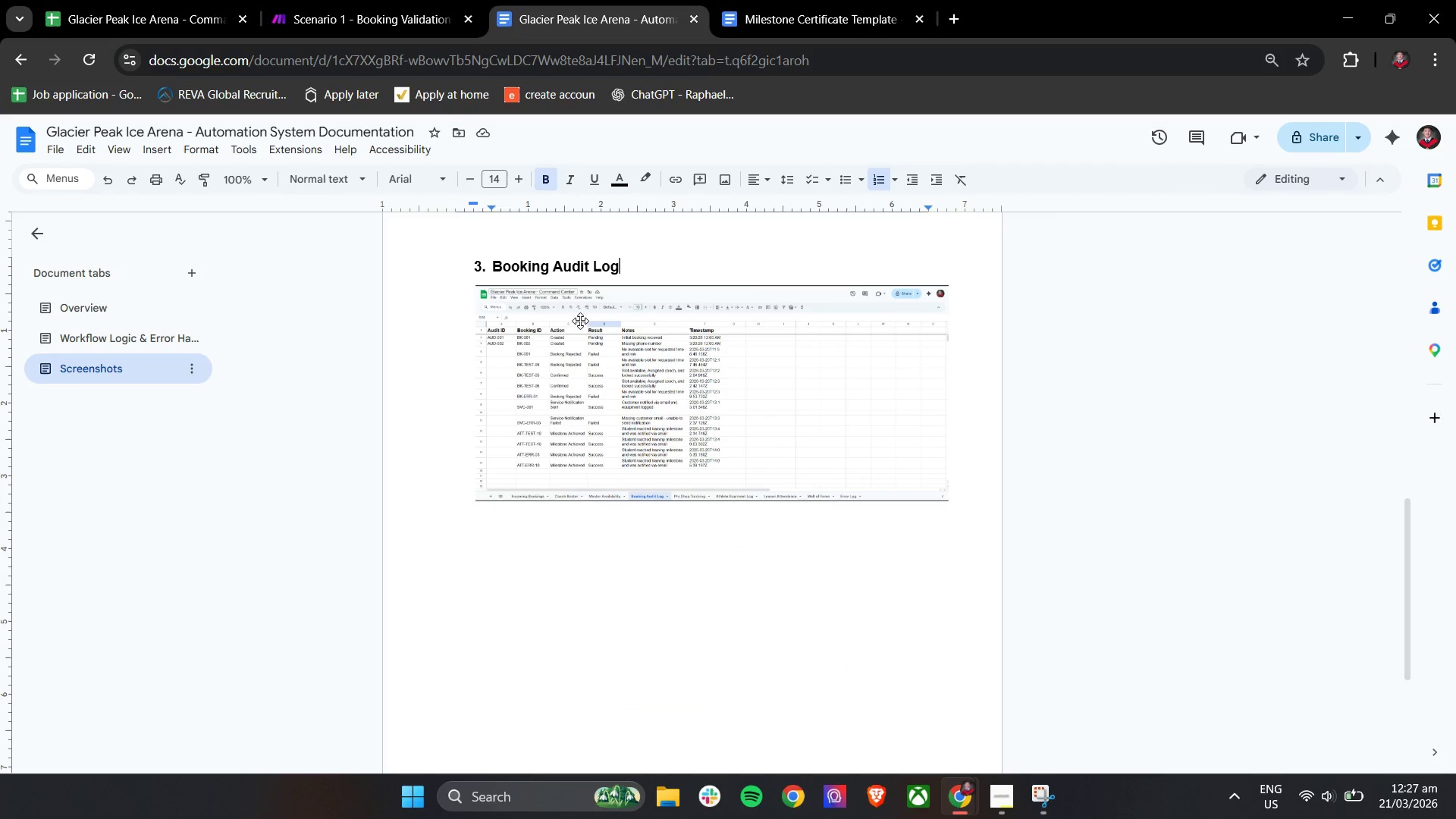 
key(Enter)
 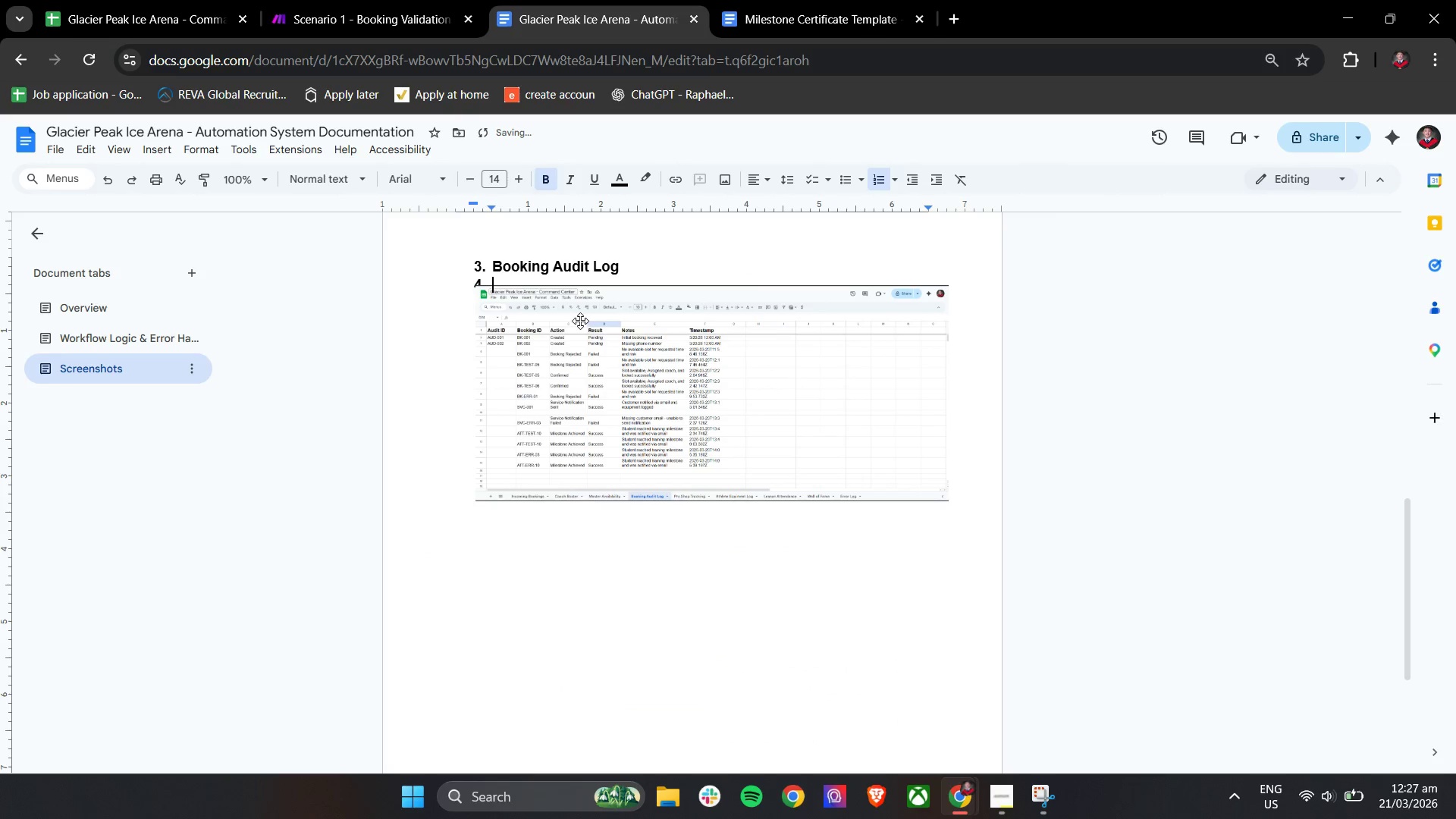 
key(Enter)
 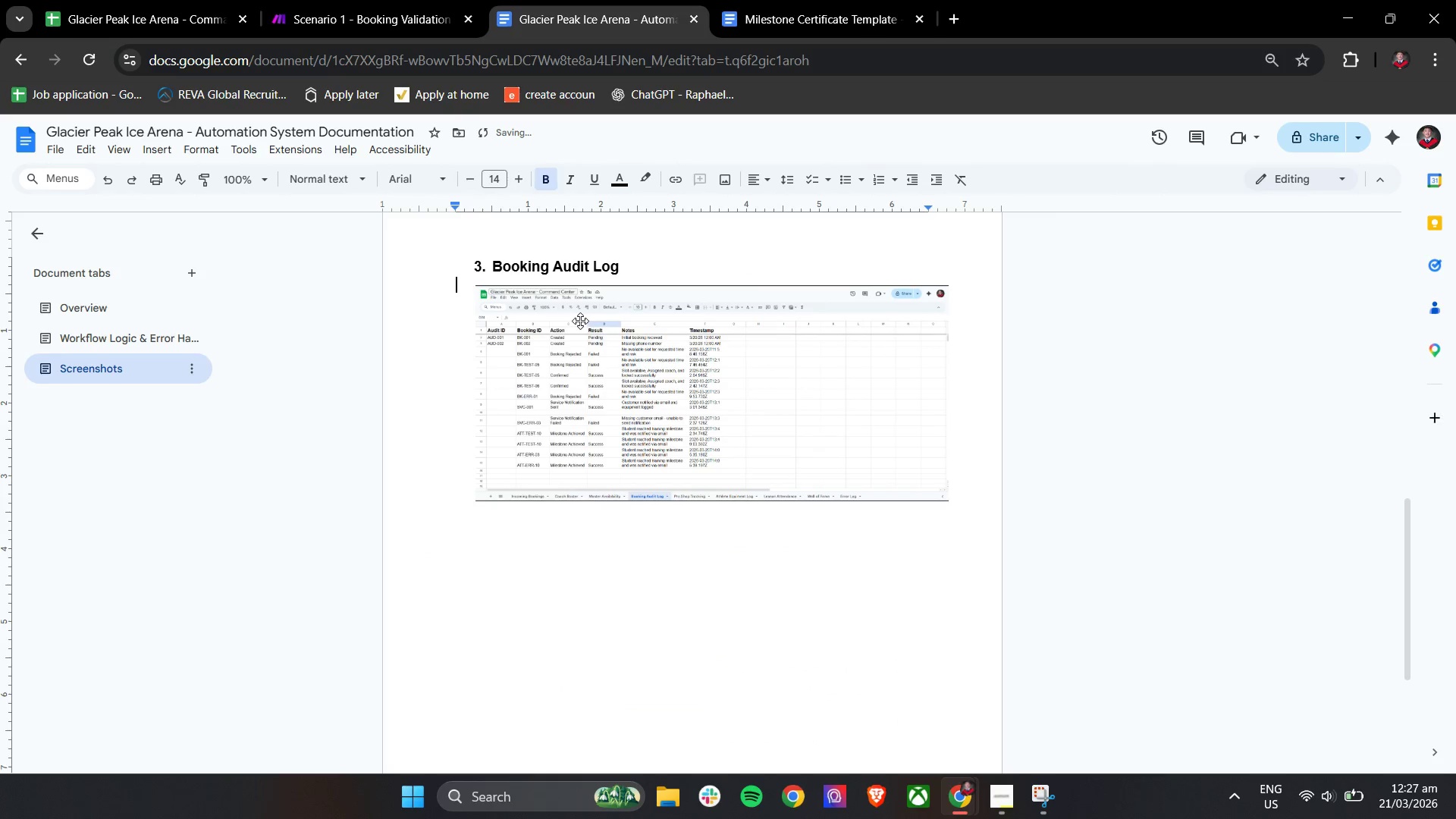 
key(Enter)
 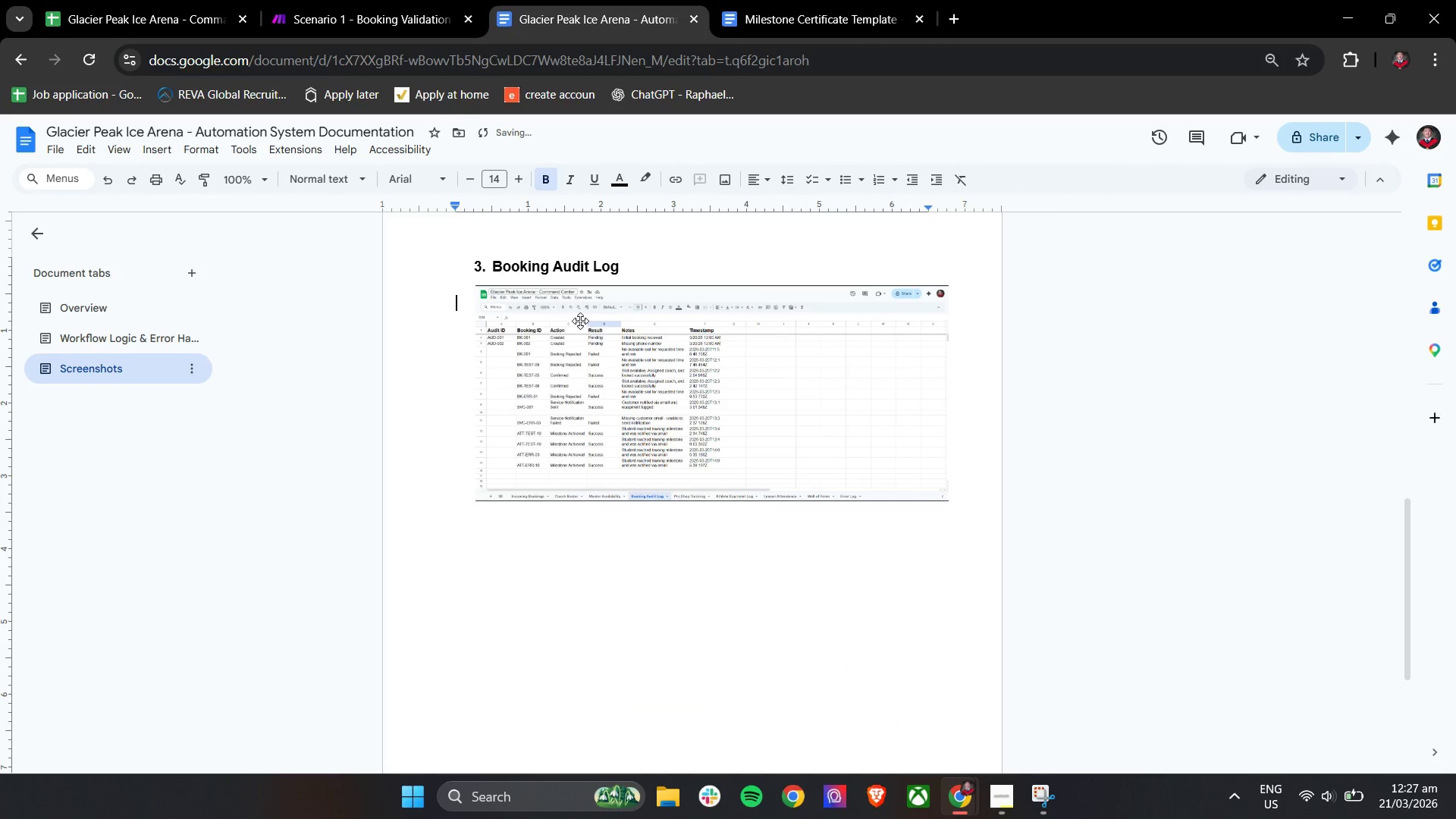 
key(Enter)
 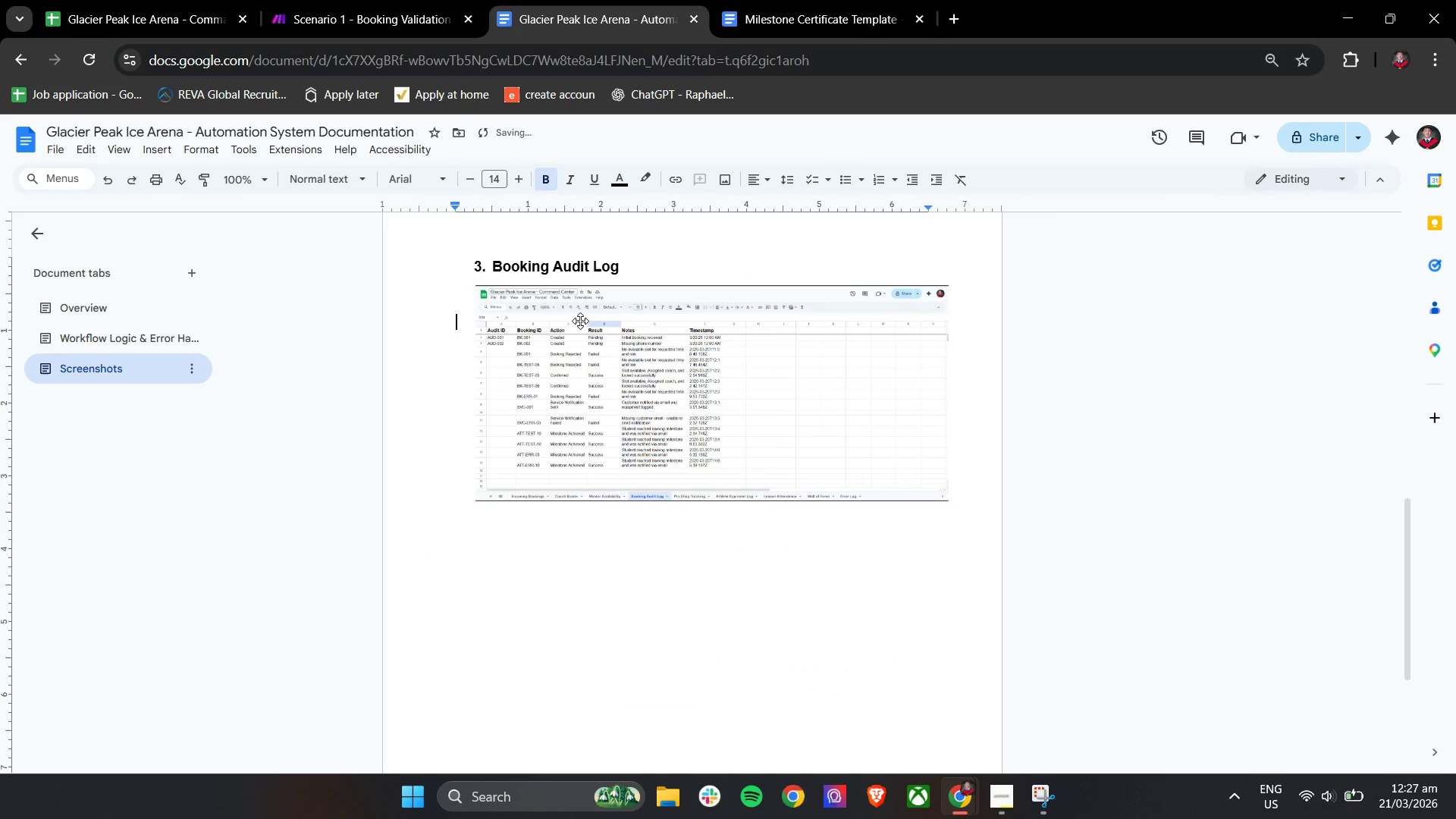 
key(Enter)
 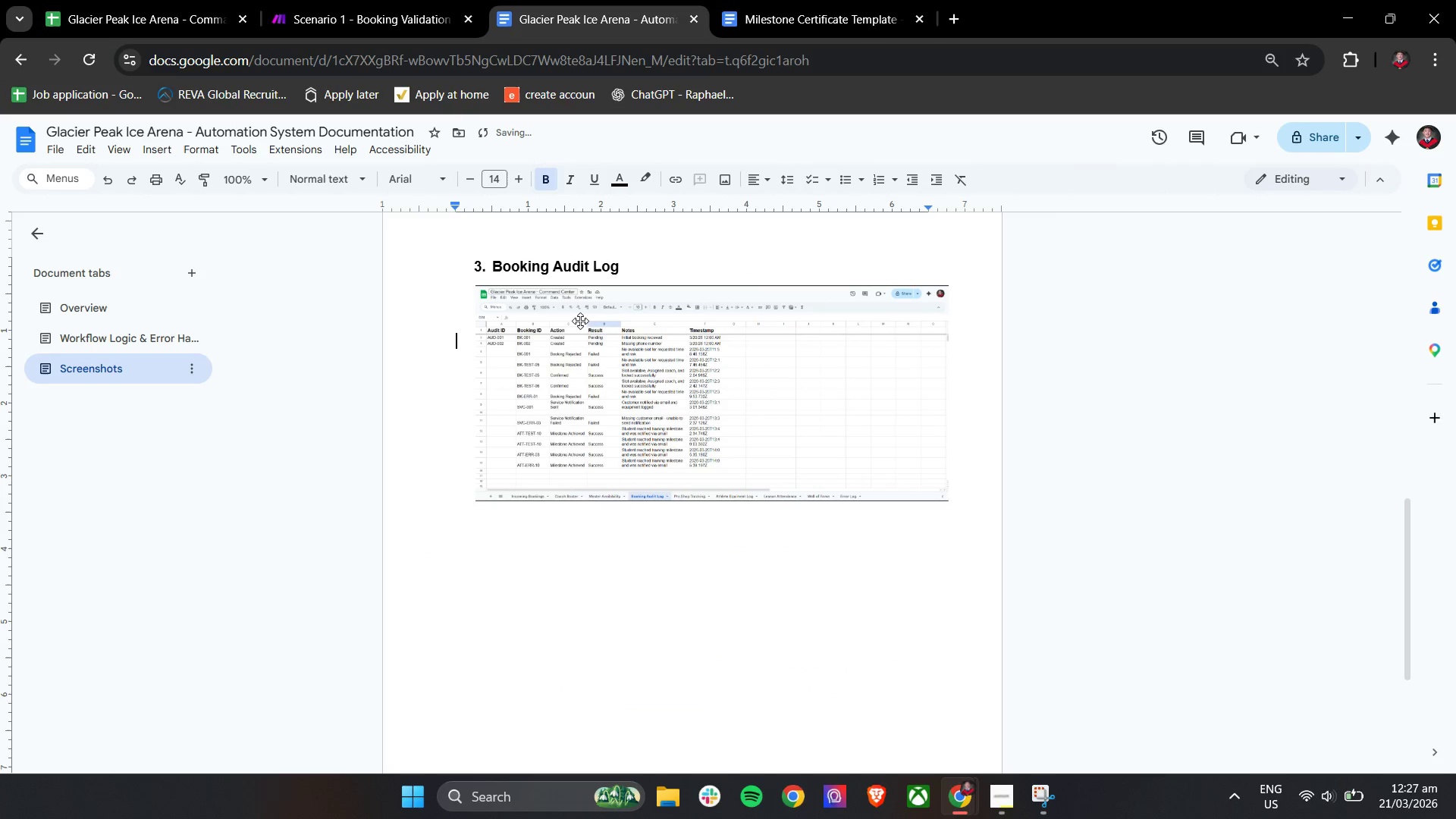 
key(Enter)
 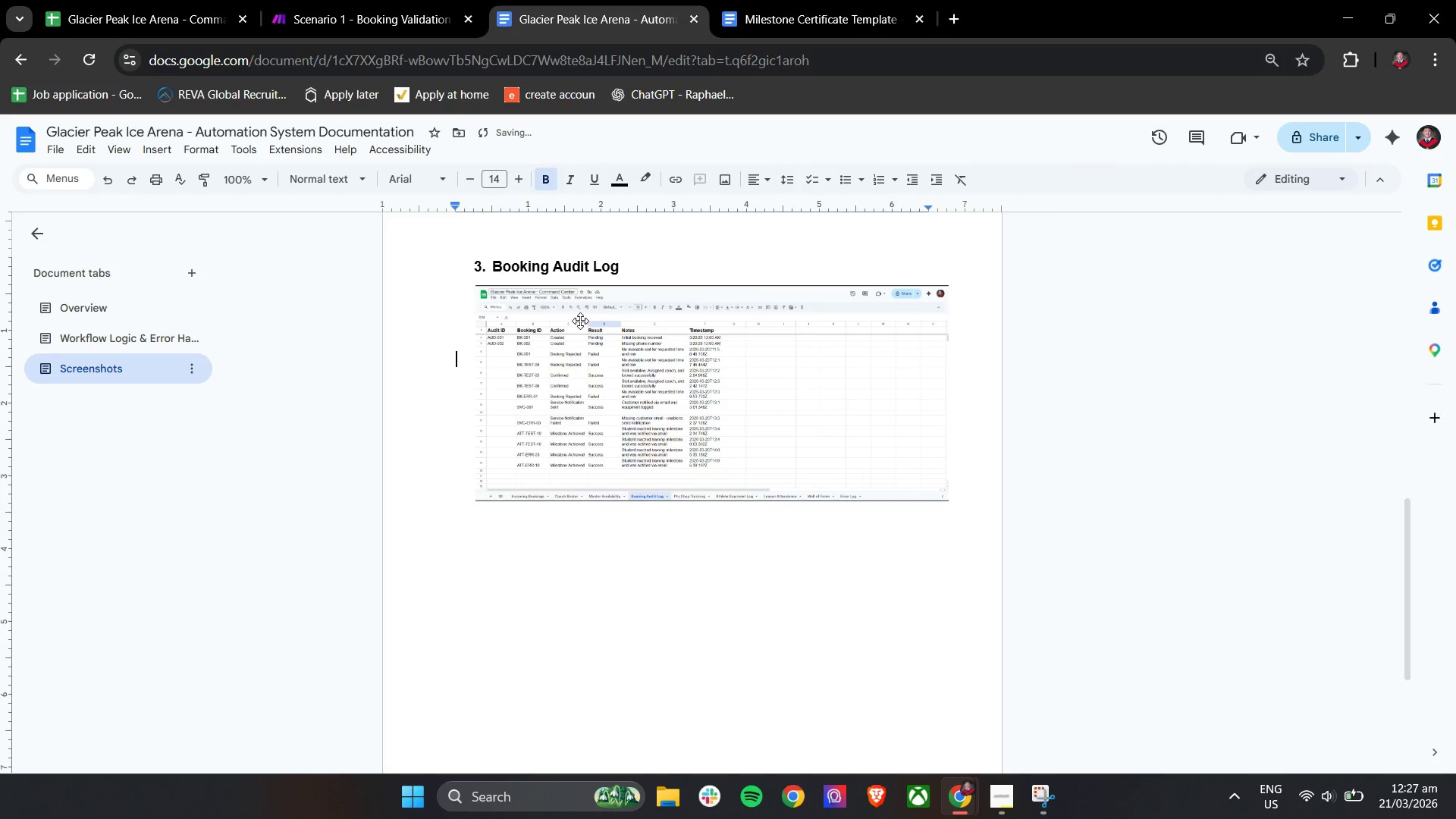 
key(Enter)
 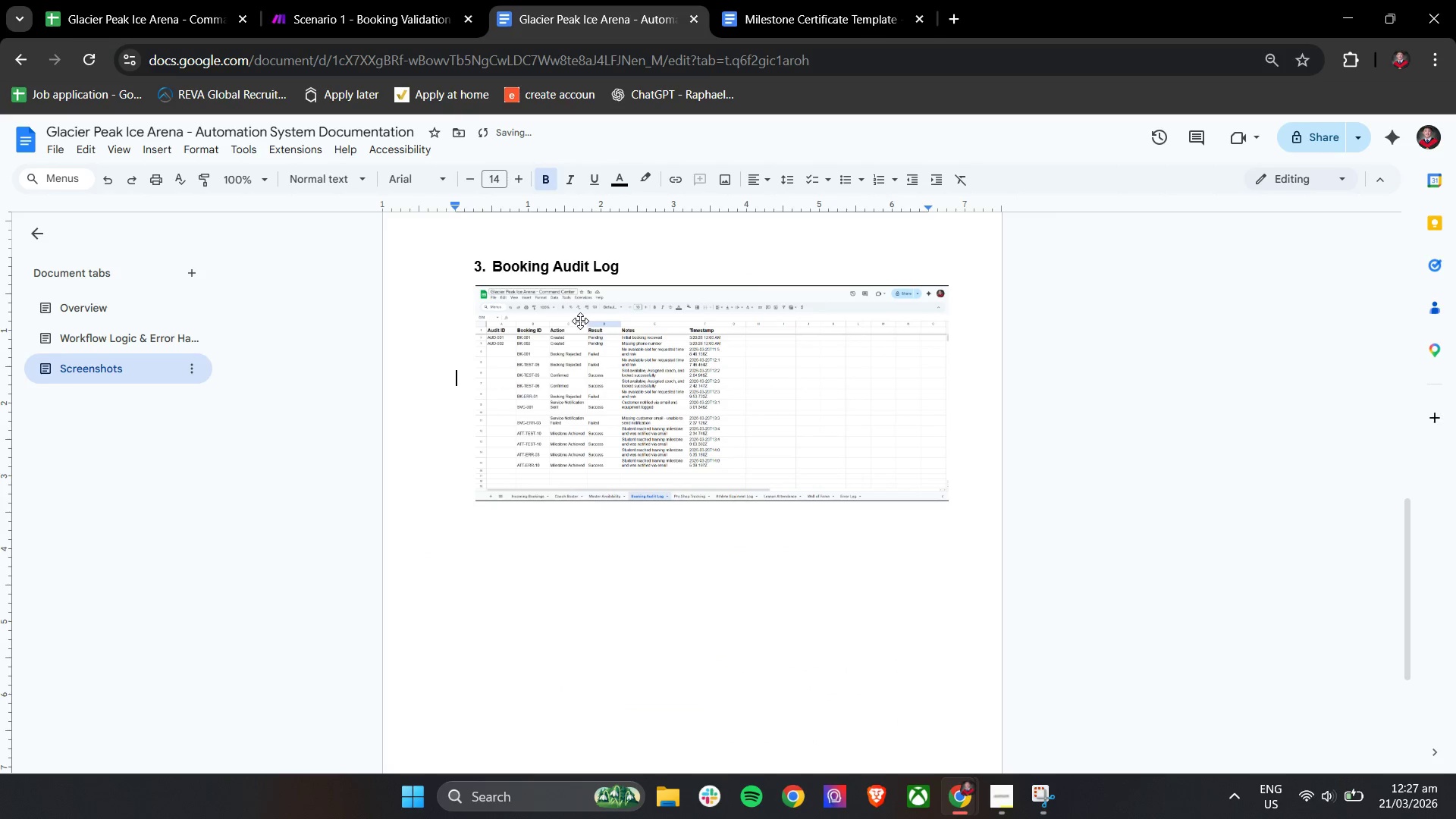 
key(Enter)
 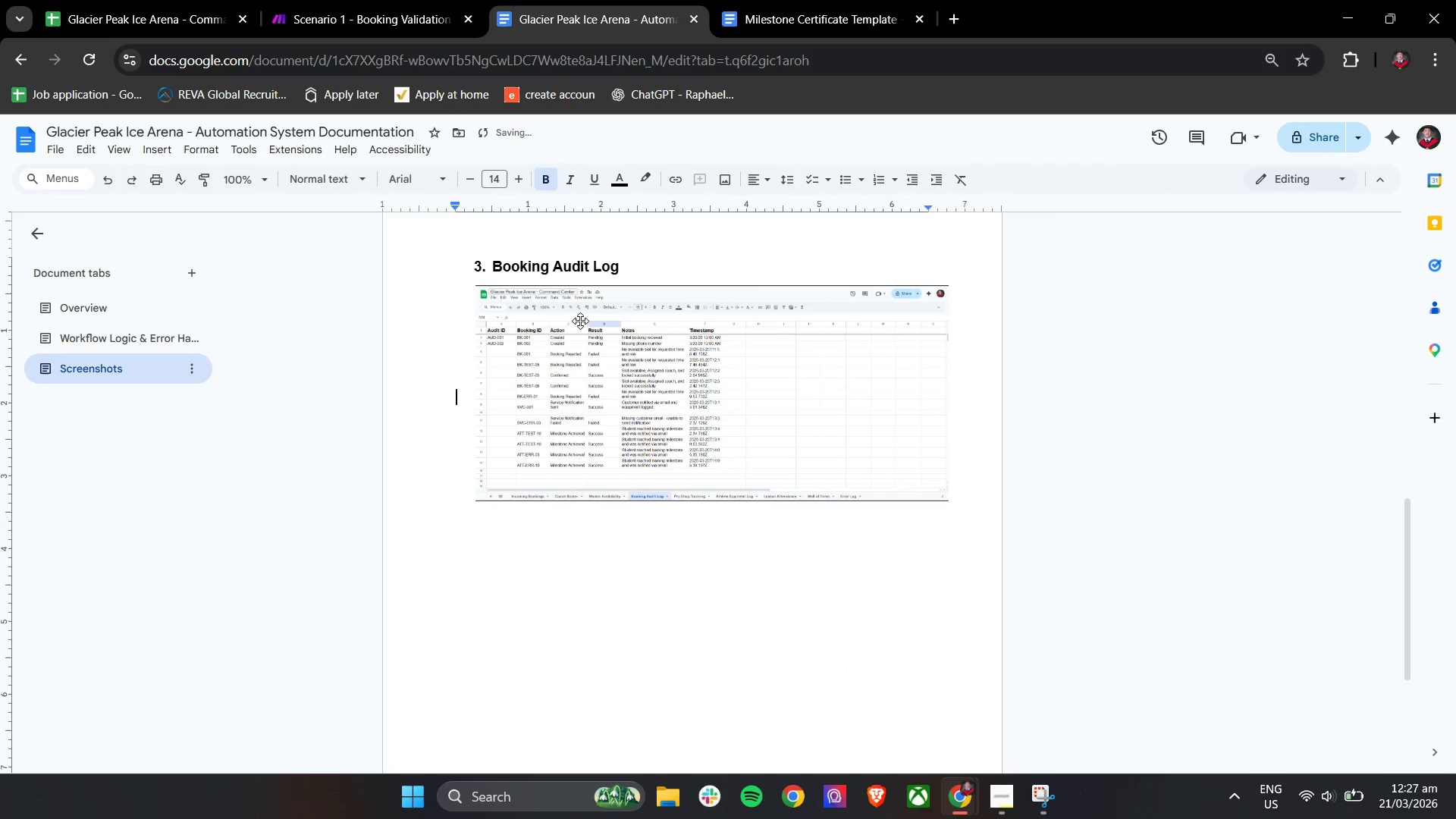 
key(Enter)
 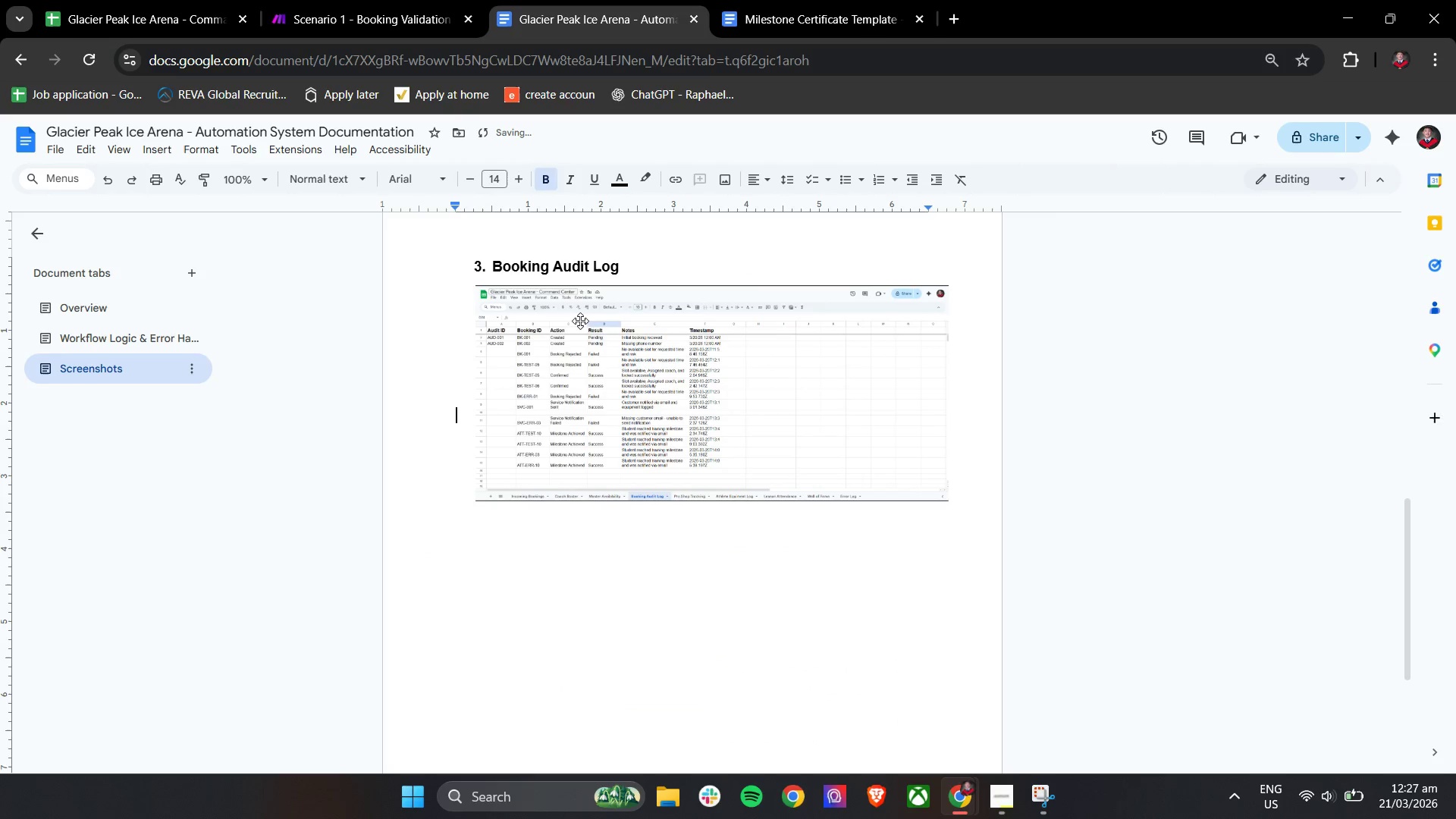 
key(Enter)
 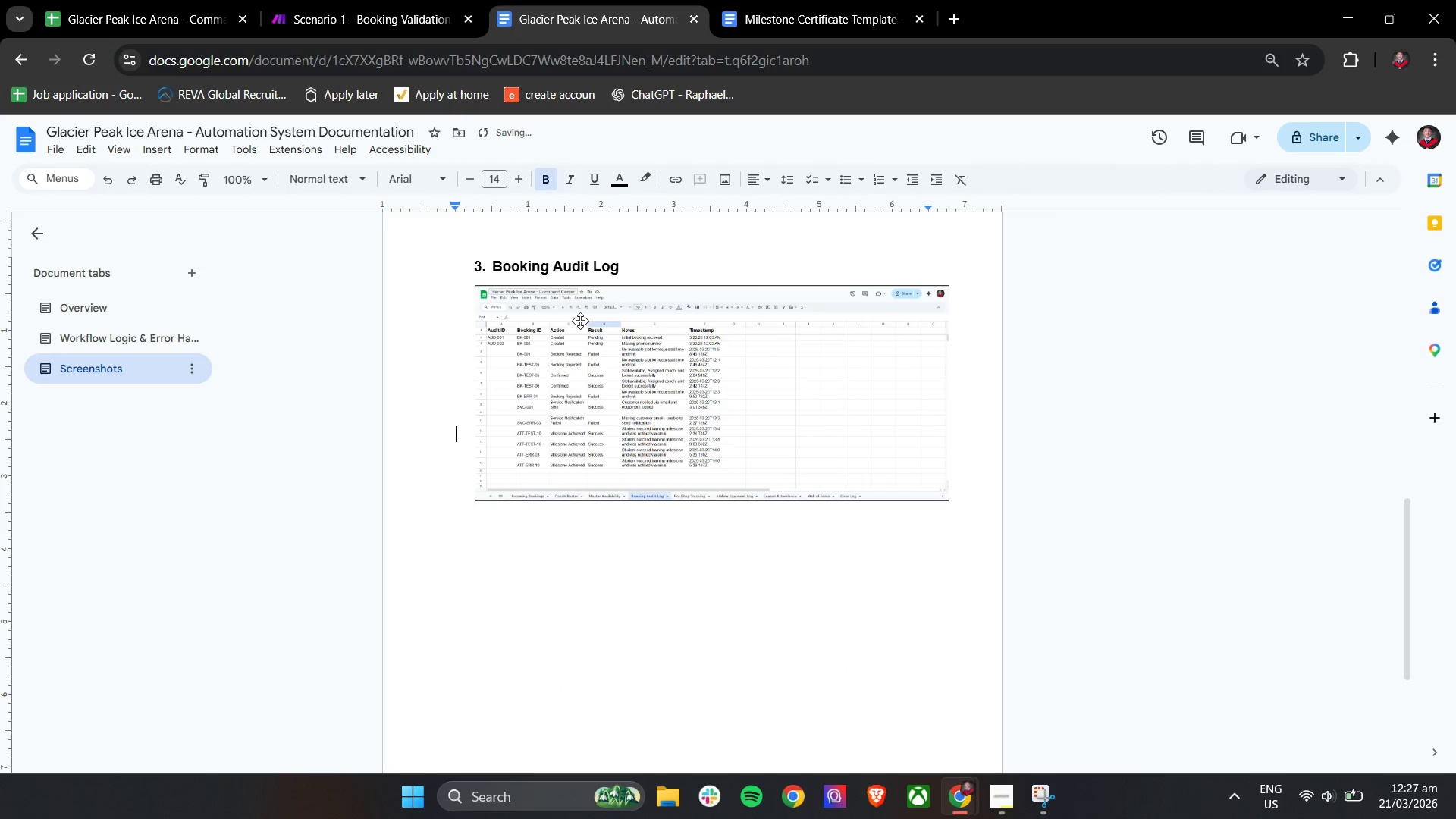 
key(Enter)
 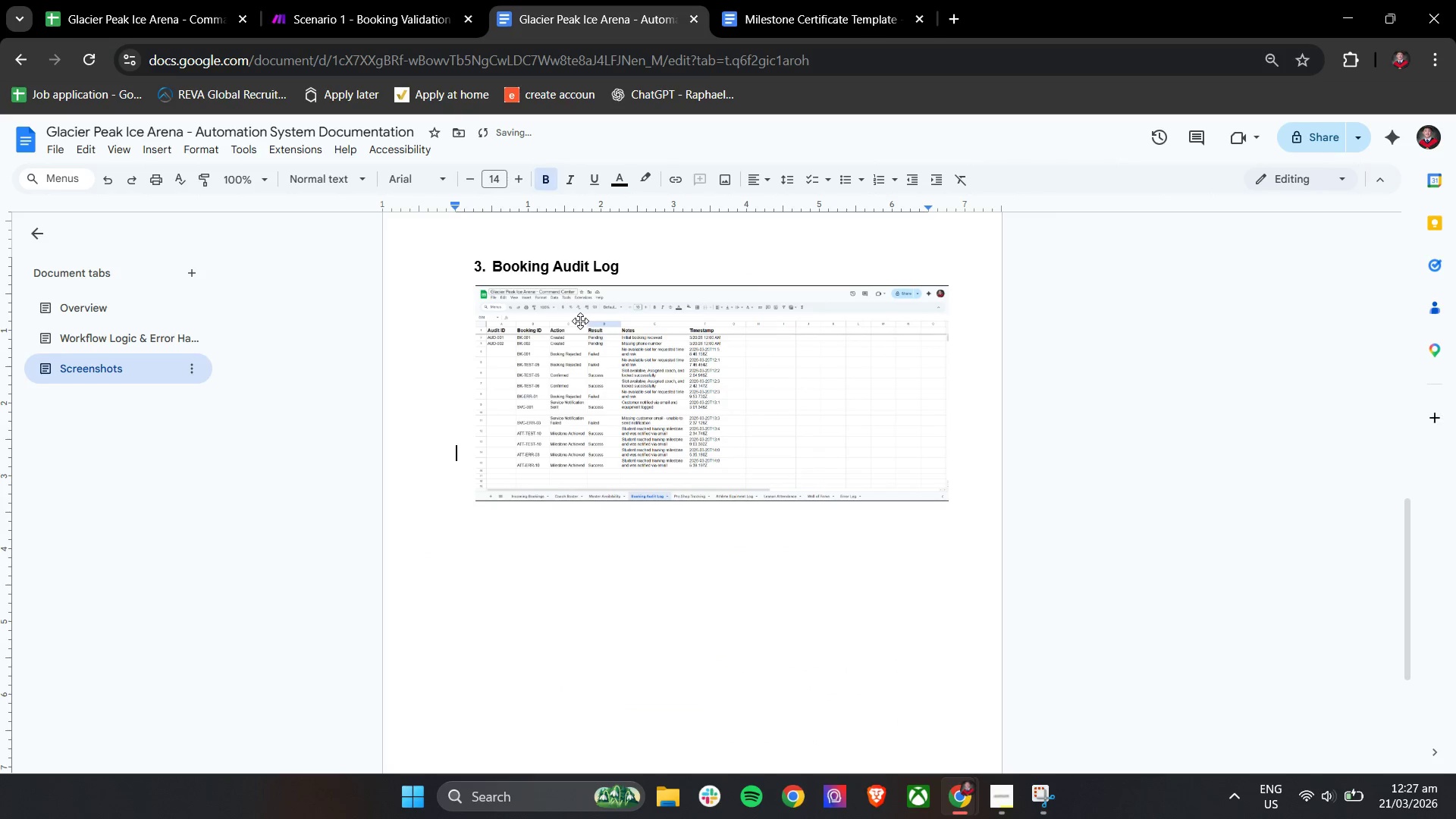 
key(Enter)
 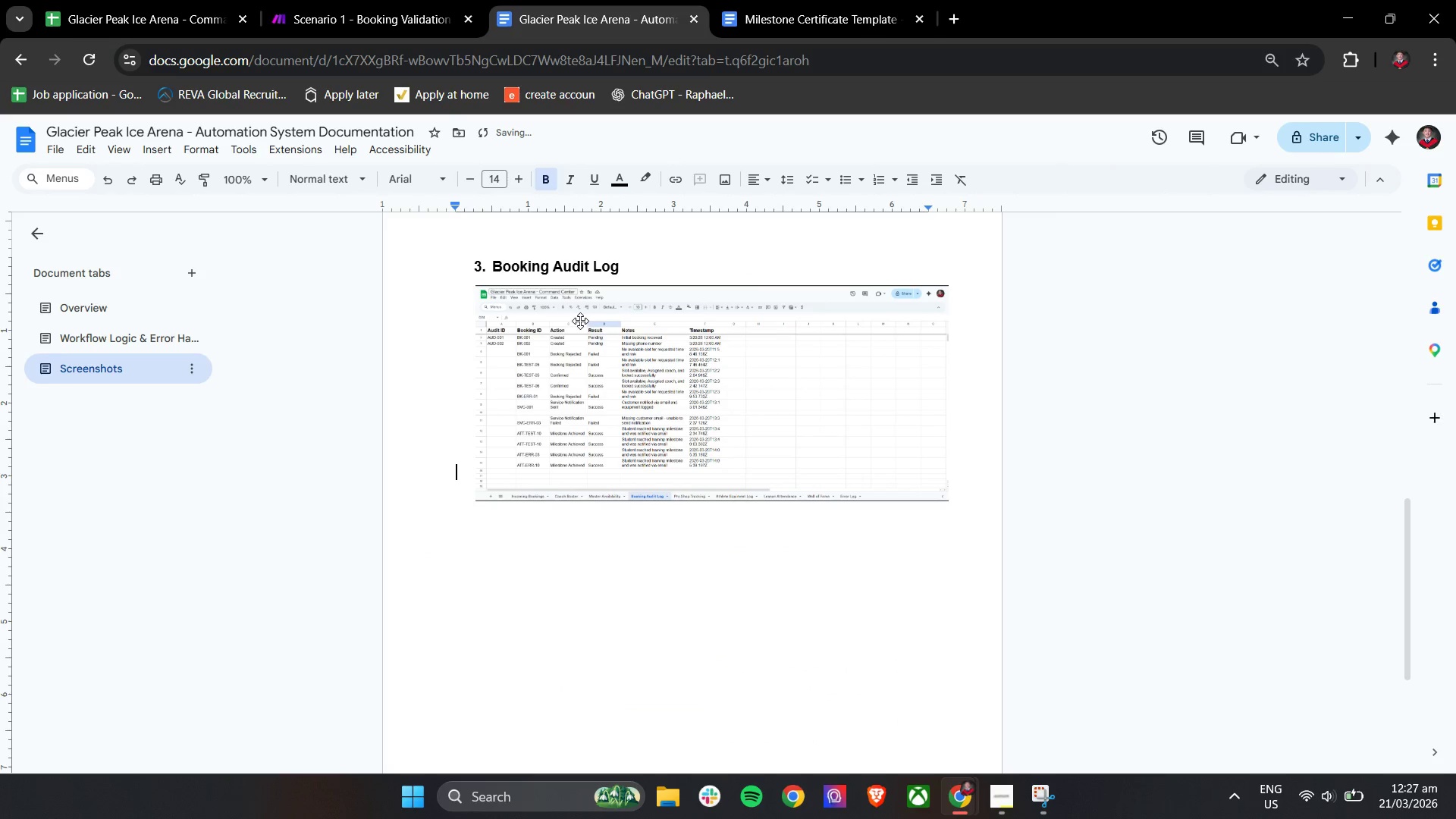 
key(Enter)
 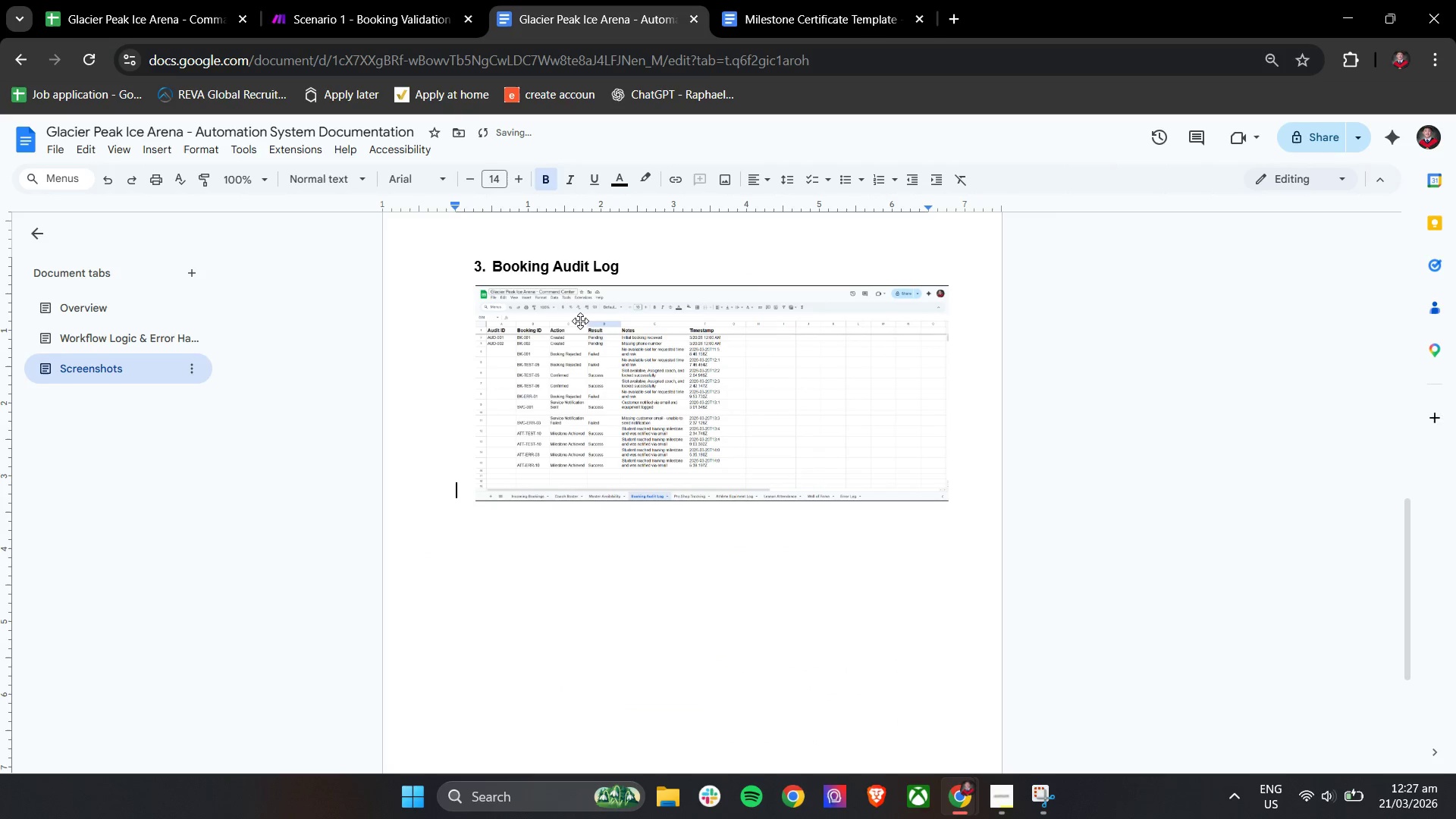 
key(Enter)
 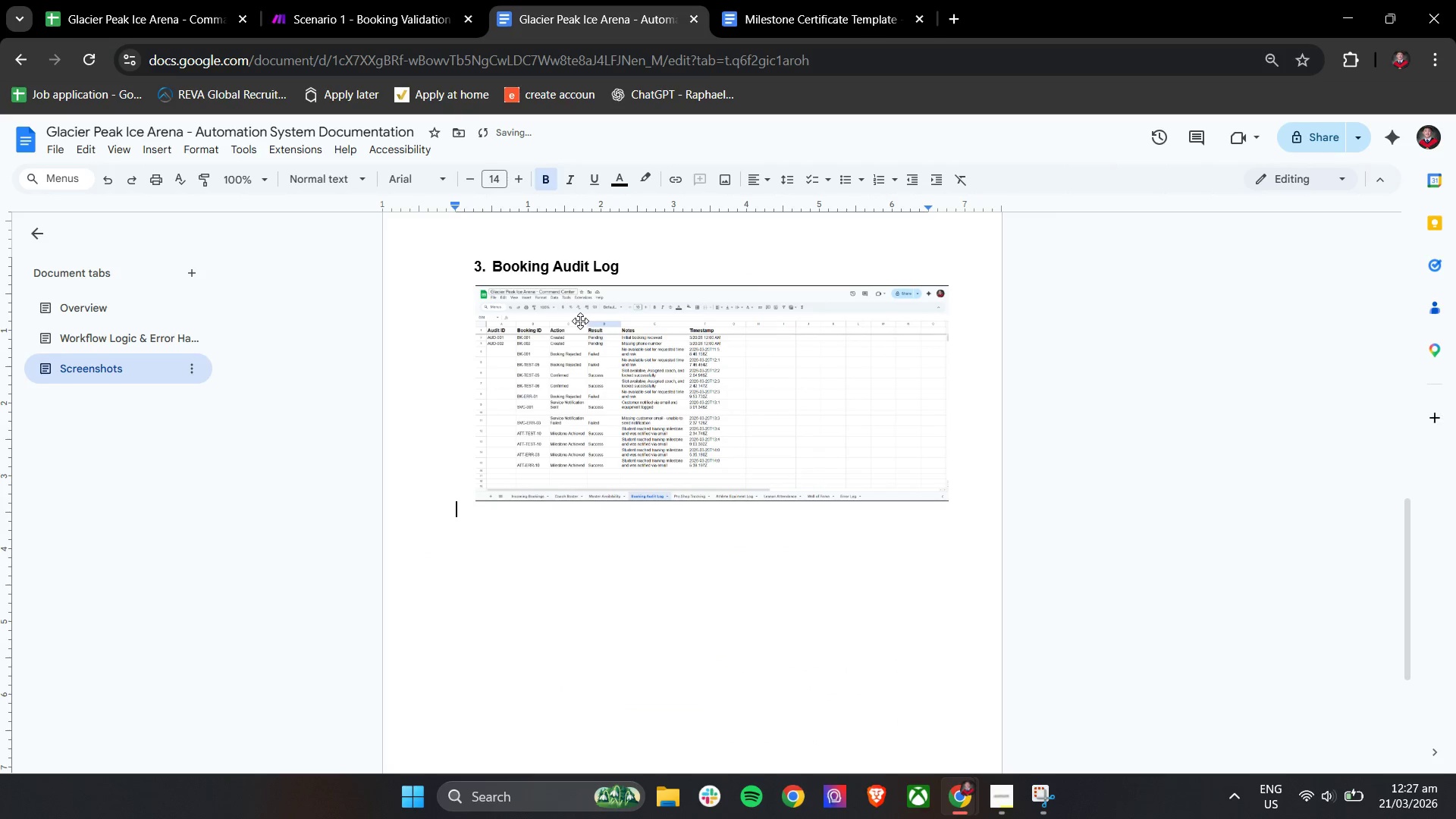 
key(Enter)
 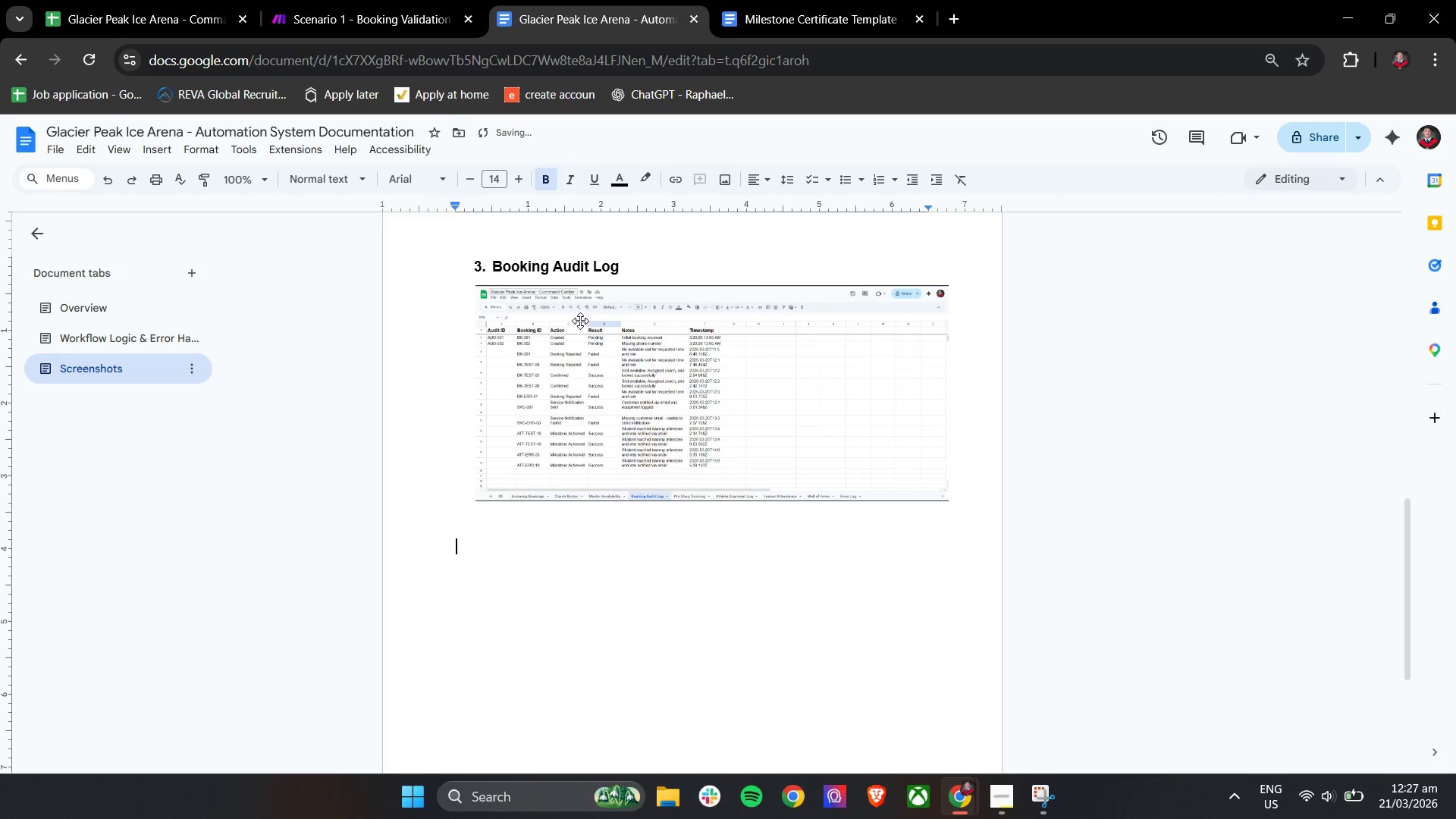 
key(Enter)
 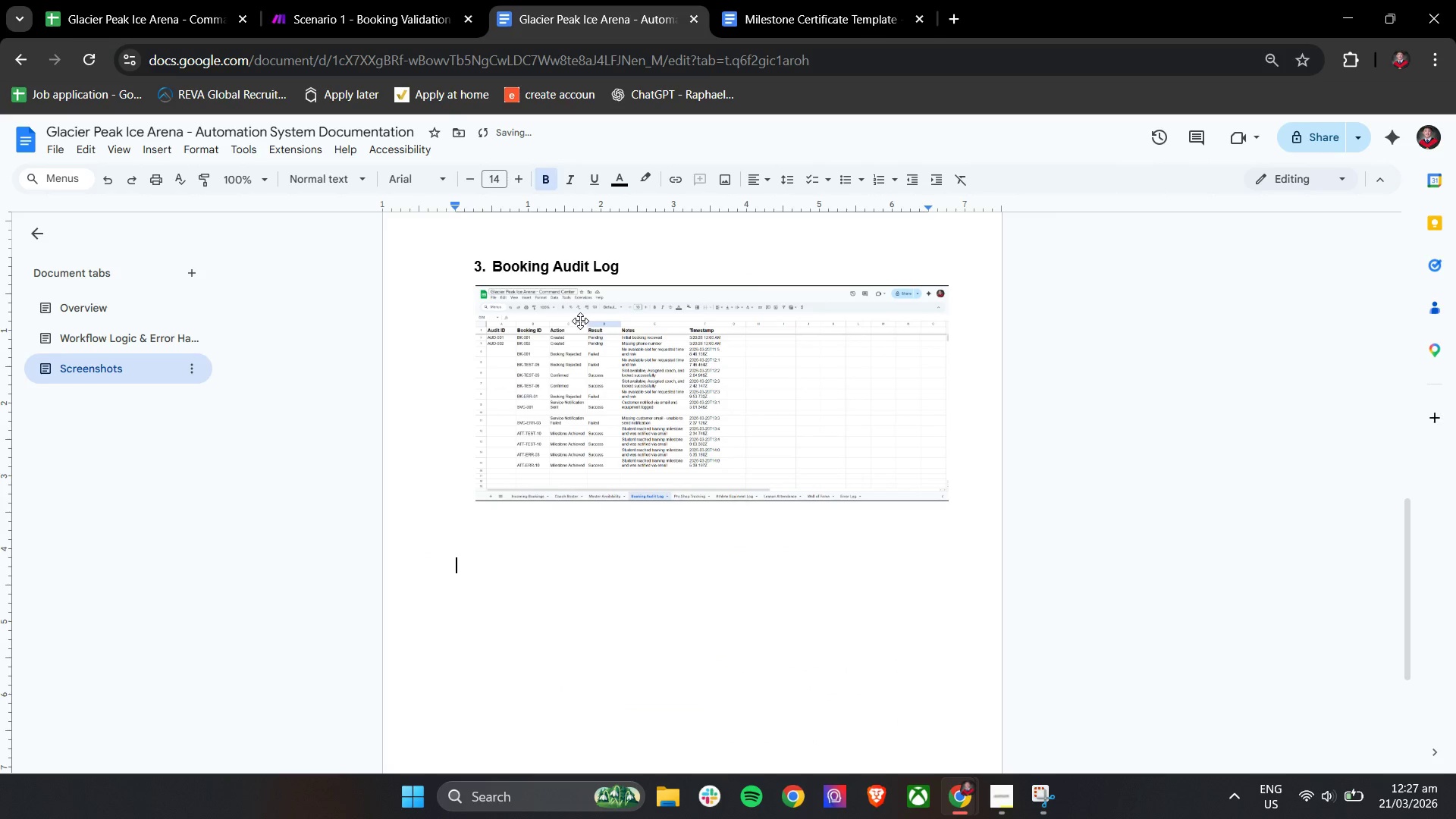 
key(Enter)
 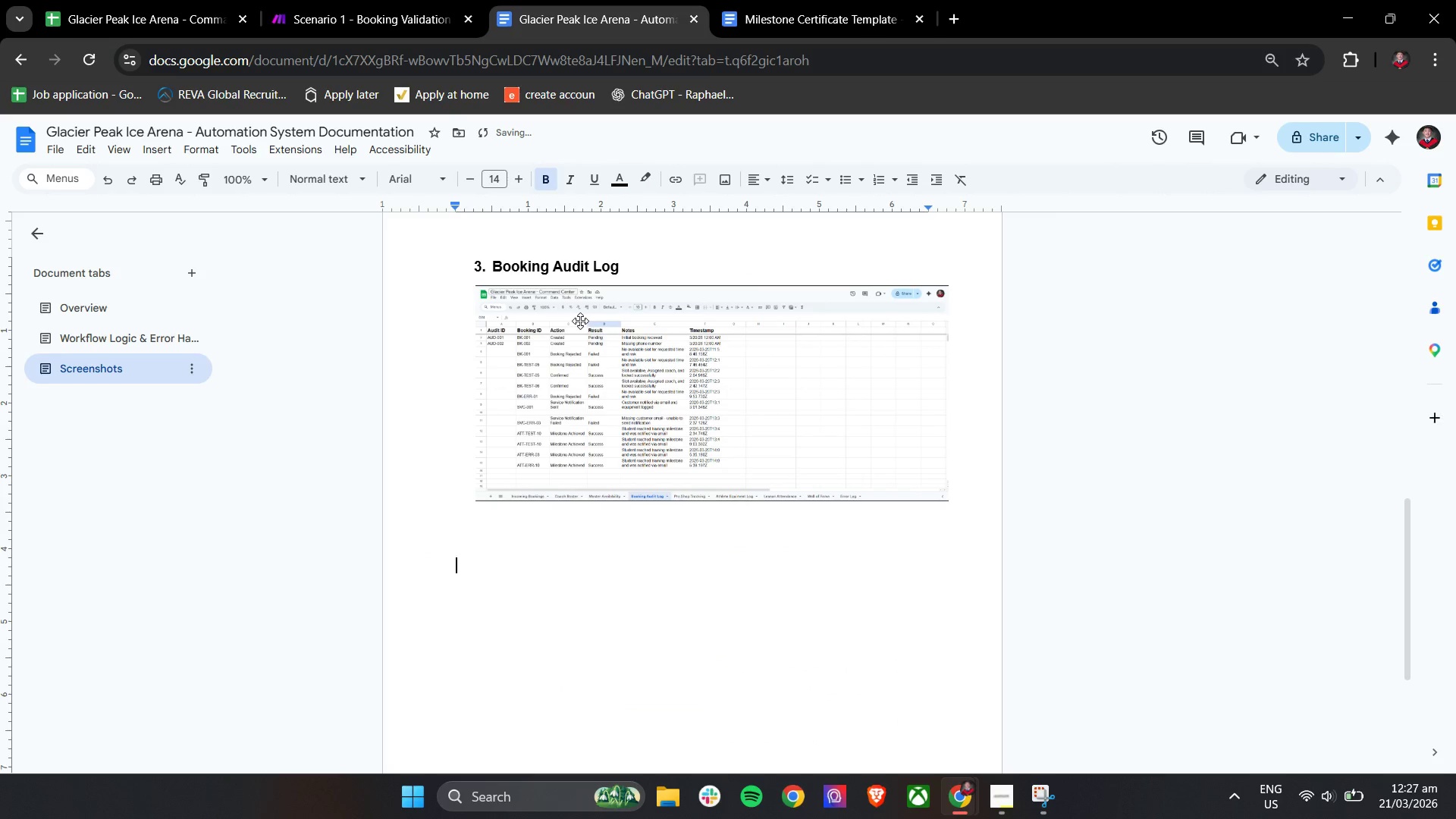 
key(Backspace)
type(4. Pro Shop Tracking)
 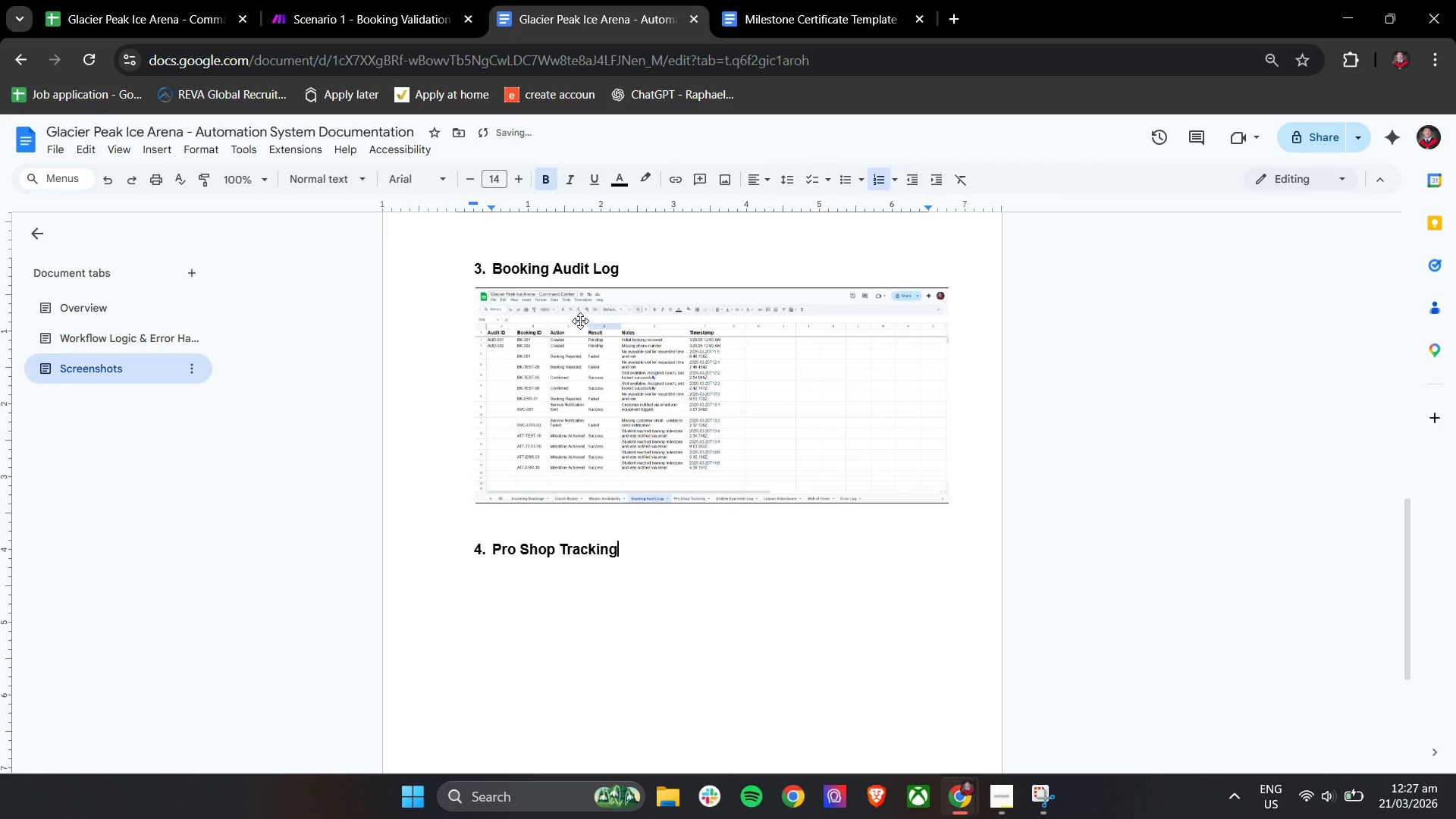 
scroll: coordinate [580, 321], scroll_direction: up, amount: 1.0
 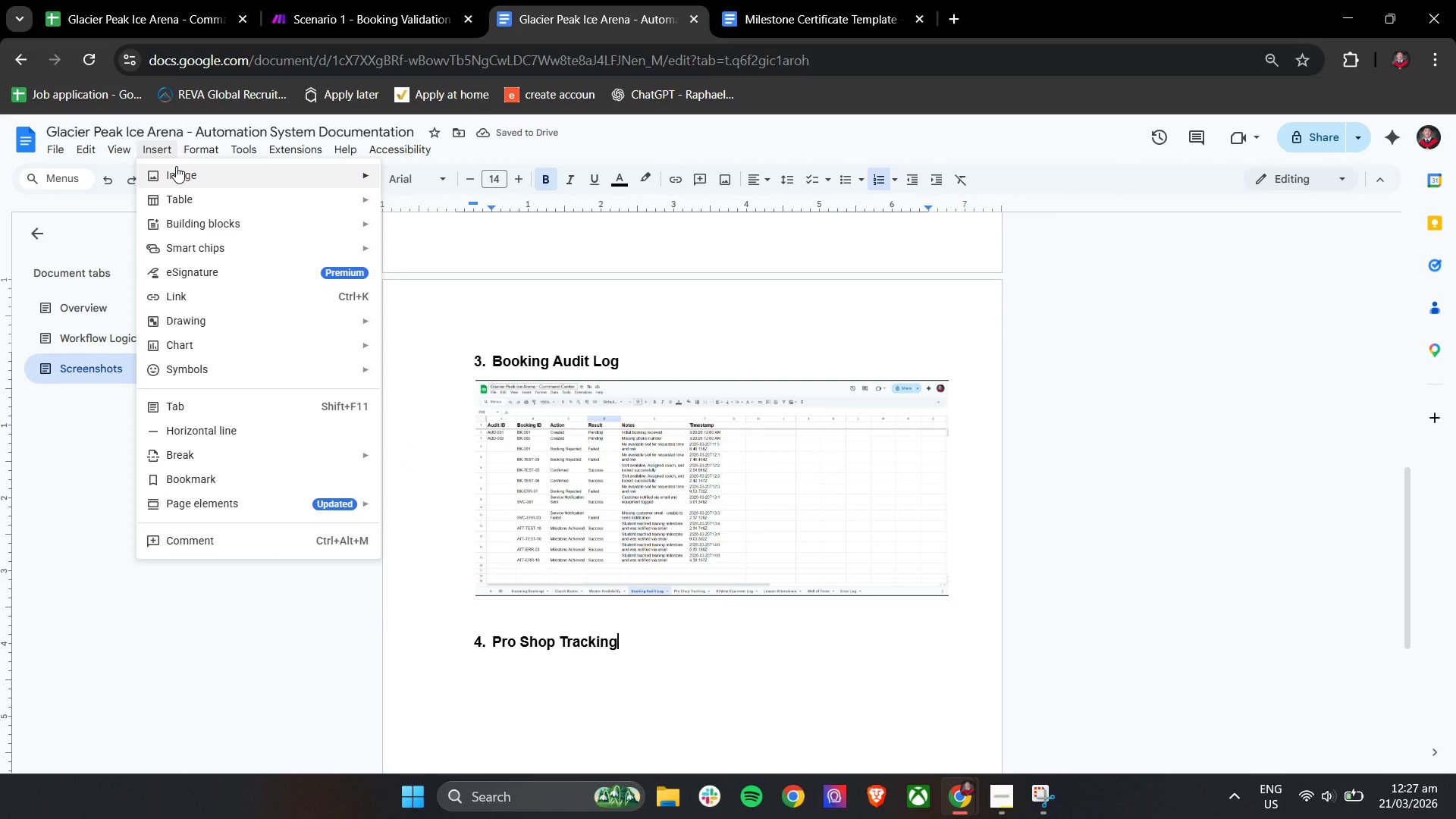 
left_click([411, 174])
 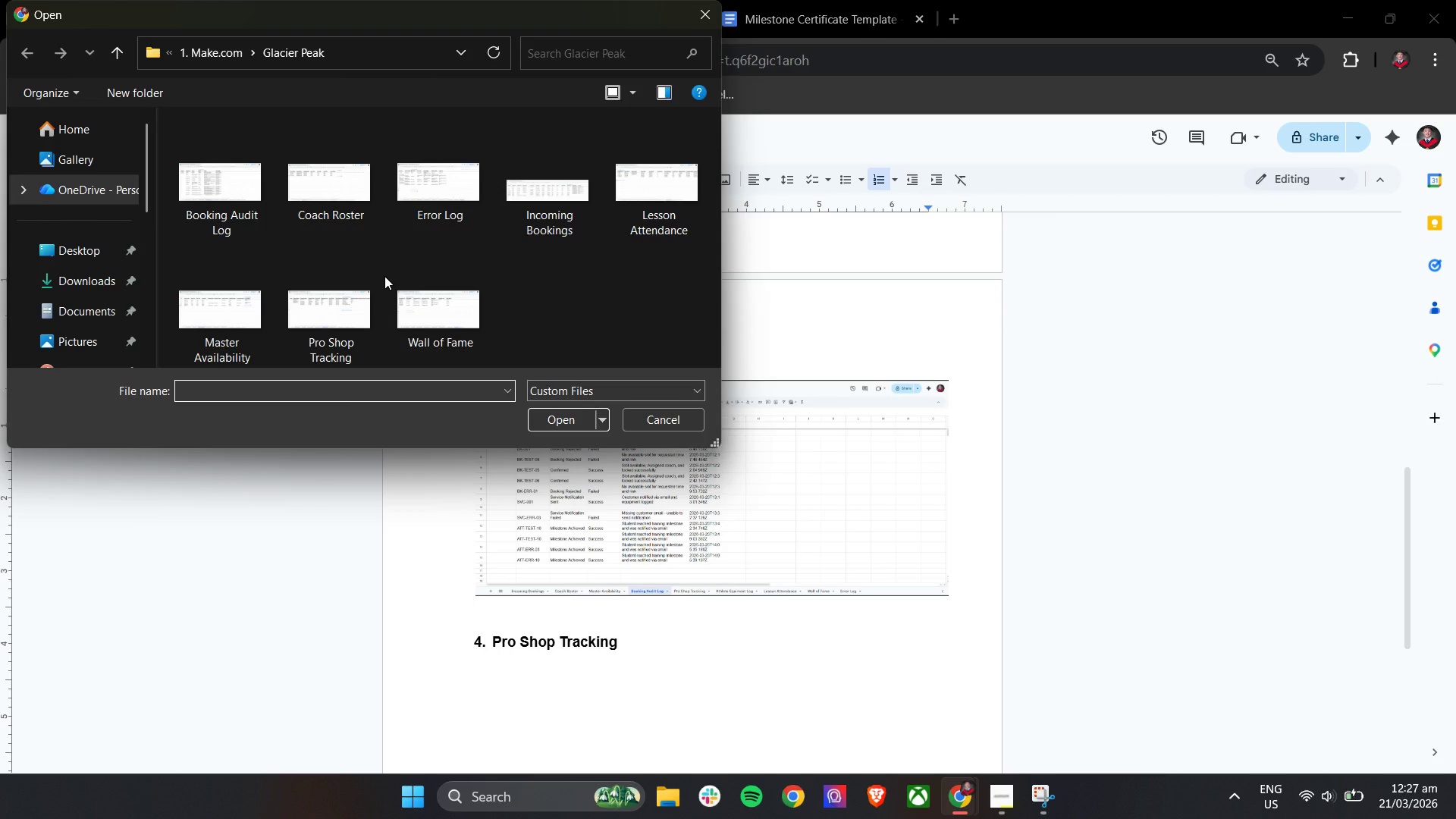 
left_click([325, 313])
 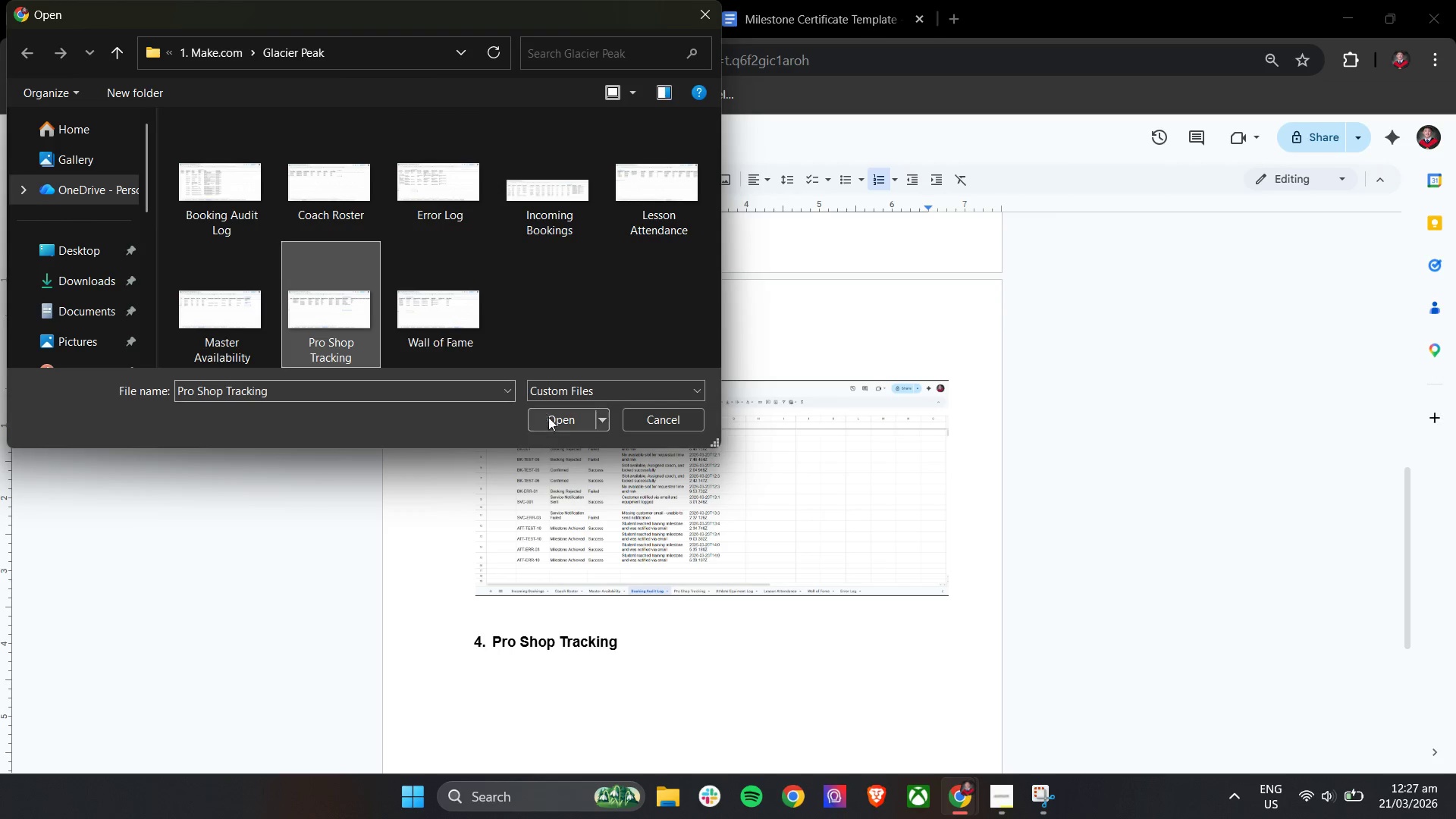 
left_click([549, 418])
 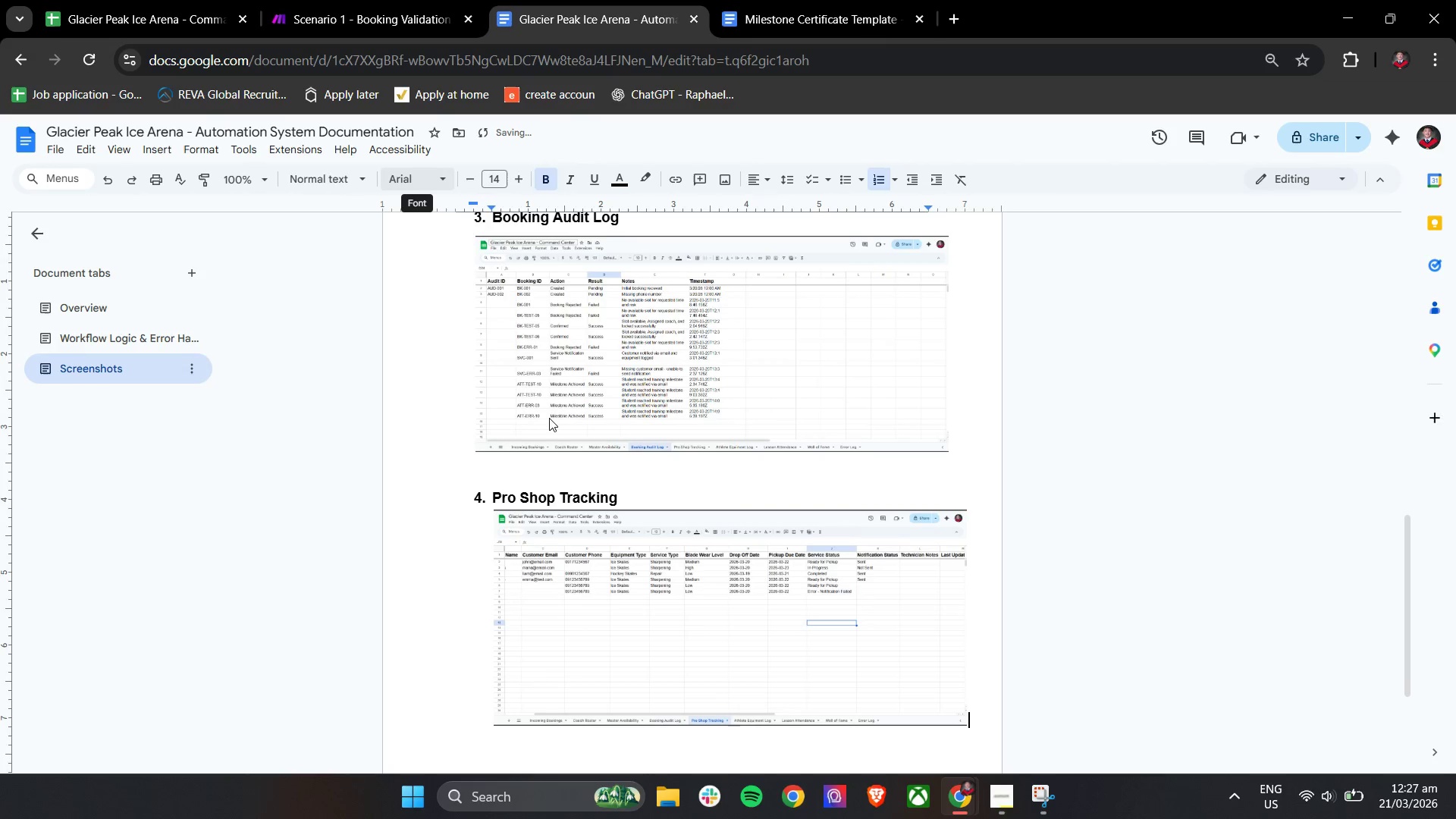 
scroll: coordinate [549, 418], scroll_direction: down, amount: 1.0
 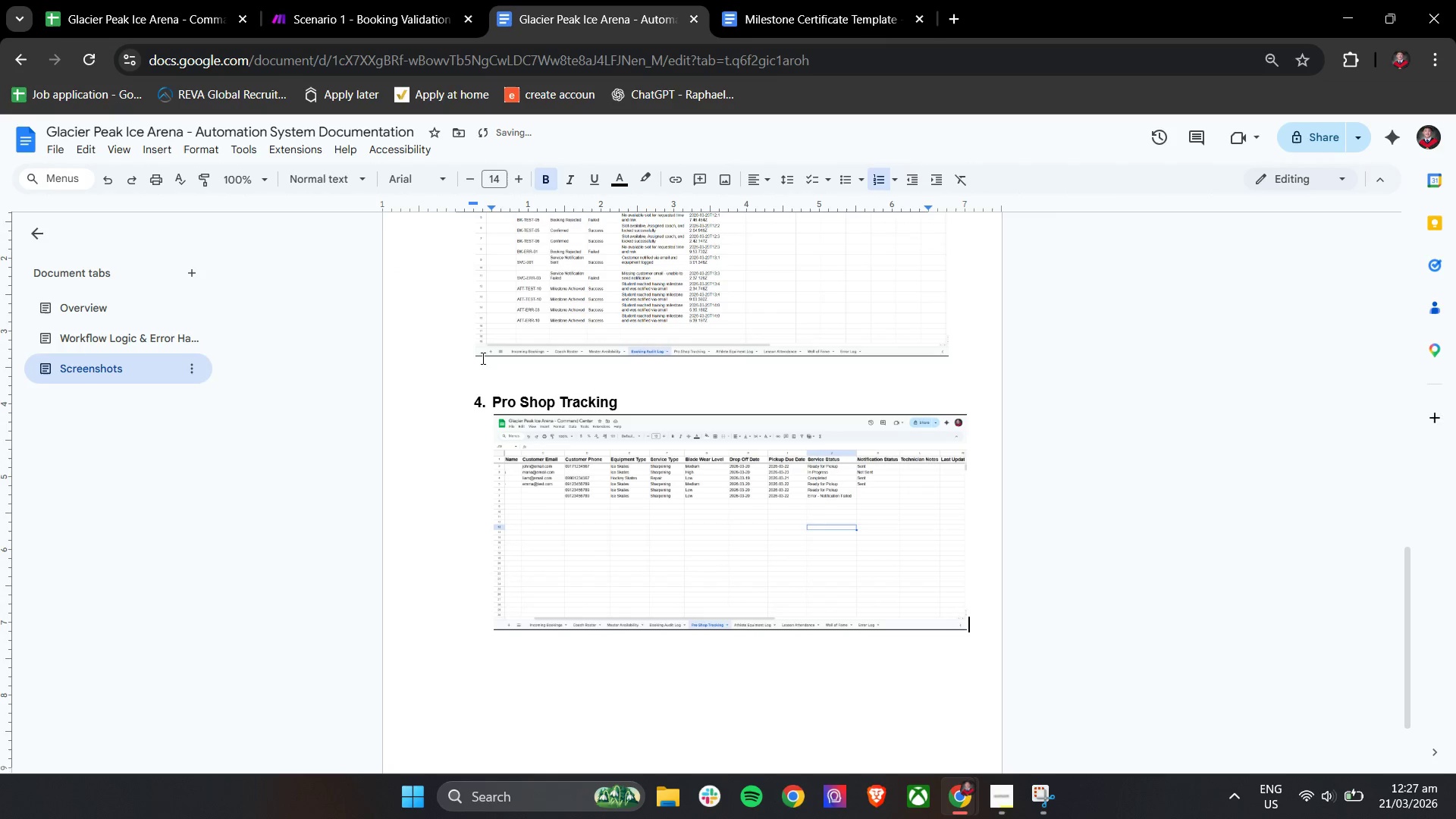 
left_click([575, 534])
 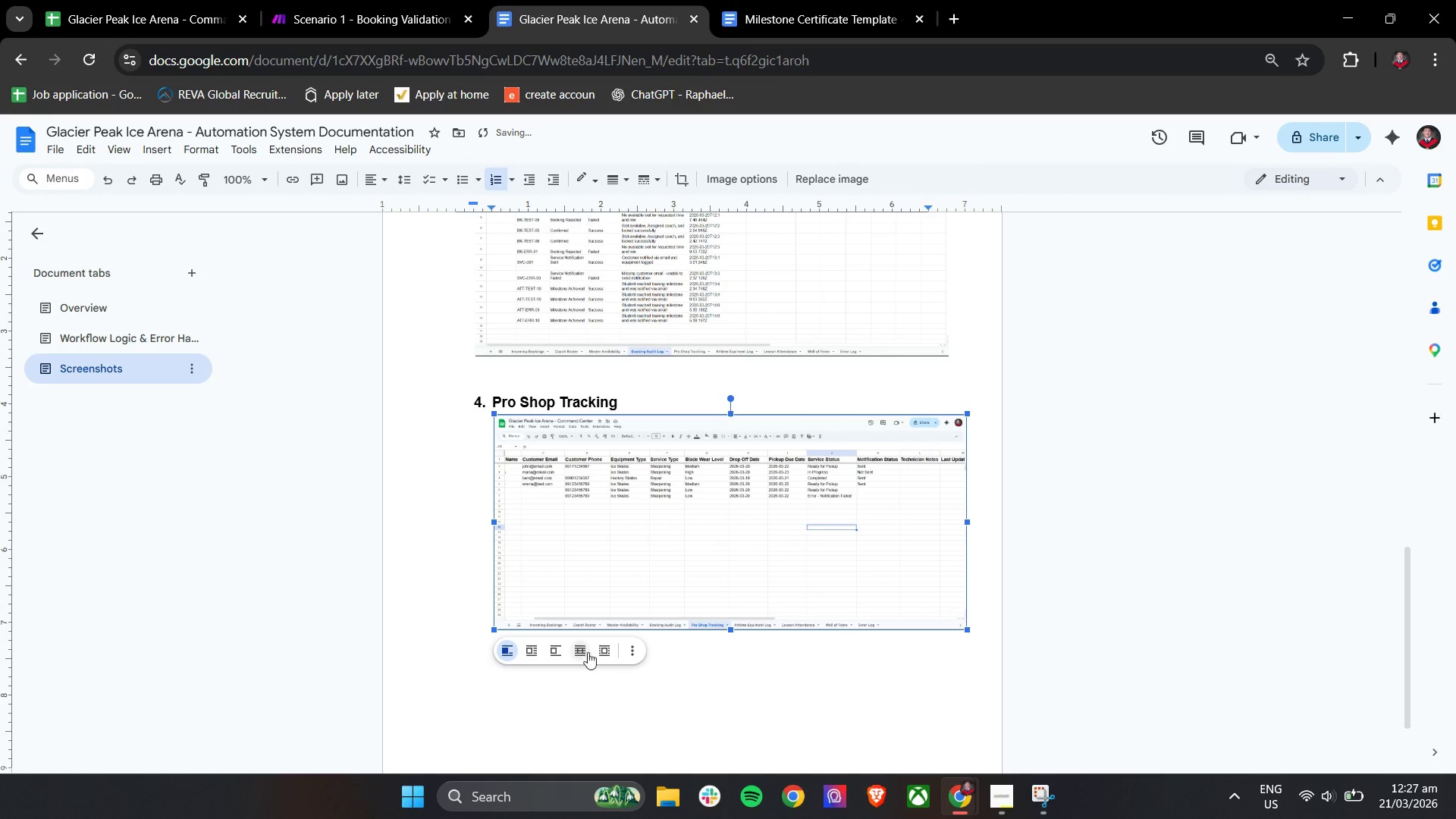 
left_click([601, 651])
 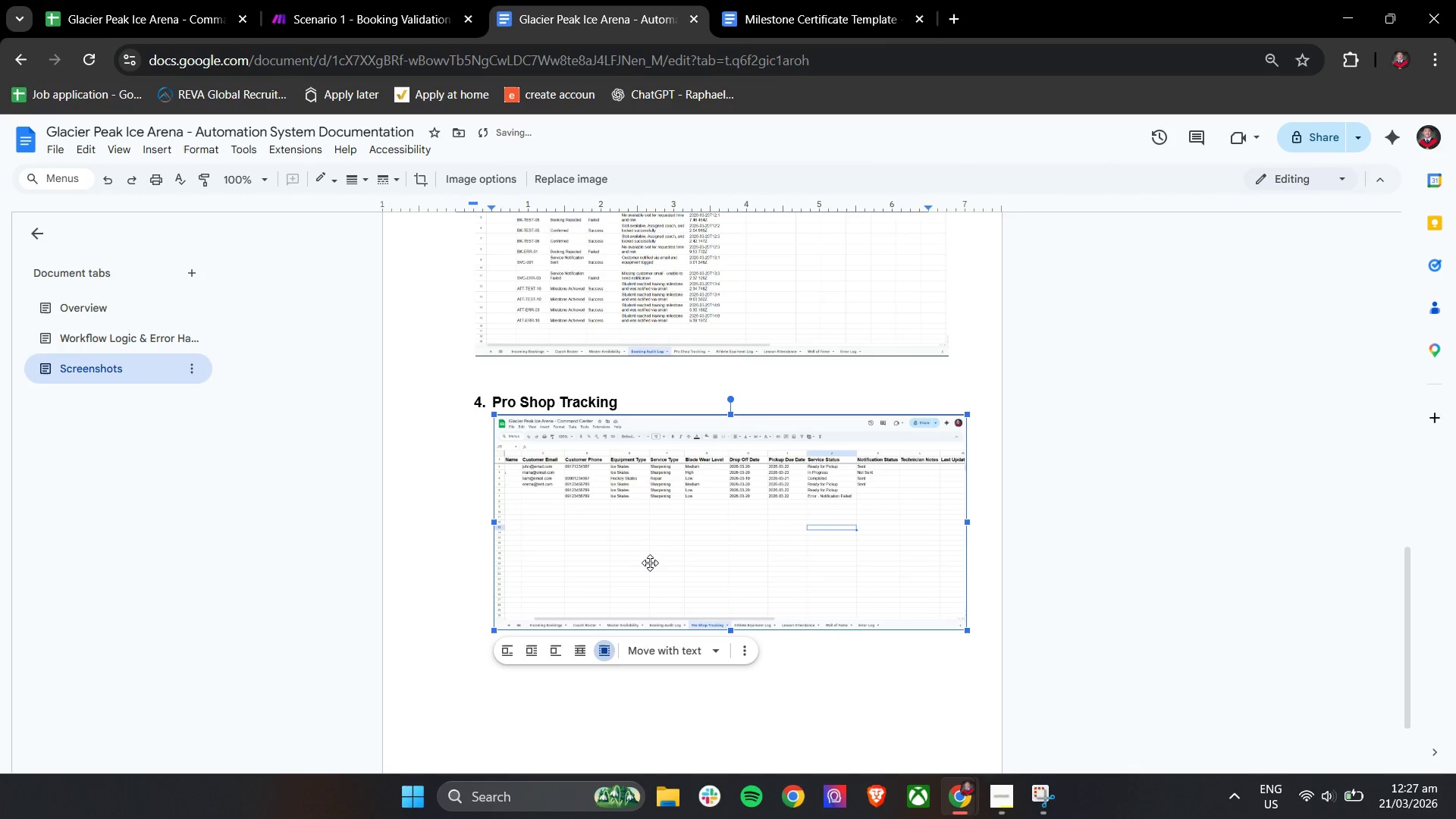 
left_click_drag(start_coordinate=[650, 560], to_coordinate=[629, 585])
 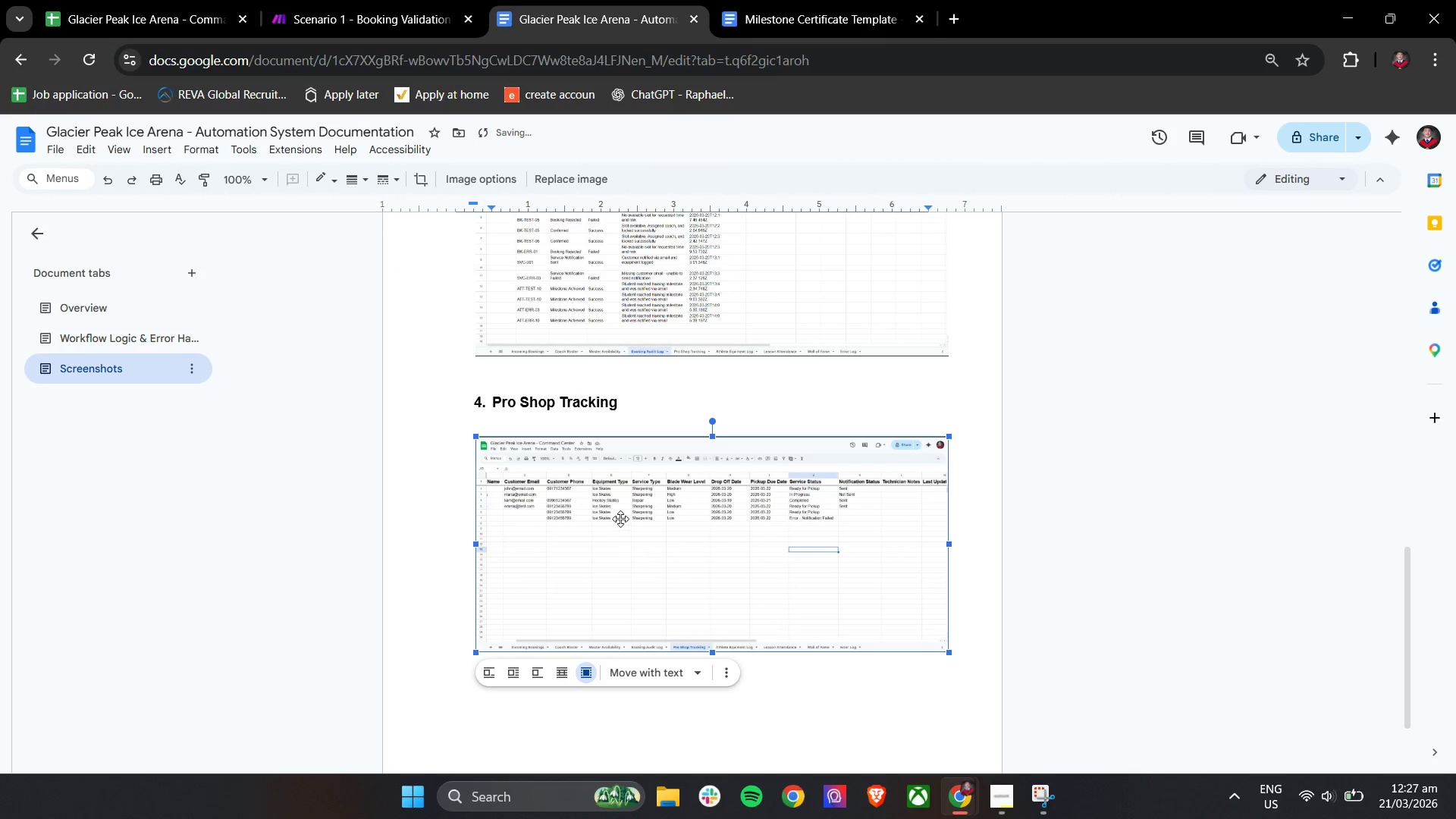 
left_click_drag(start_coordinate=[614, 537], to_coordinate=[615, 522])
 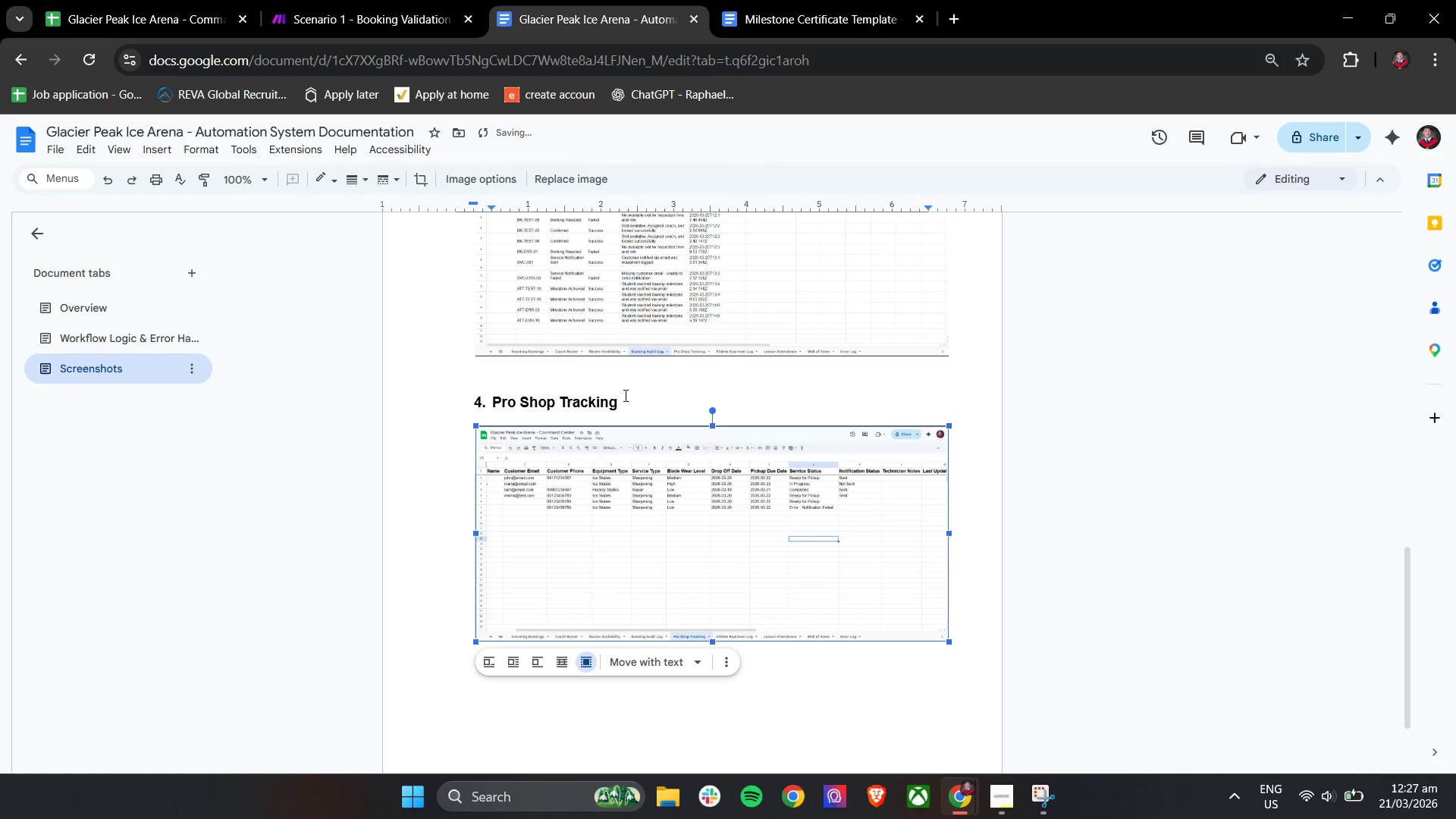 
left_click([638, 402])
 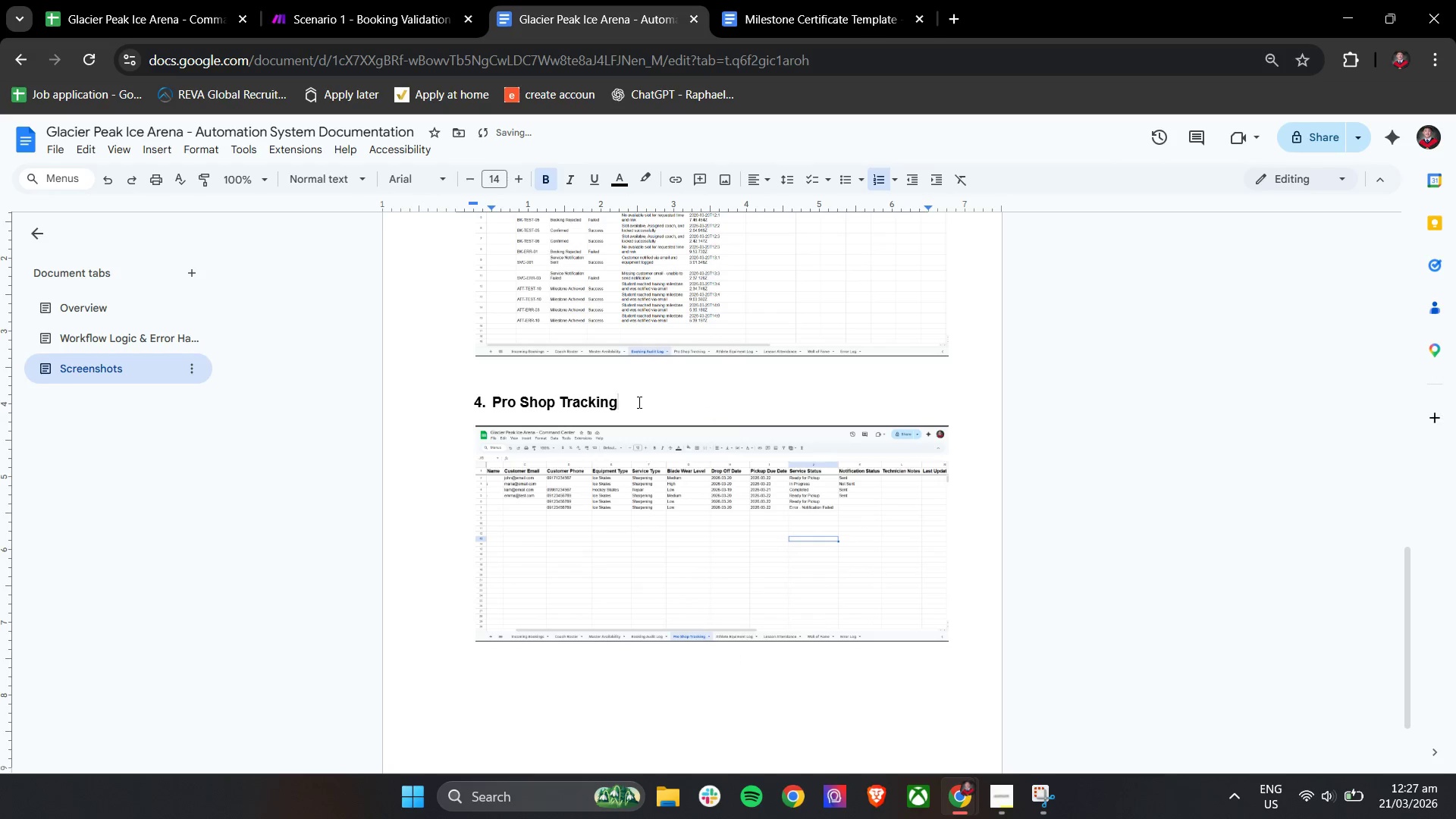 
key(Enter)
 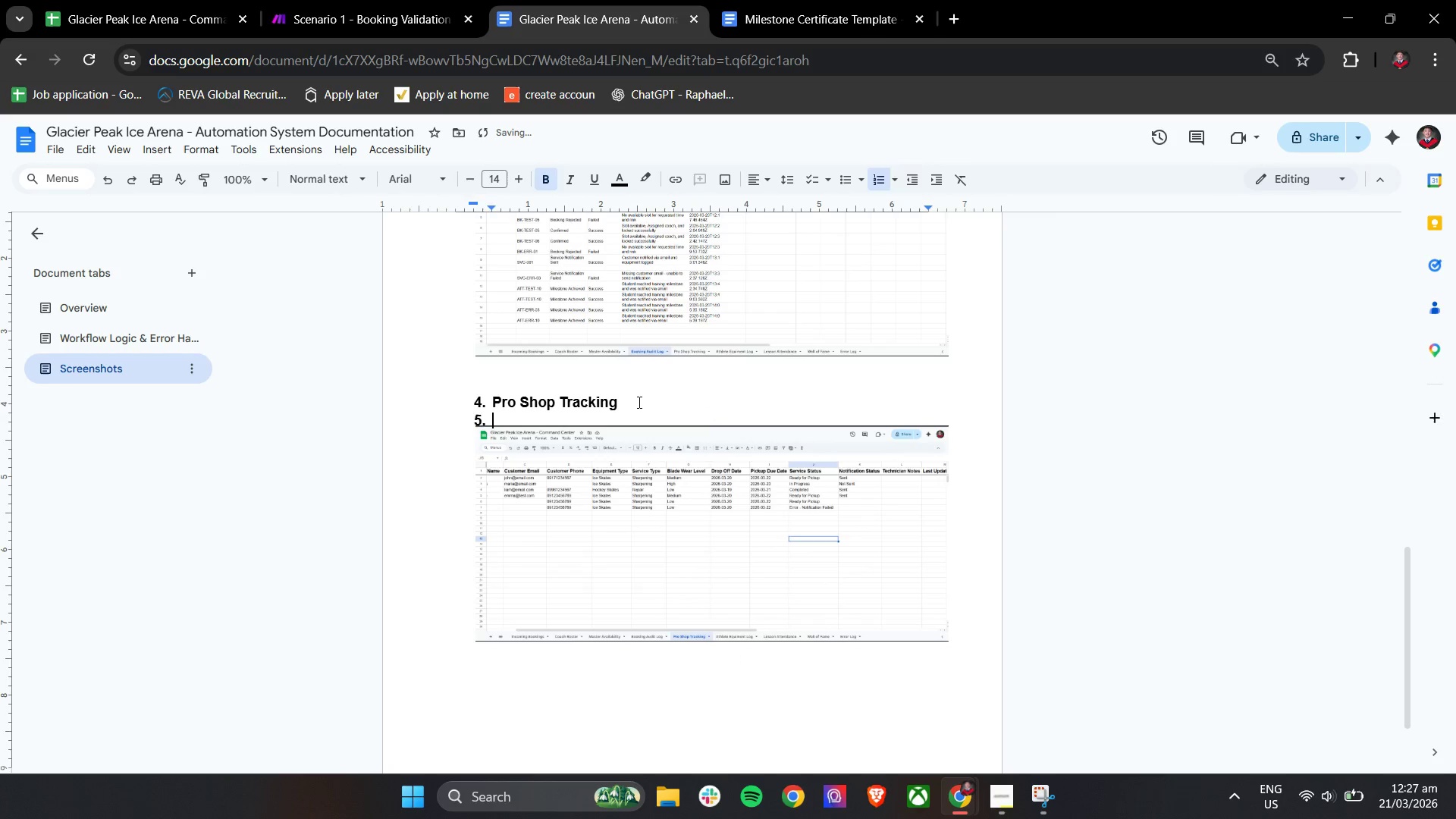 
key(Enter)
 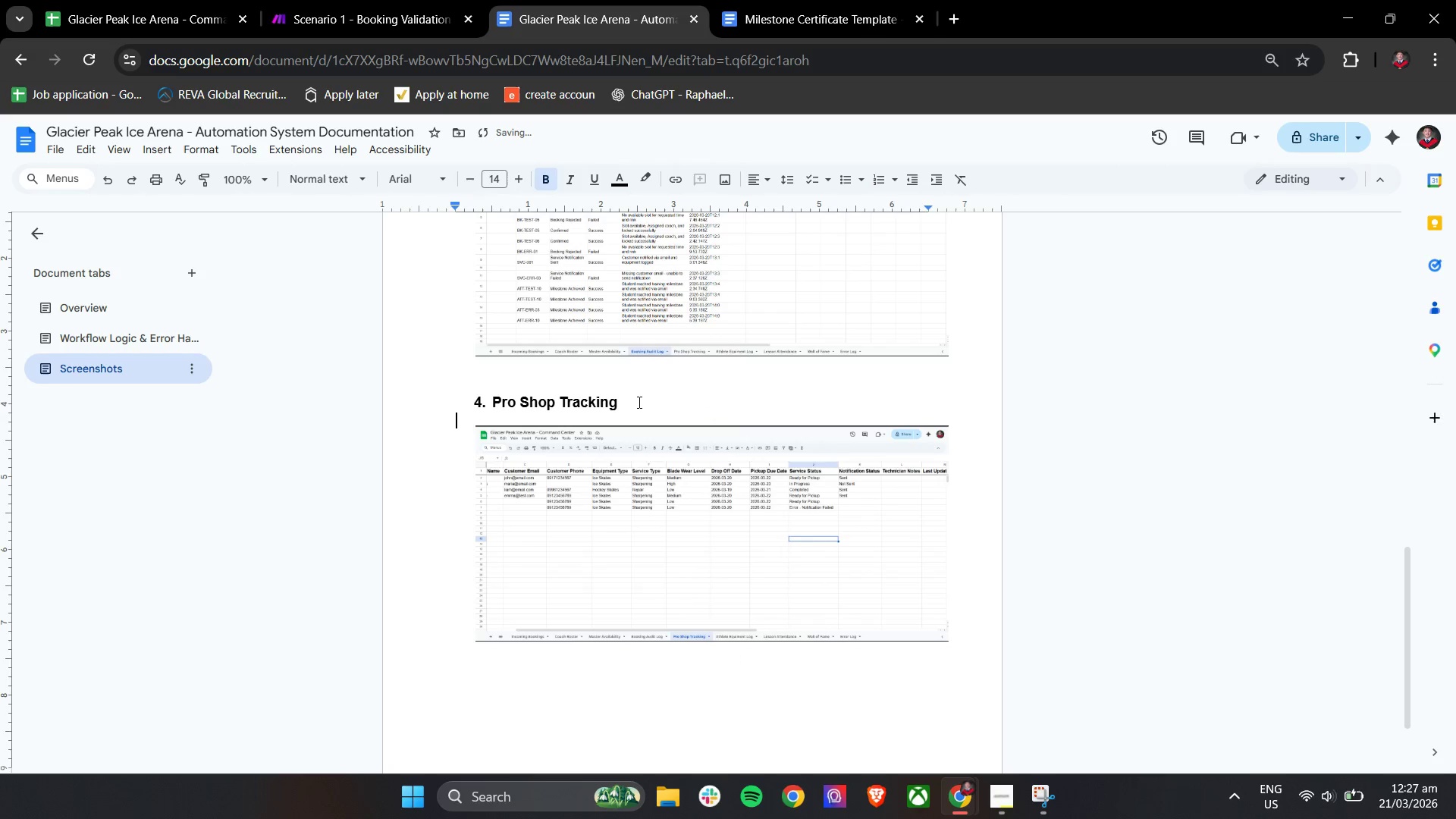 
key(Enter)
 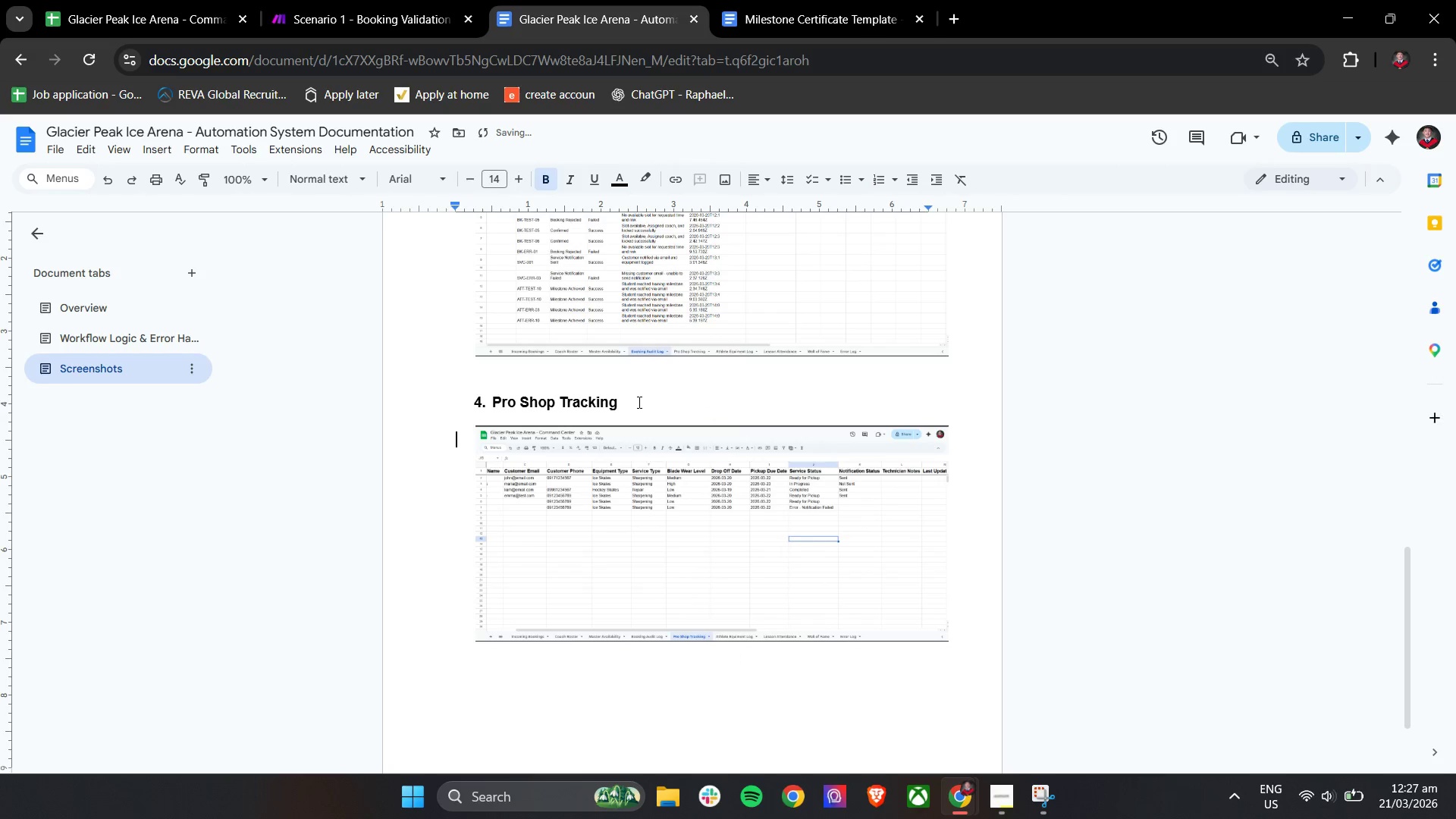 
key(Enter)
 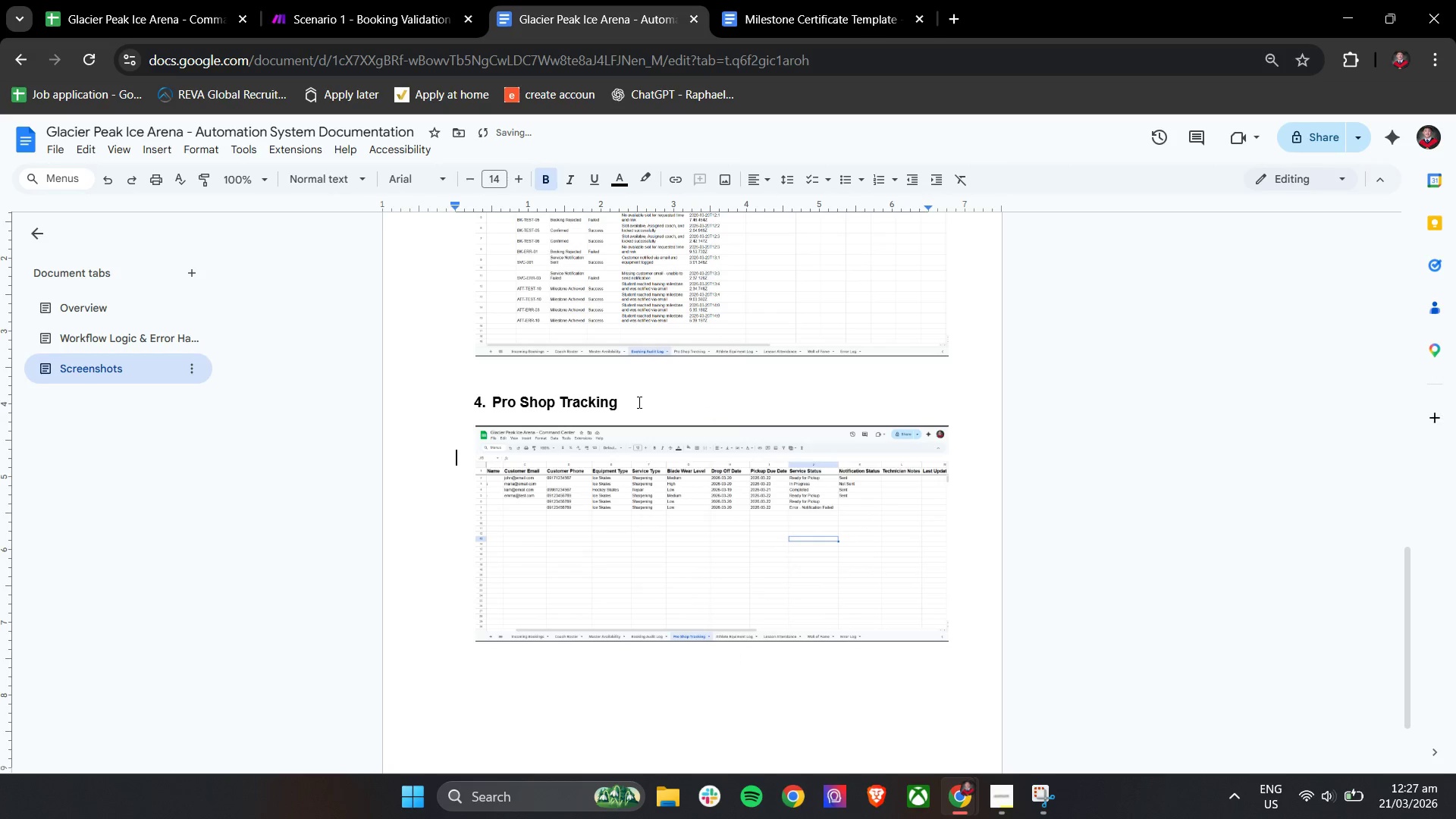 
key(Enter)
 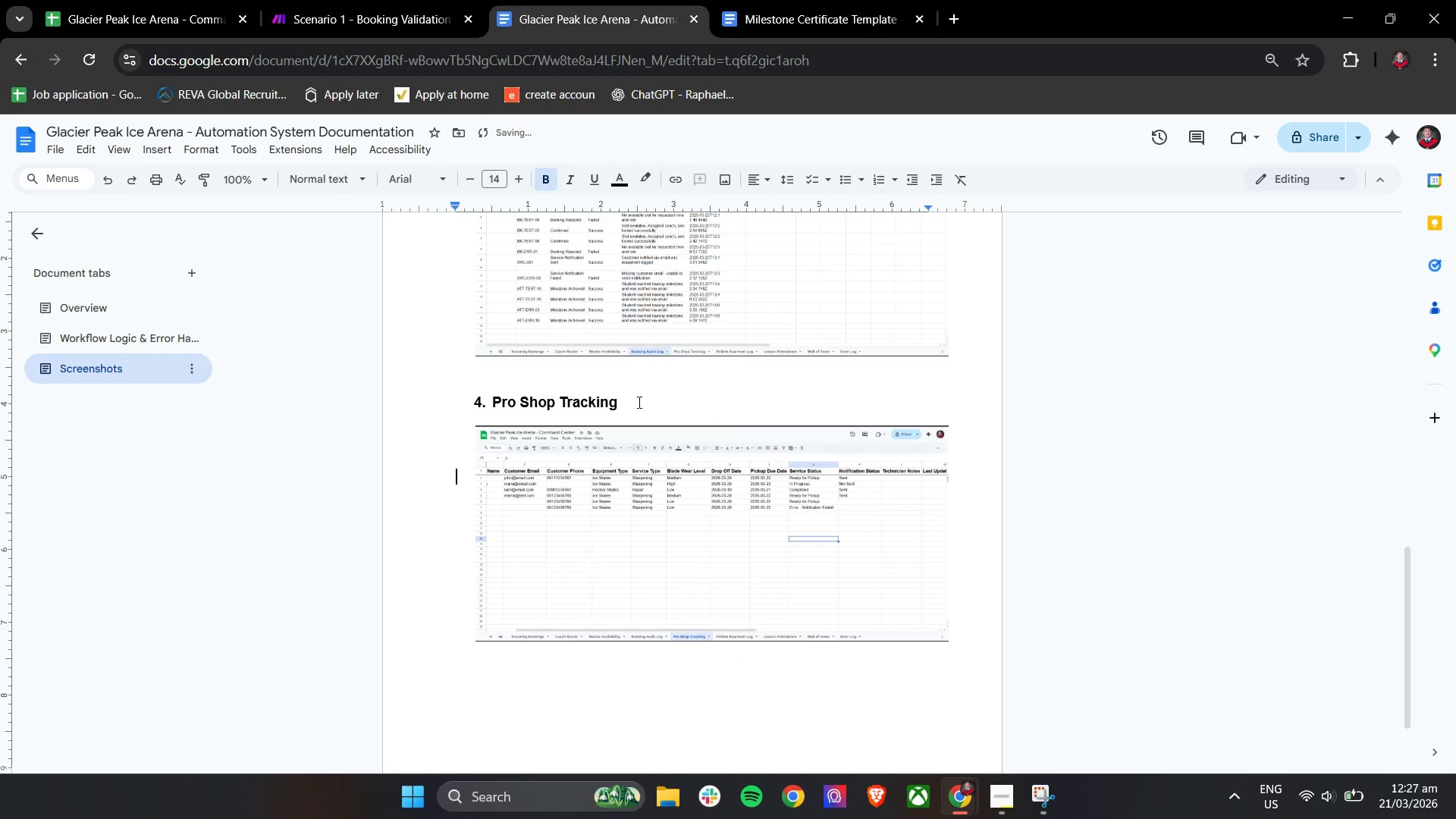 
key(Enter)
 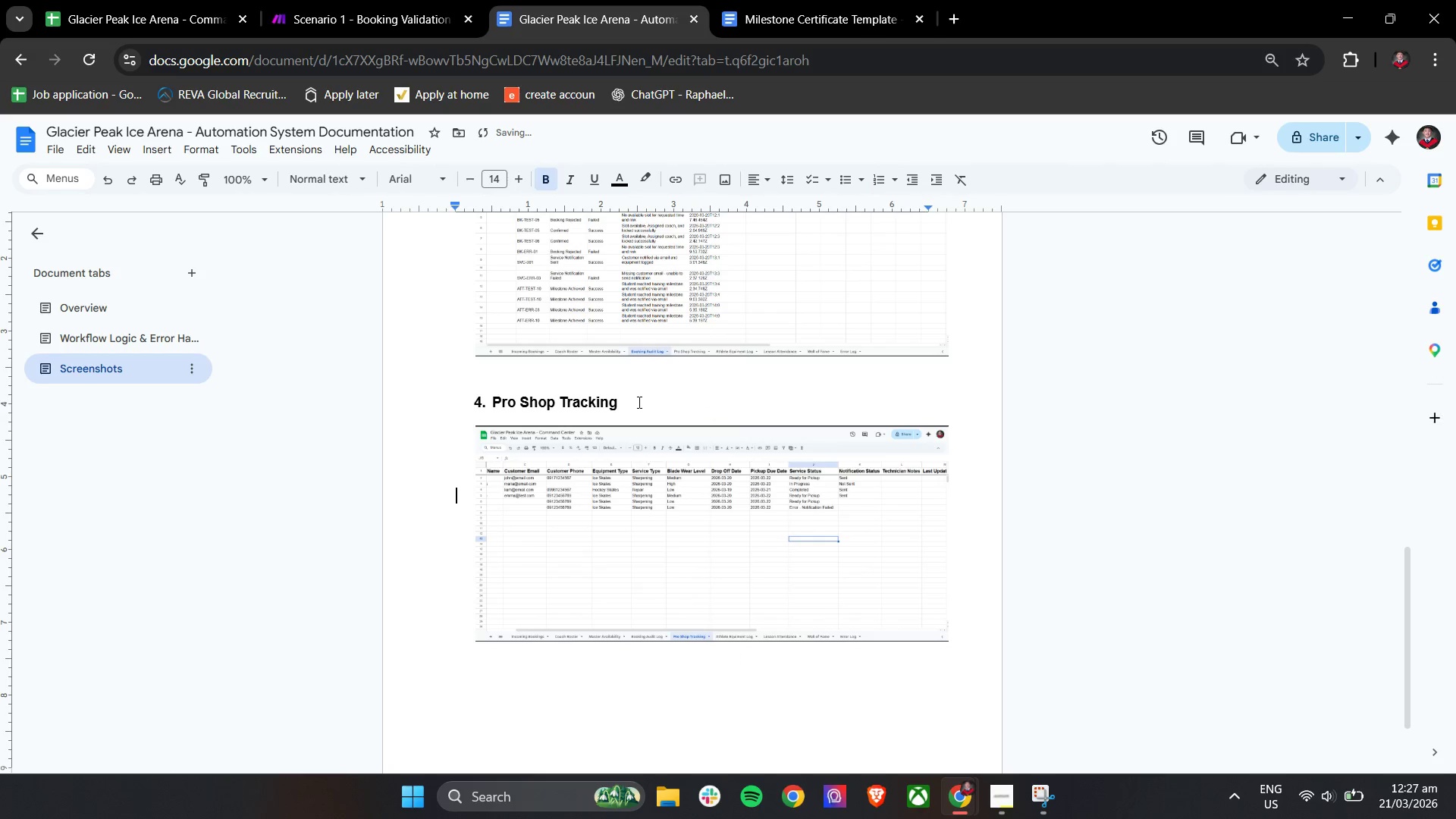 
key(Enter)
 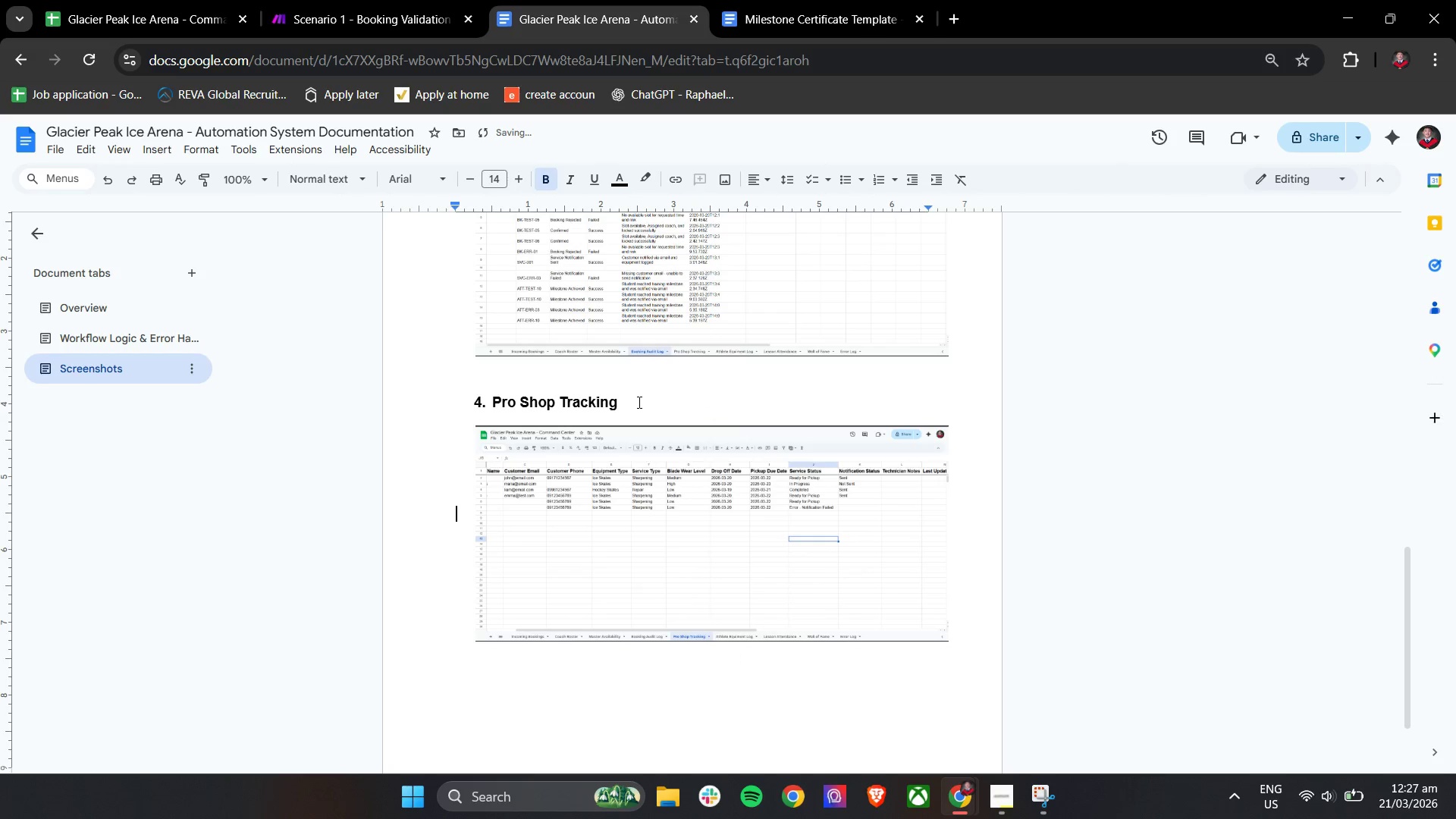 
key(Enter)
 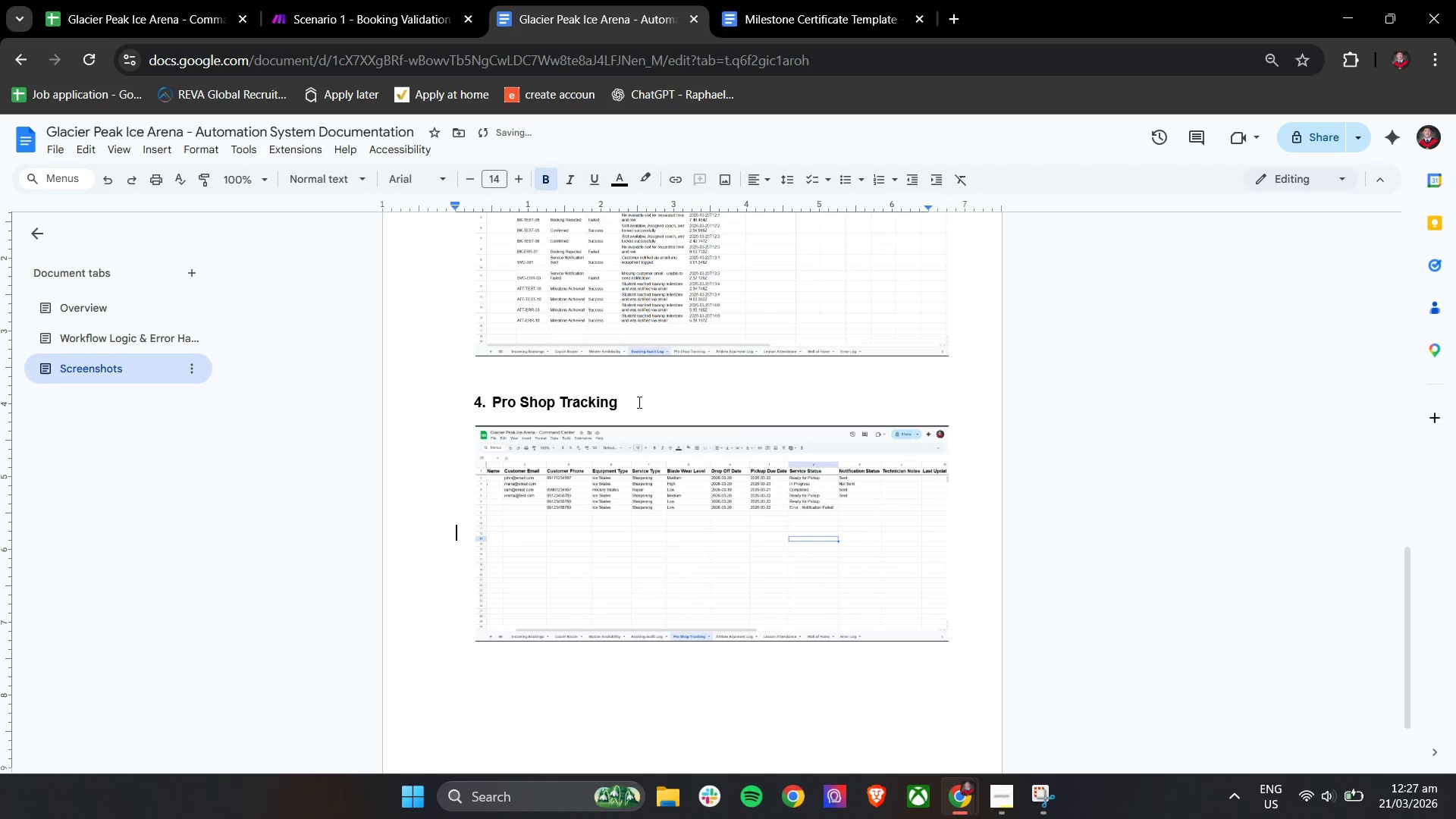 
key(Enter)
 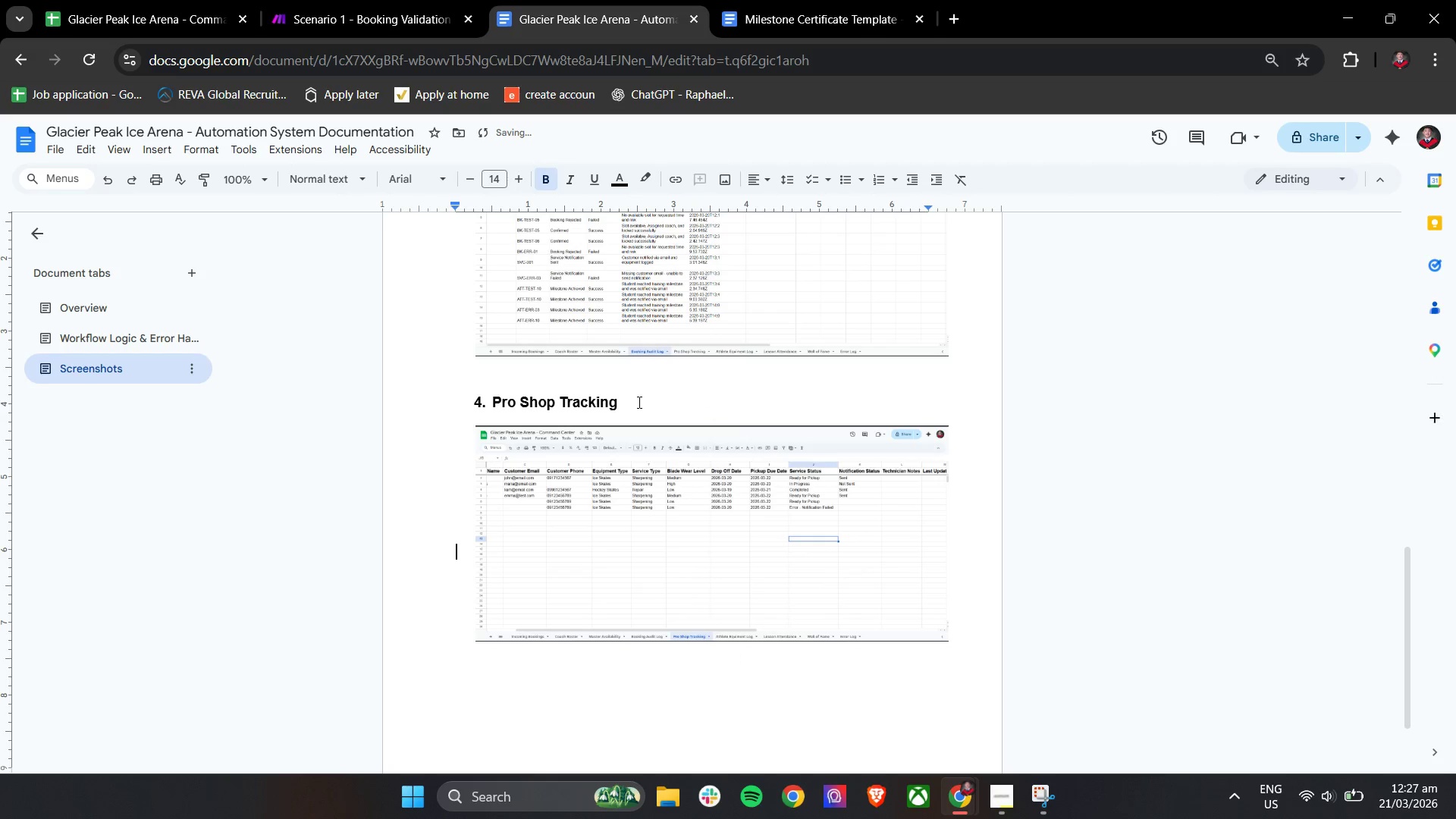 
key(Enter)
 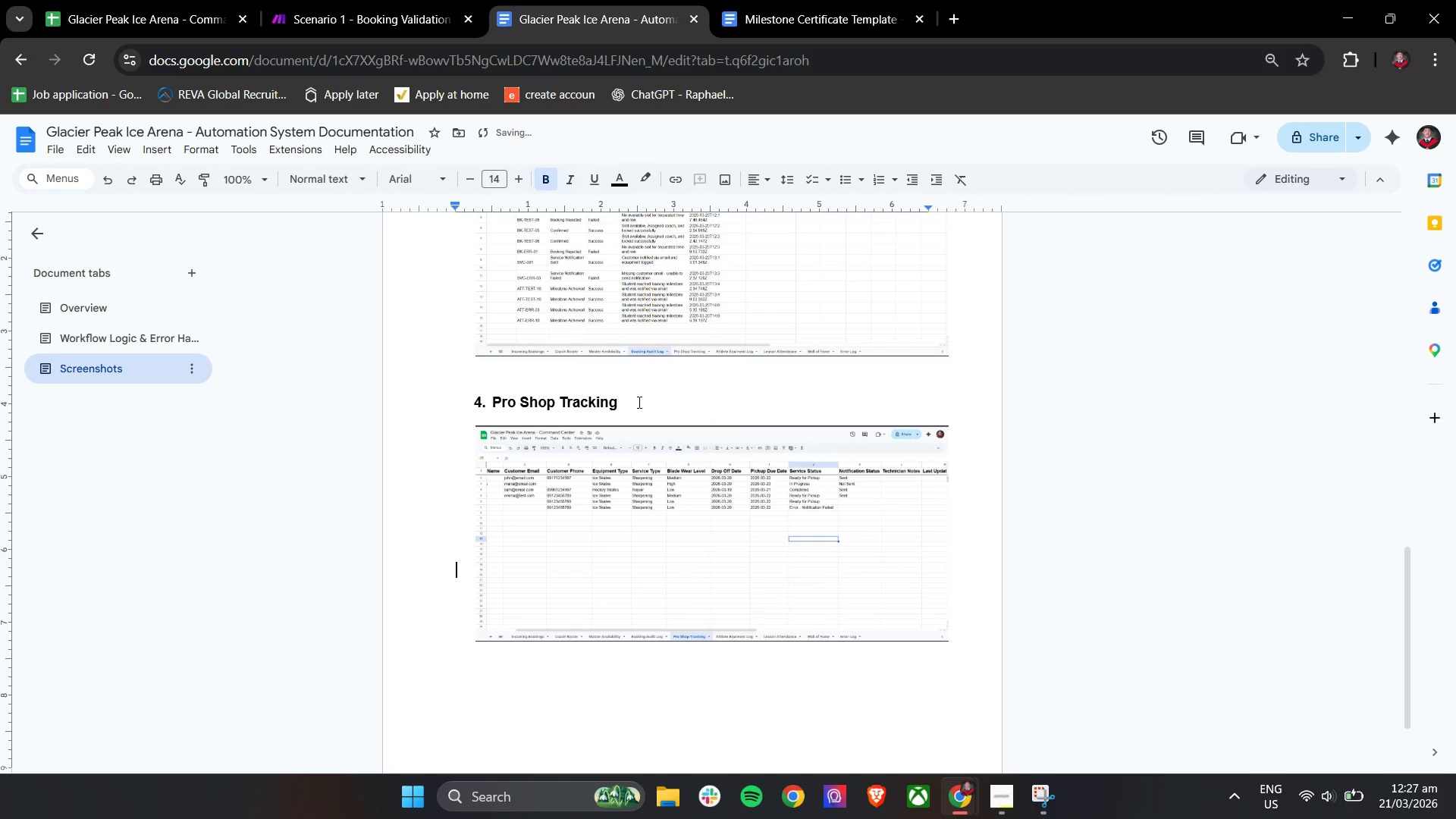 
key(Enter)
 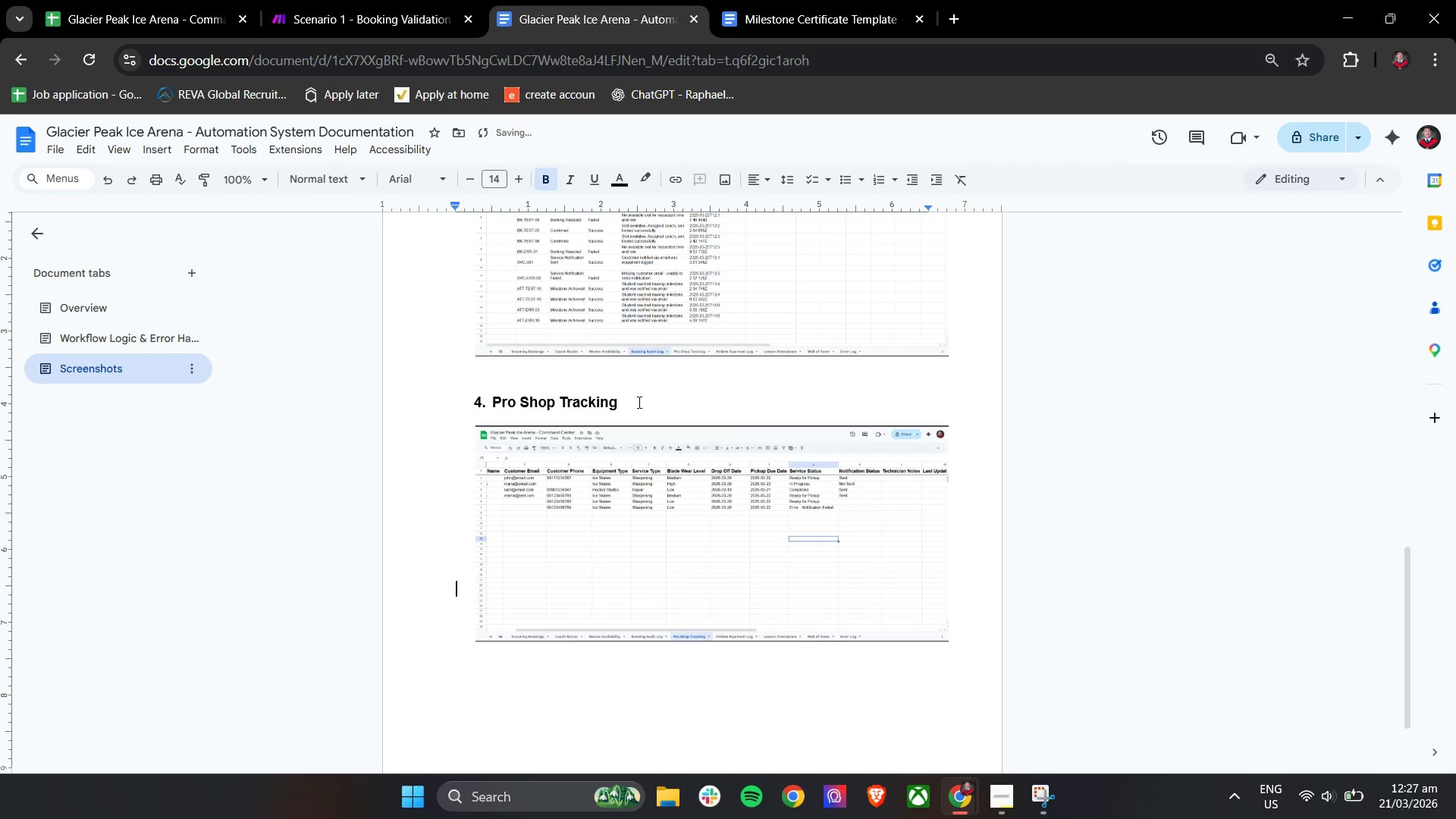 
key(Enter)
 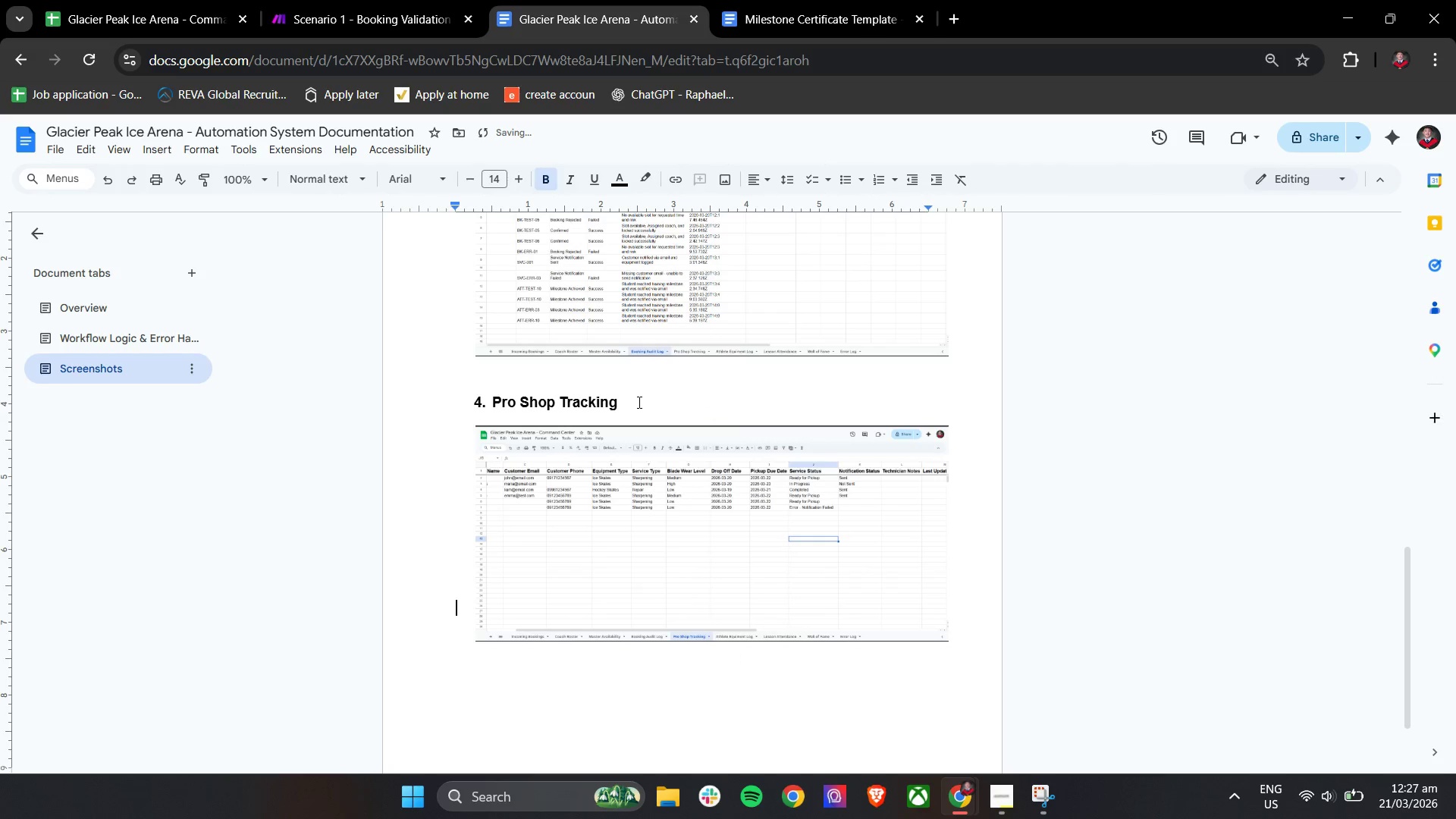 
key(Enter)
 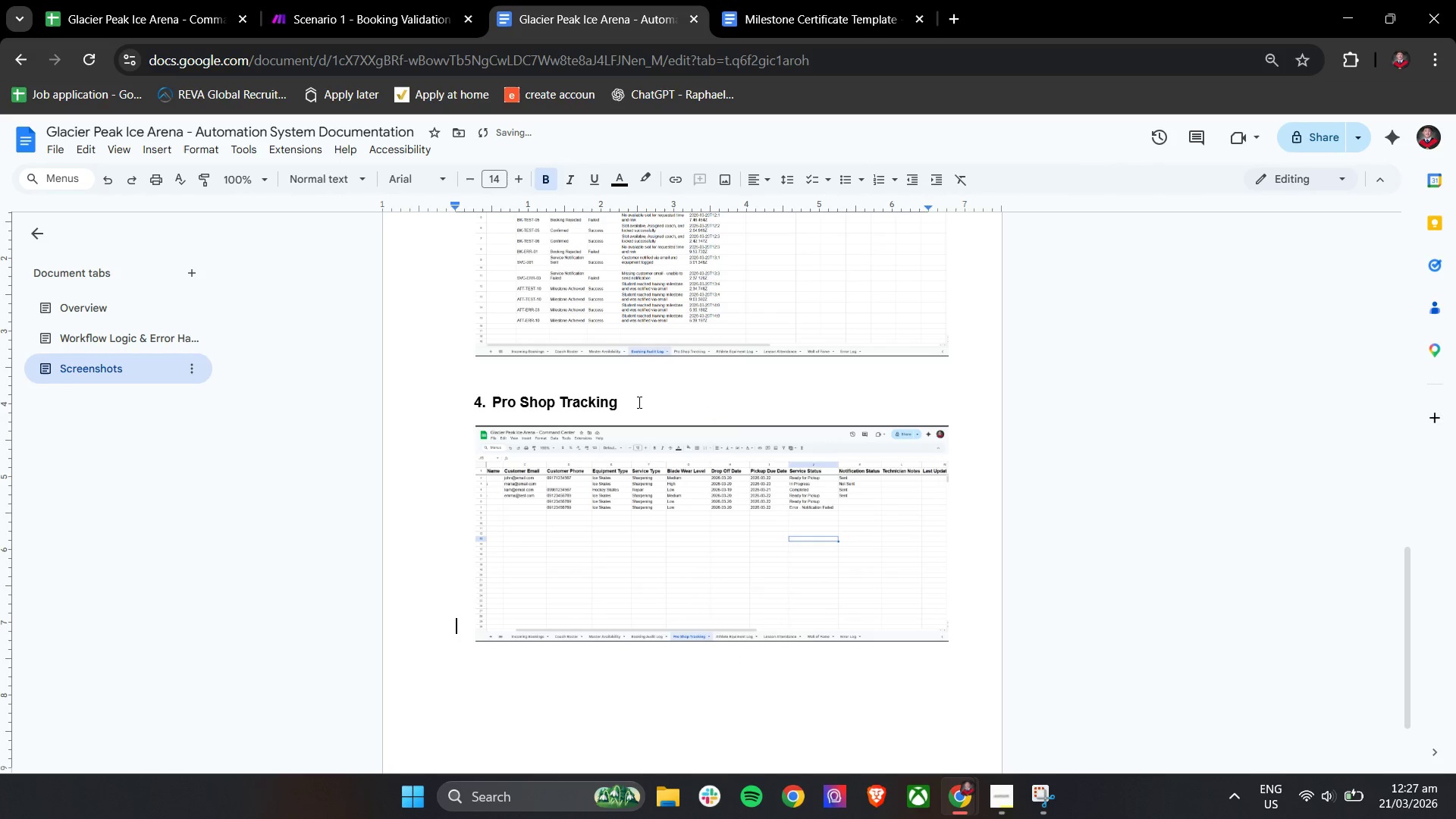 
key(Enter)
 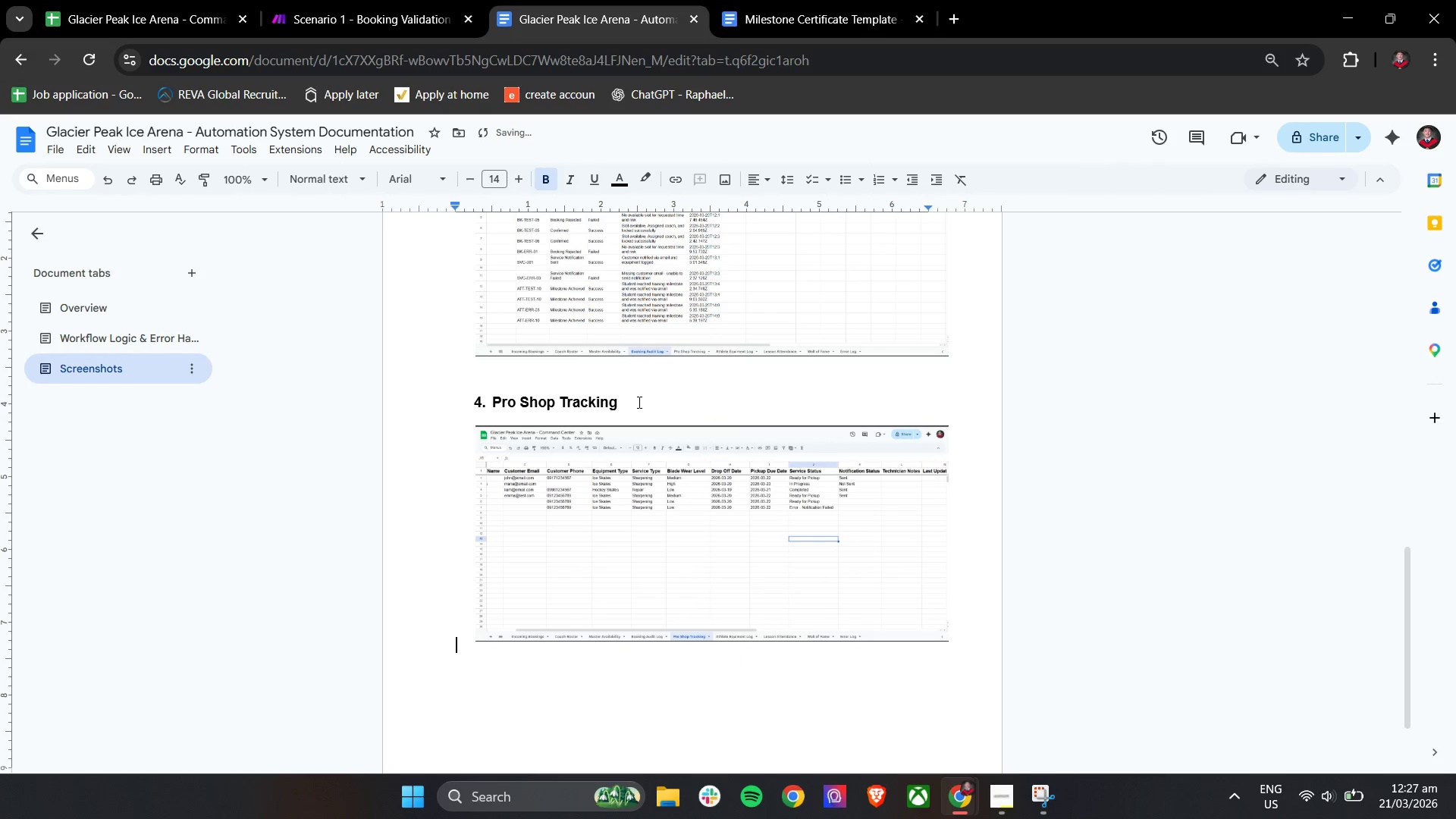 
key(Enter)
 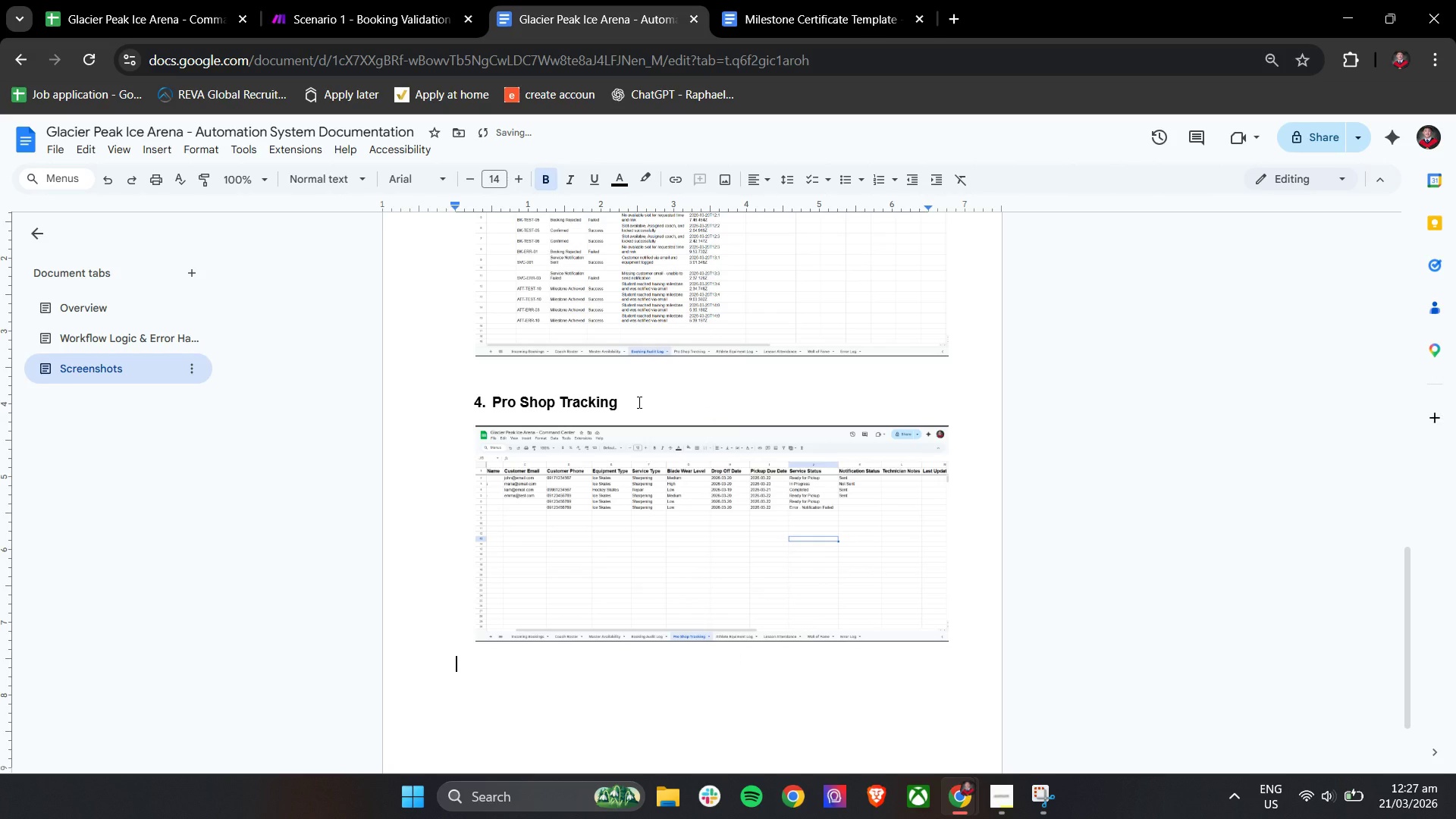 
scroll: coordinate [638, 402], scroll_direction: down, amount: 5.0
 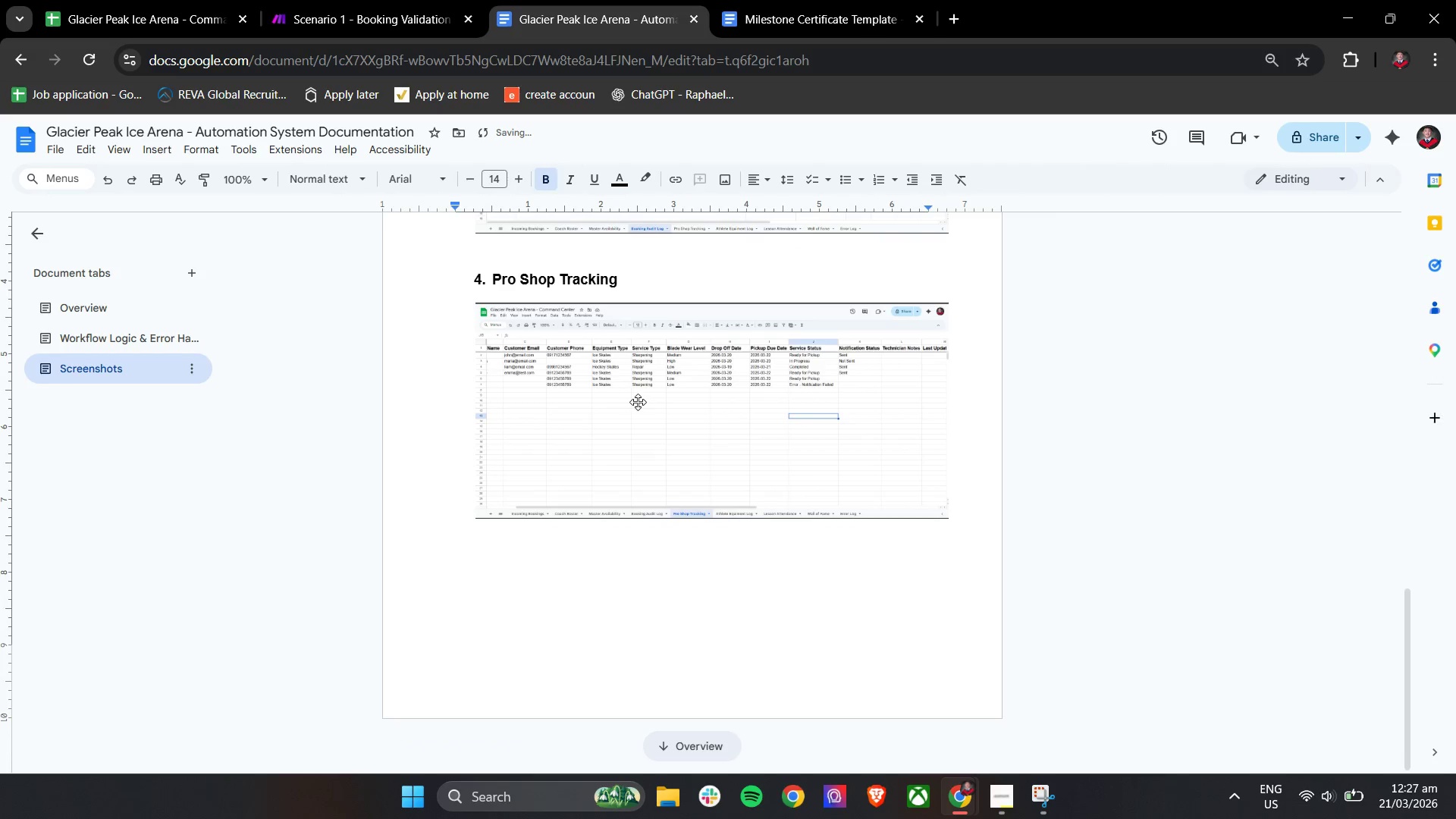 
key(Enter)
 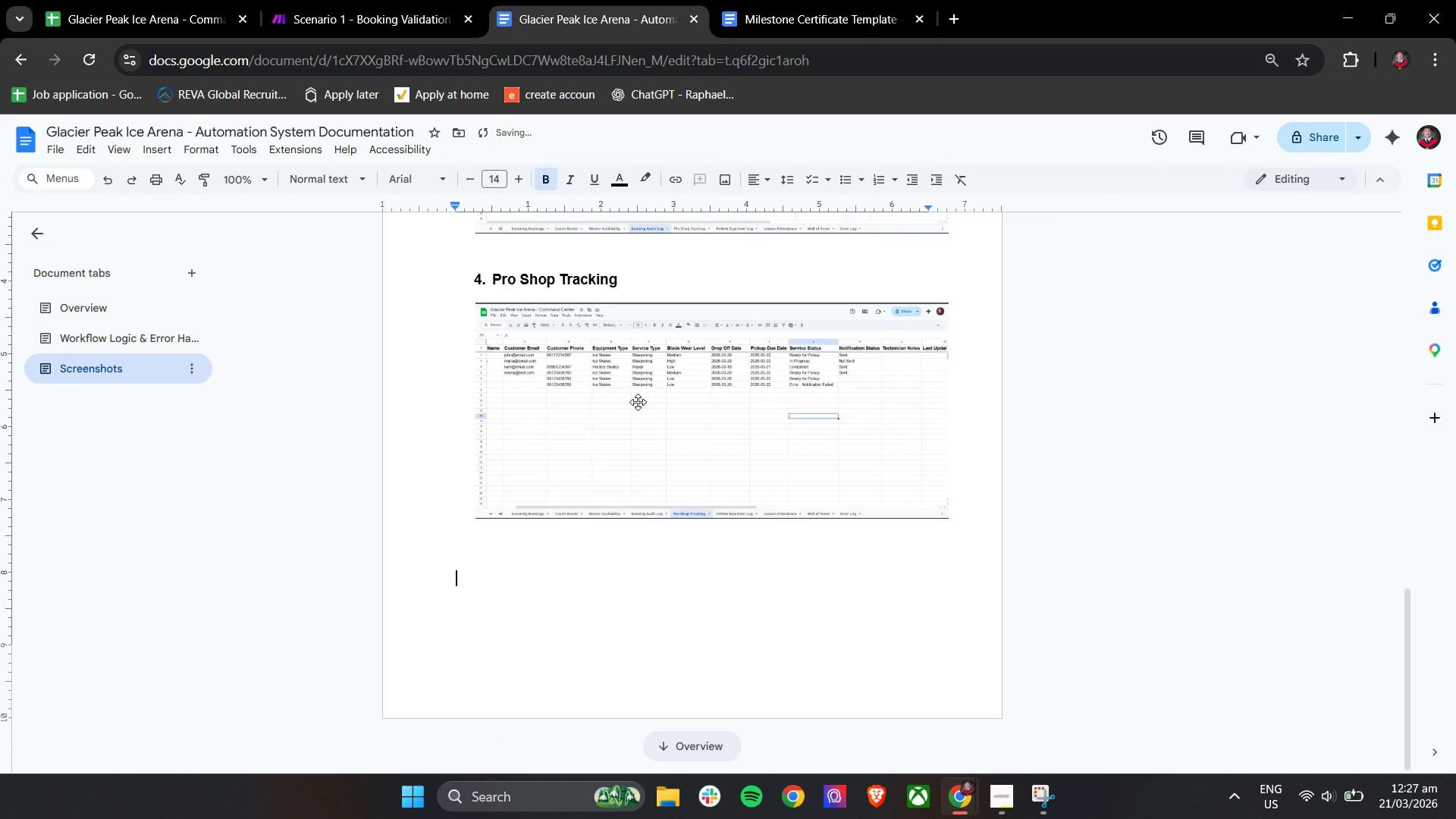 
key(Enter)
 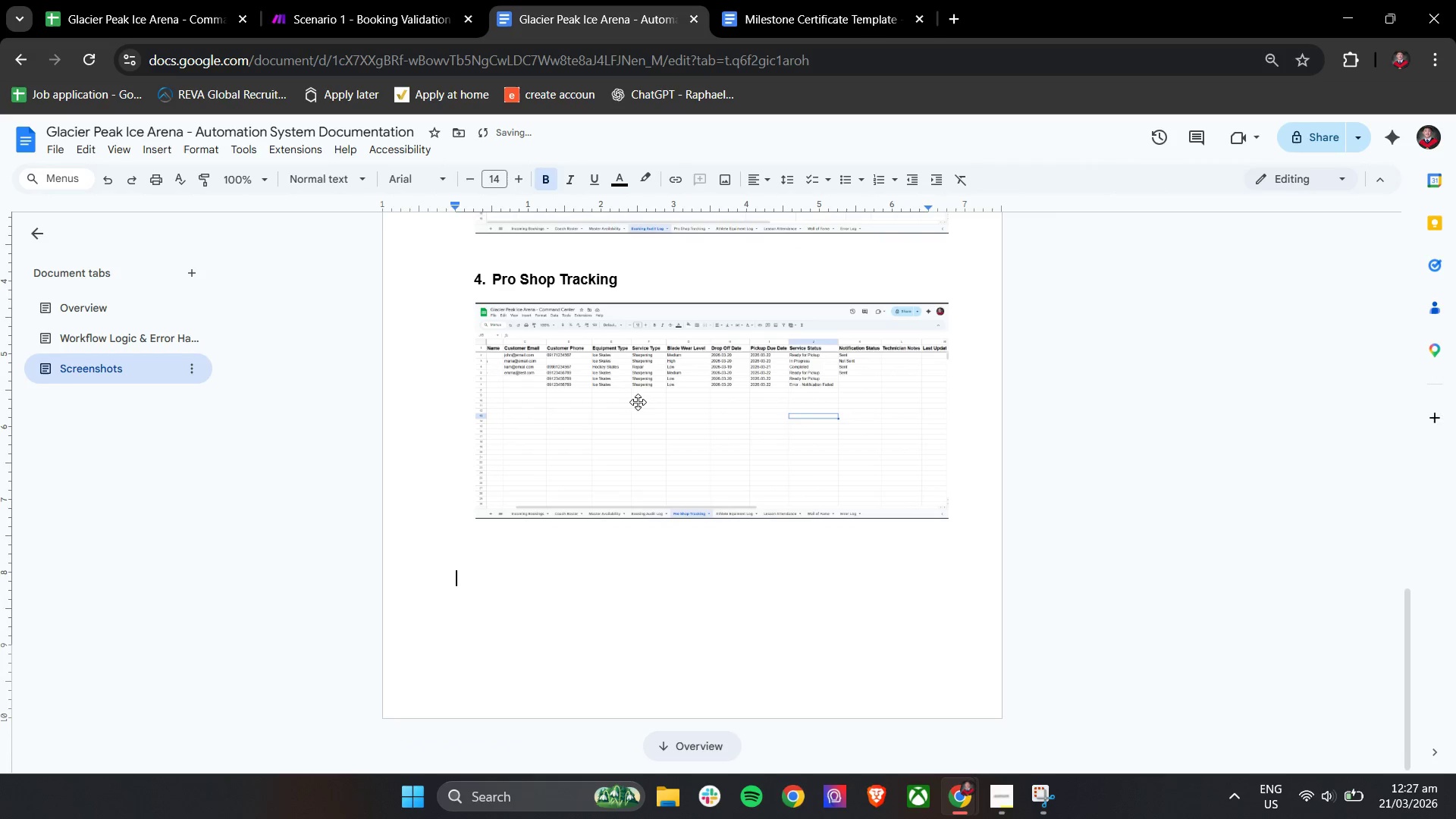 
key(Enter)
 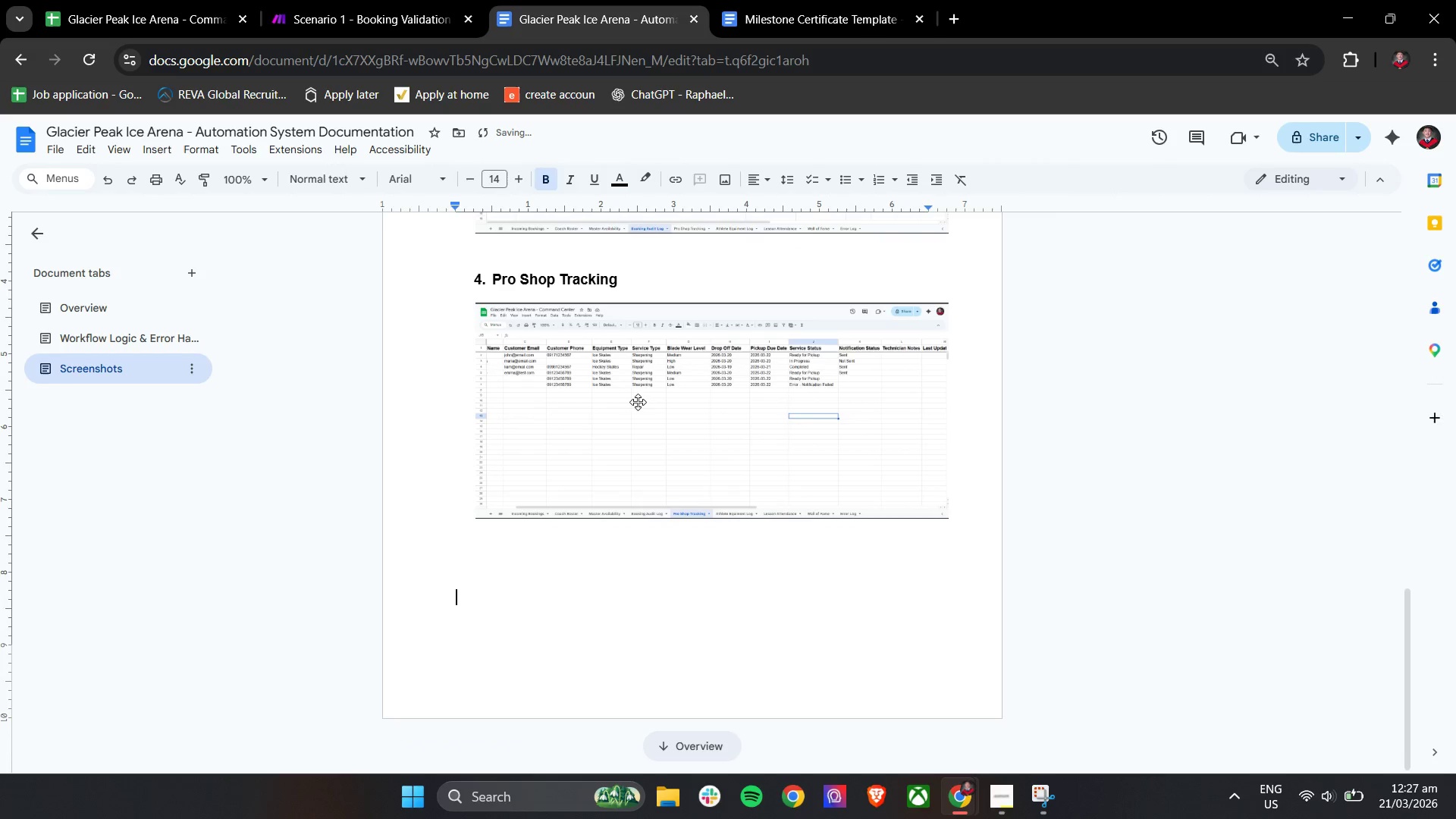 
key(Enter)
 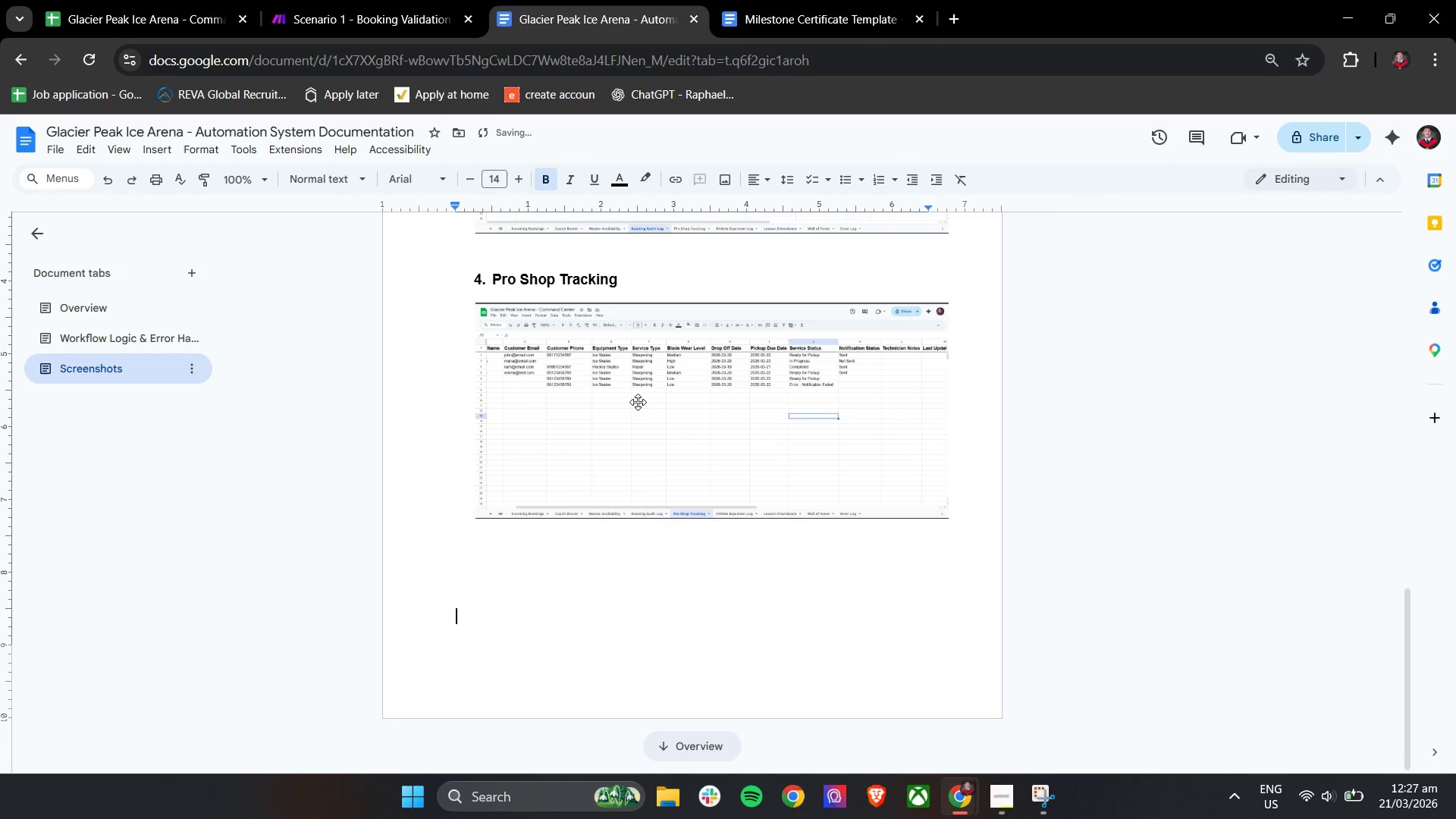 
key(Enter)
 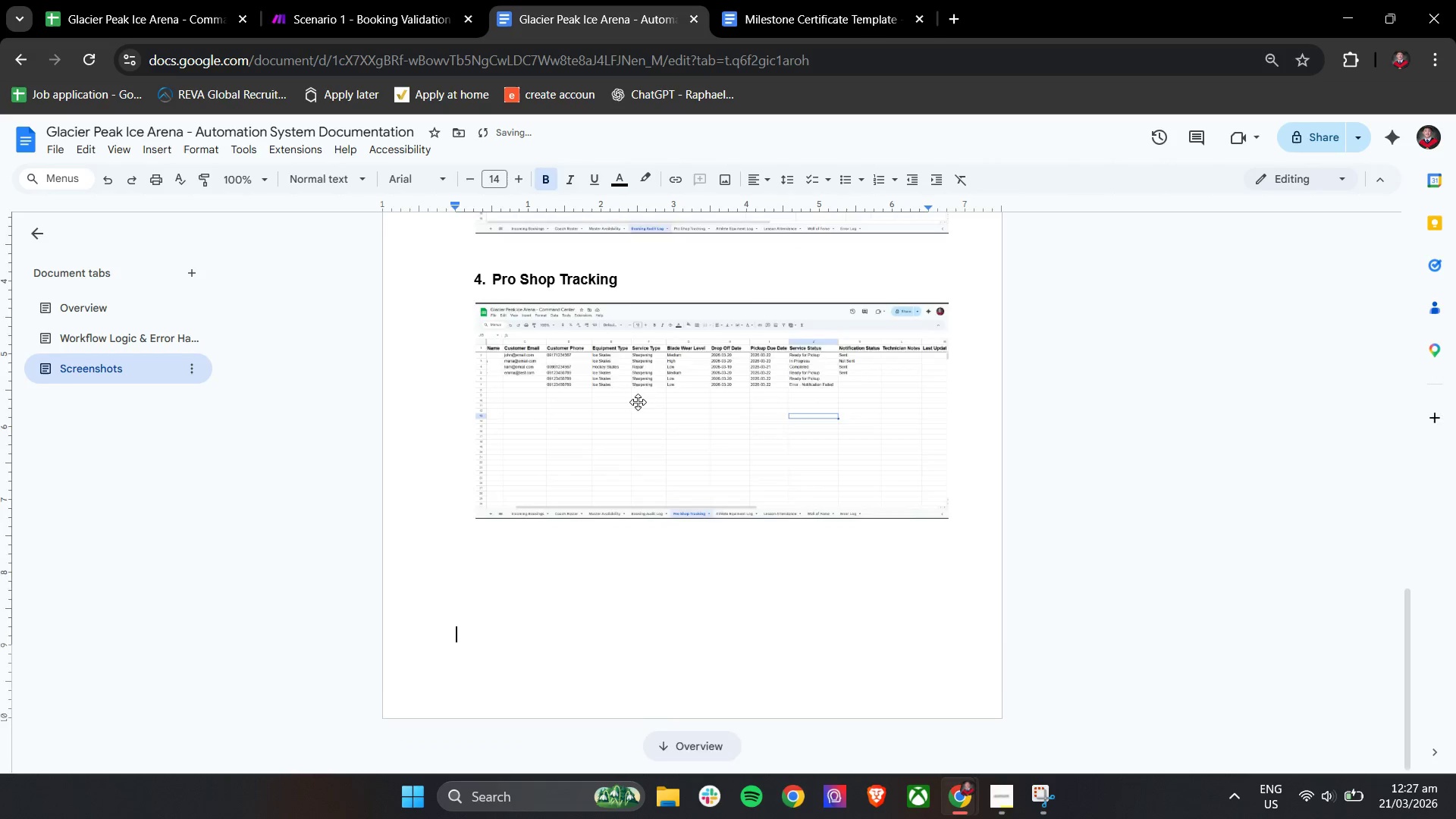 
key(Enter)
 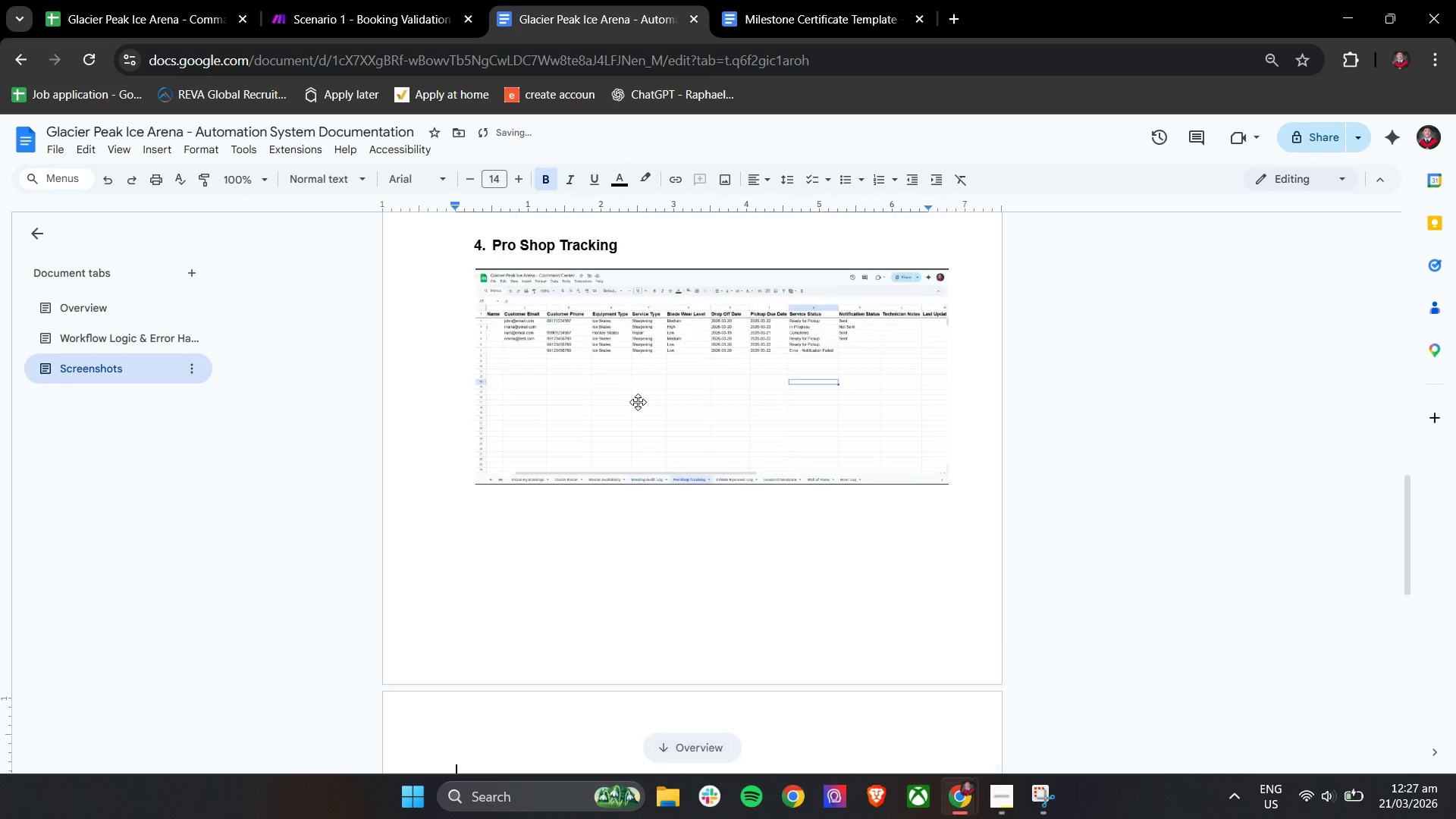 
key(Enter)
 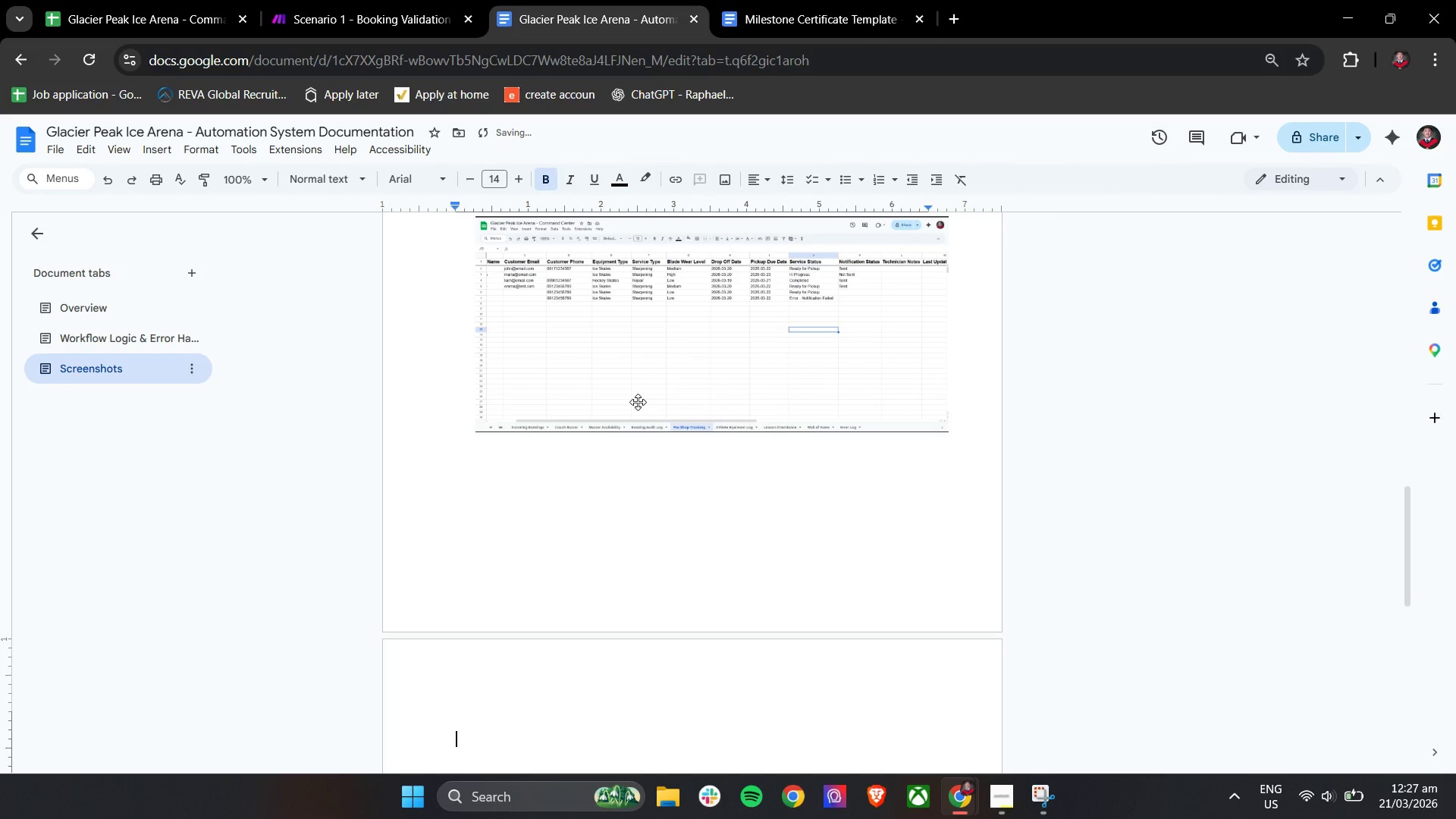 
key(Backspace)
 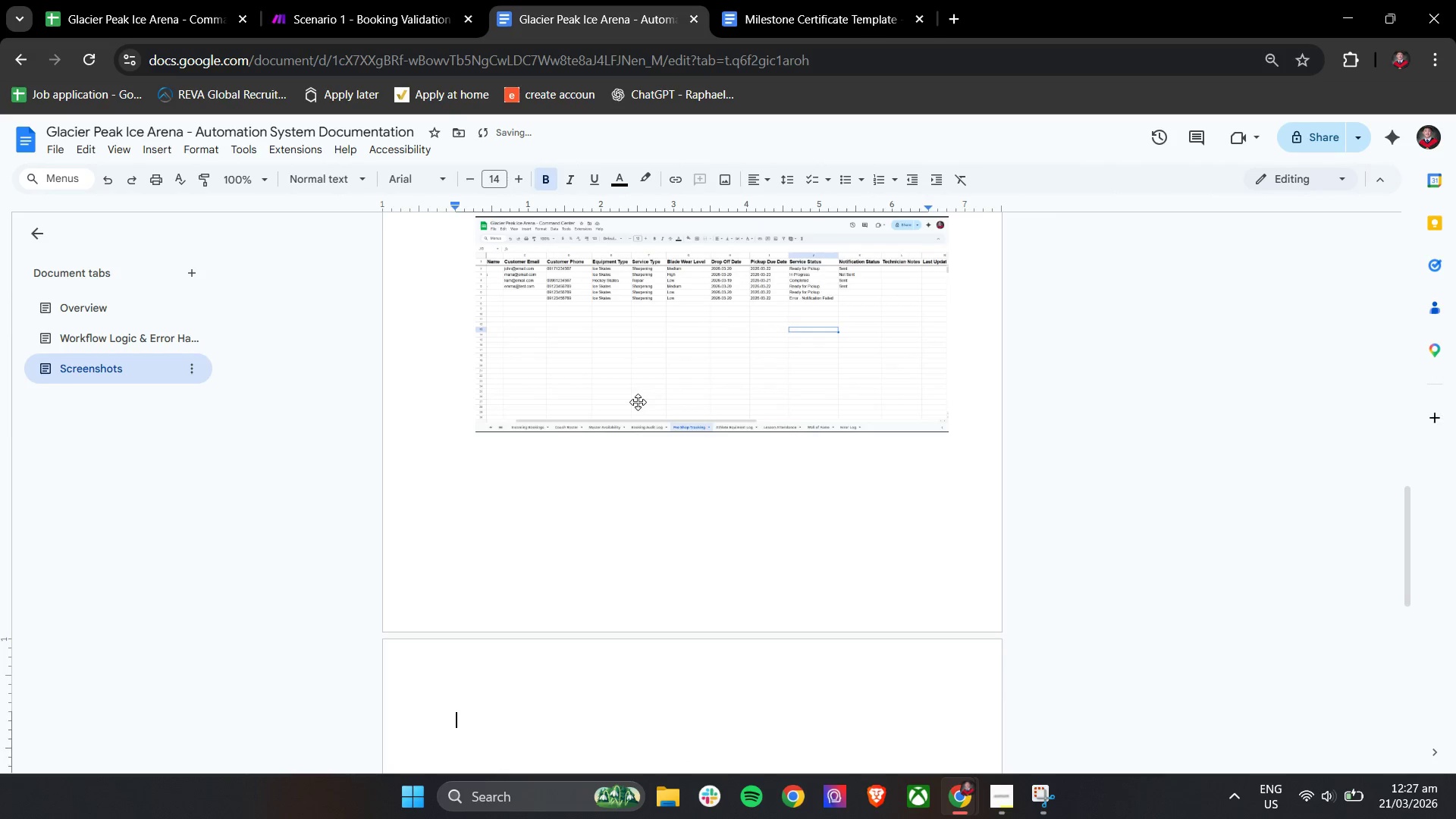 
key(Backspace)
 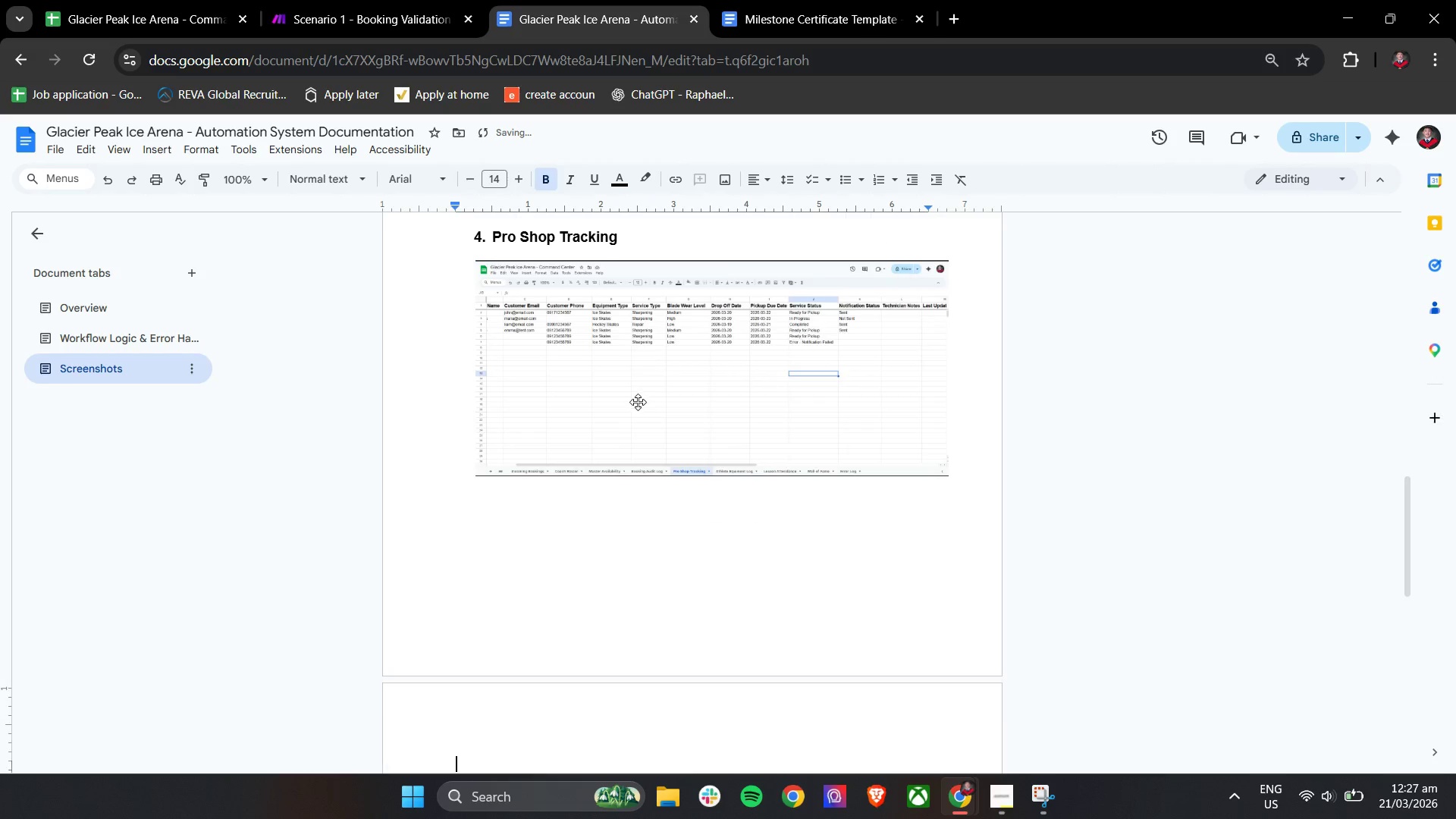 
key(Enter)
 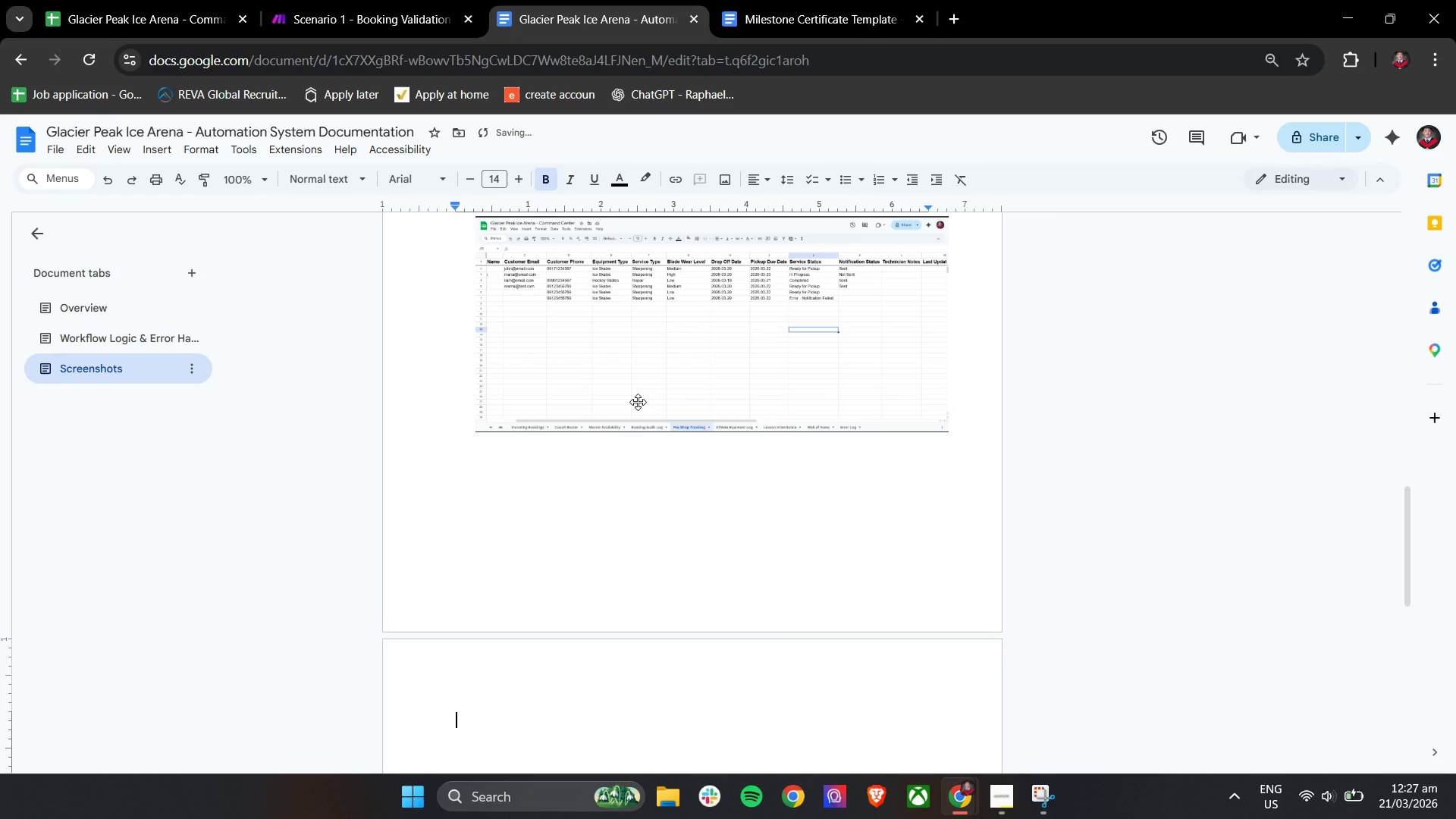 
type(5. Lesson Attenca)
key(Backspace)
key(Backspace)
type(dac)
key(Backspace)
type(nce)
 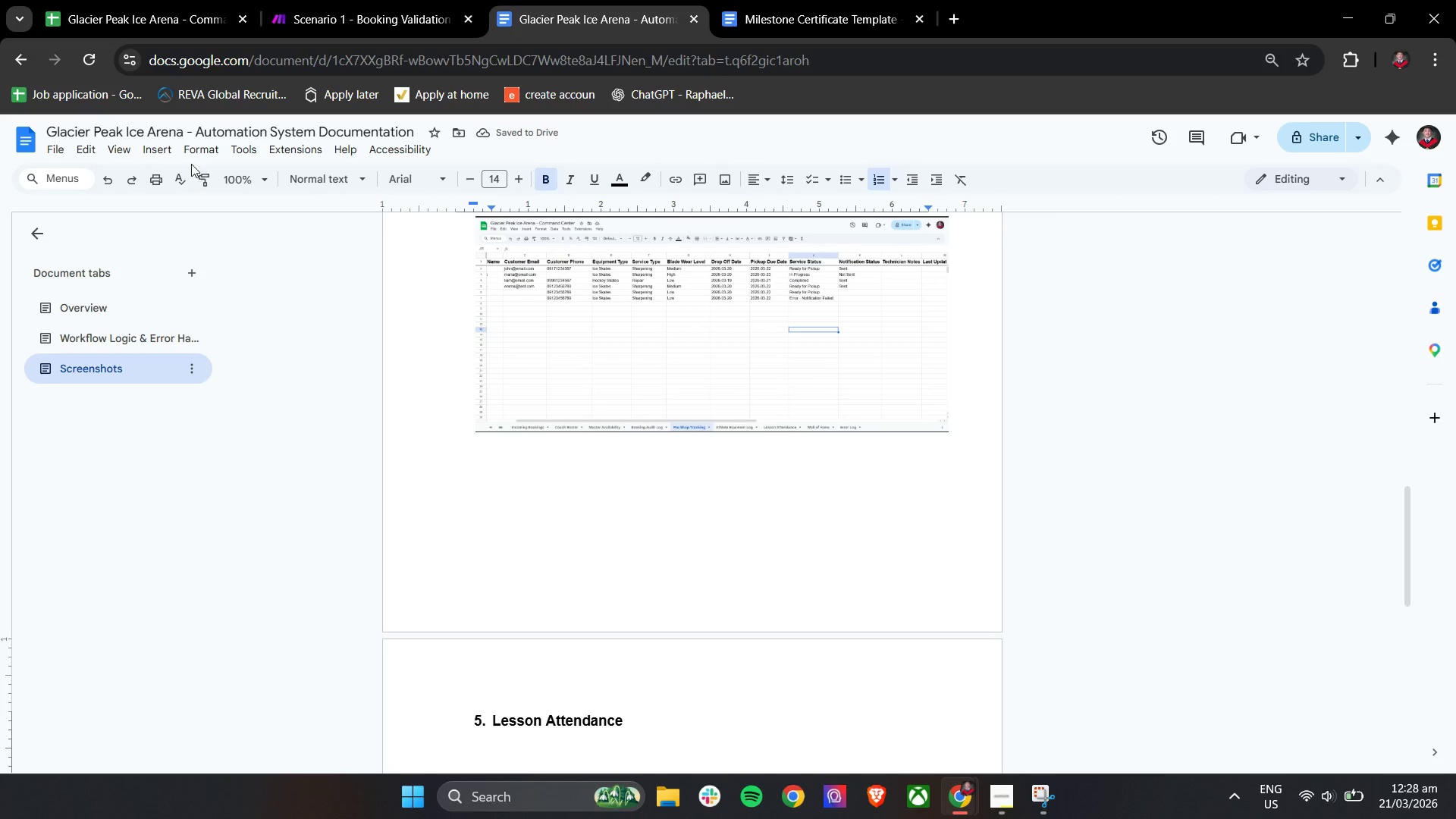 
left_click([164, 155])
 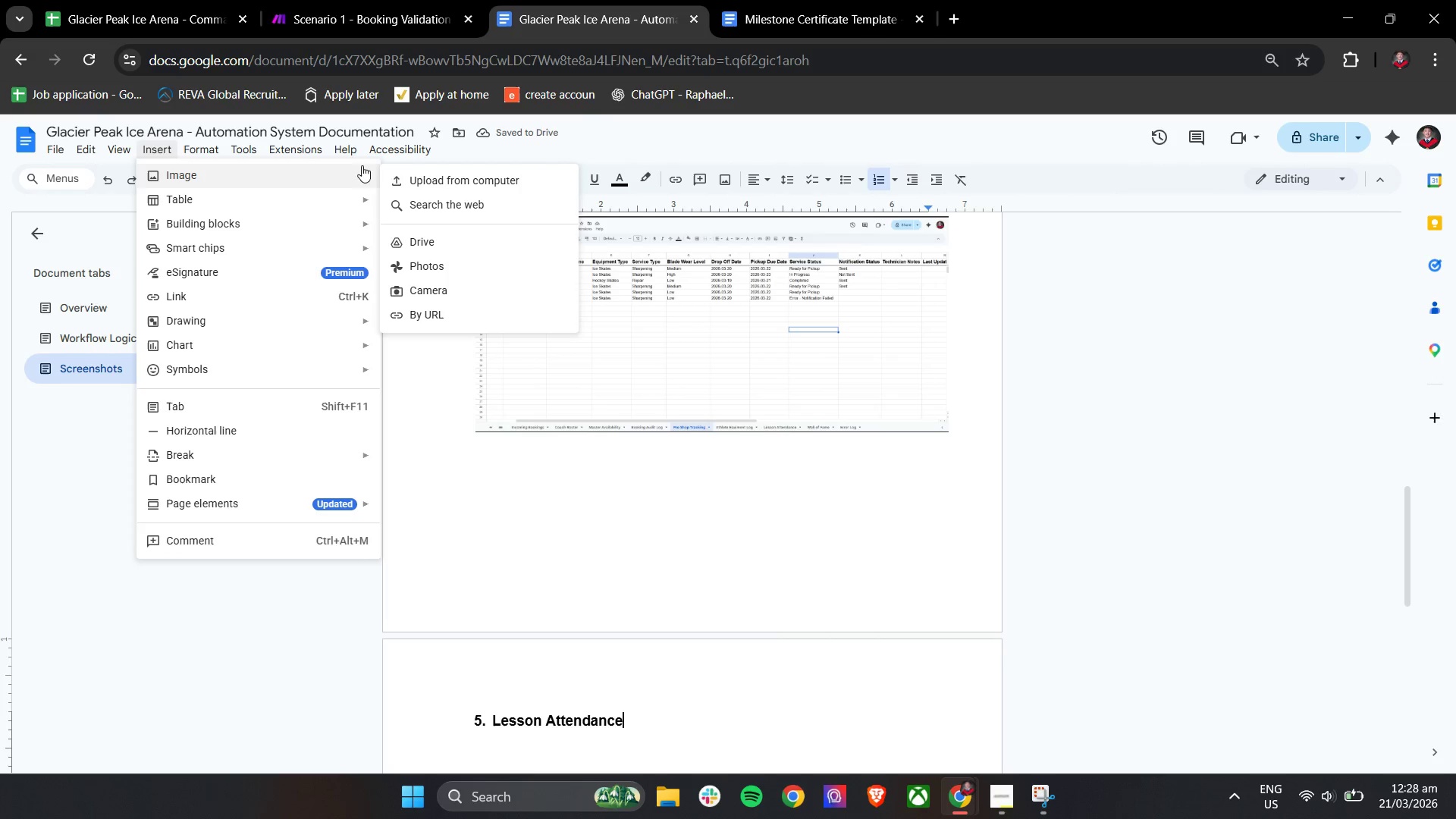 
left_click([417, 180])
 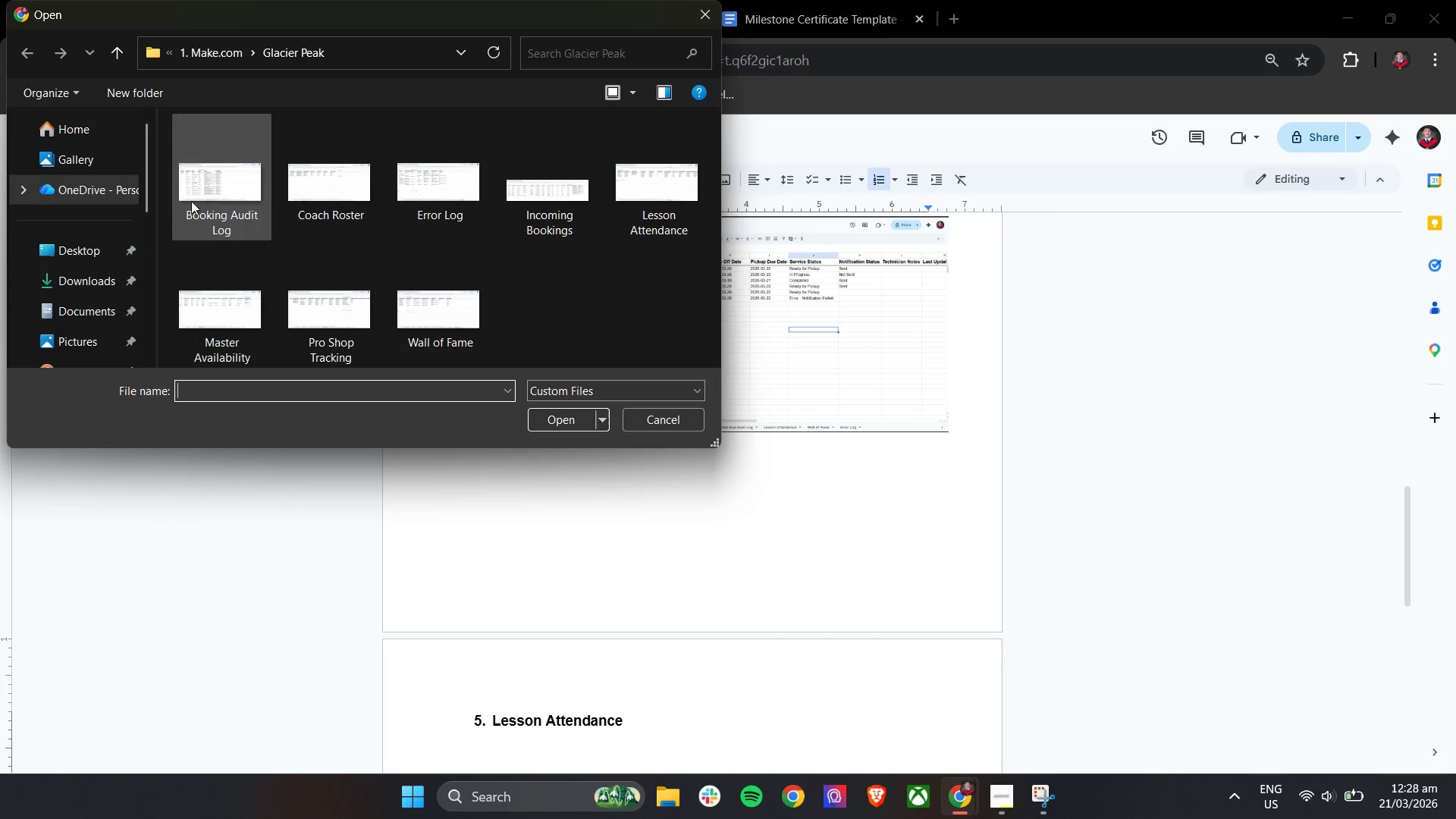 
left_click([659, 198])
 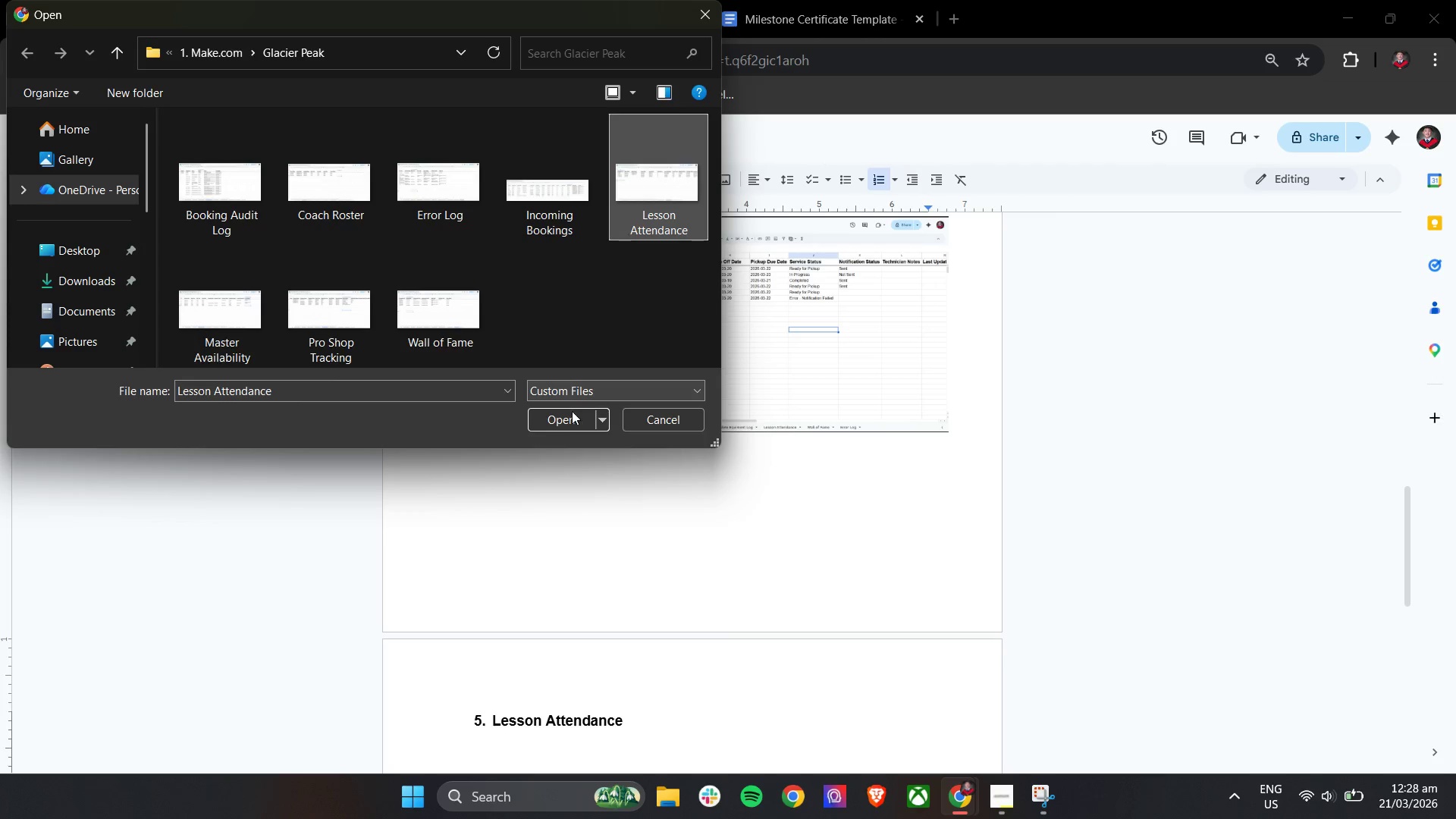 
left_click([571, 414])
 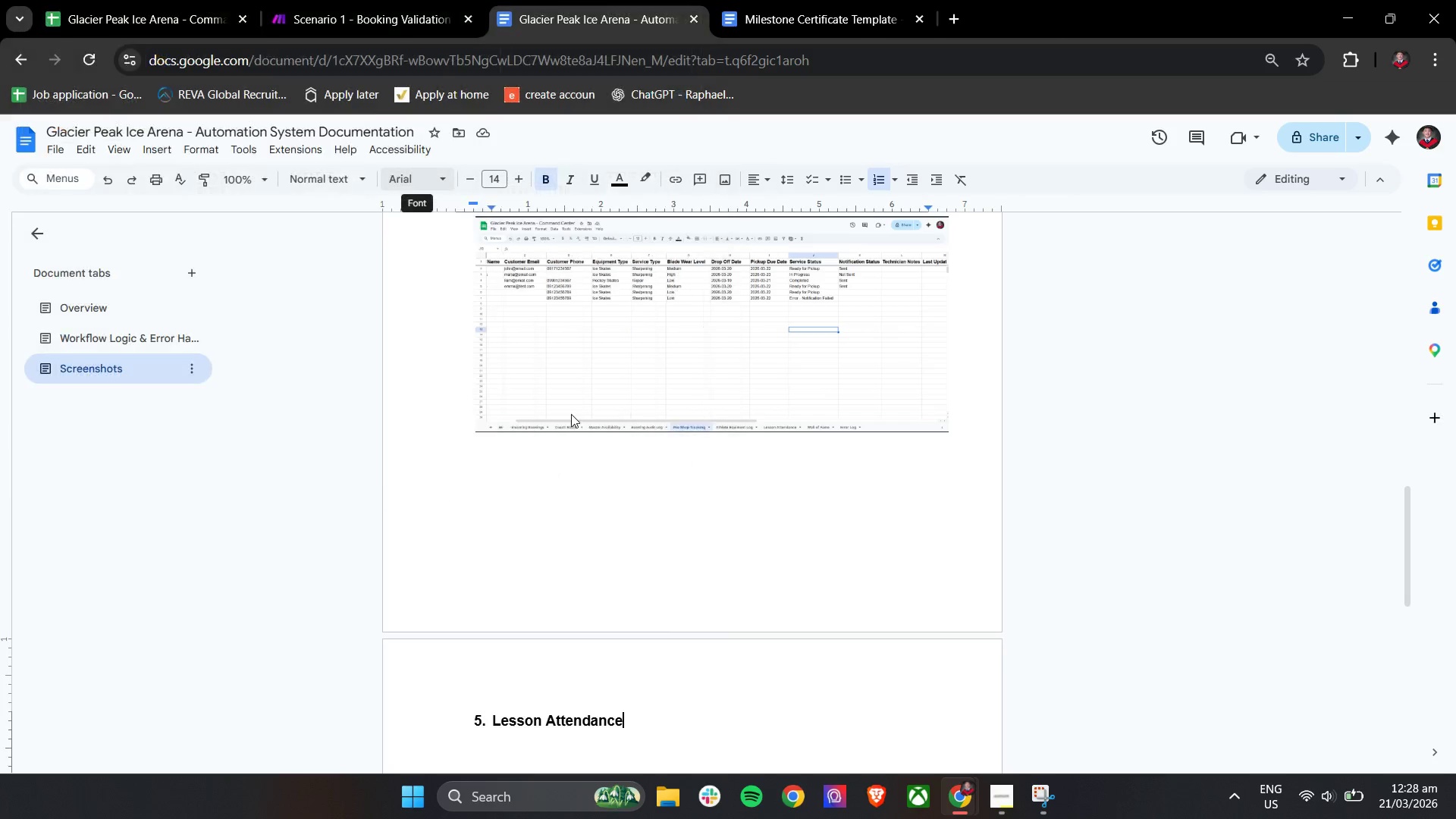 
scroll: coordinate [571, 414], scroll_direction: down, amount: 3.0
 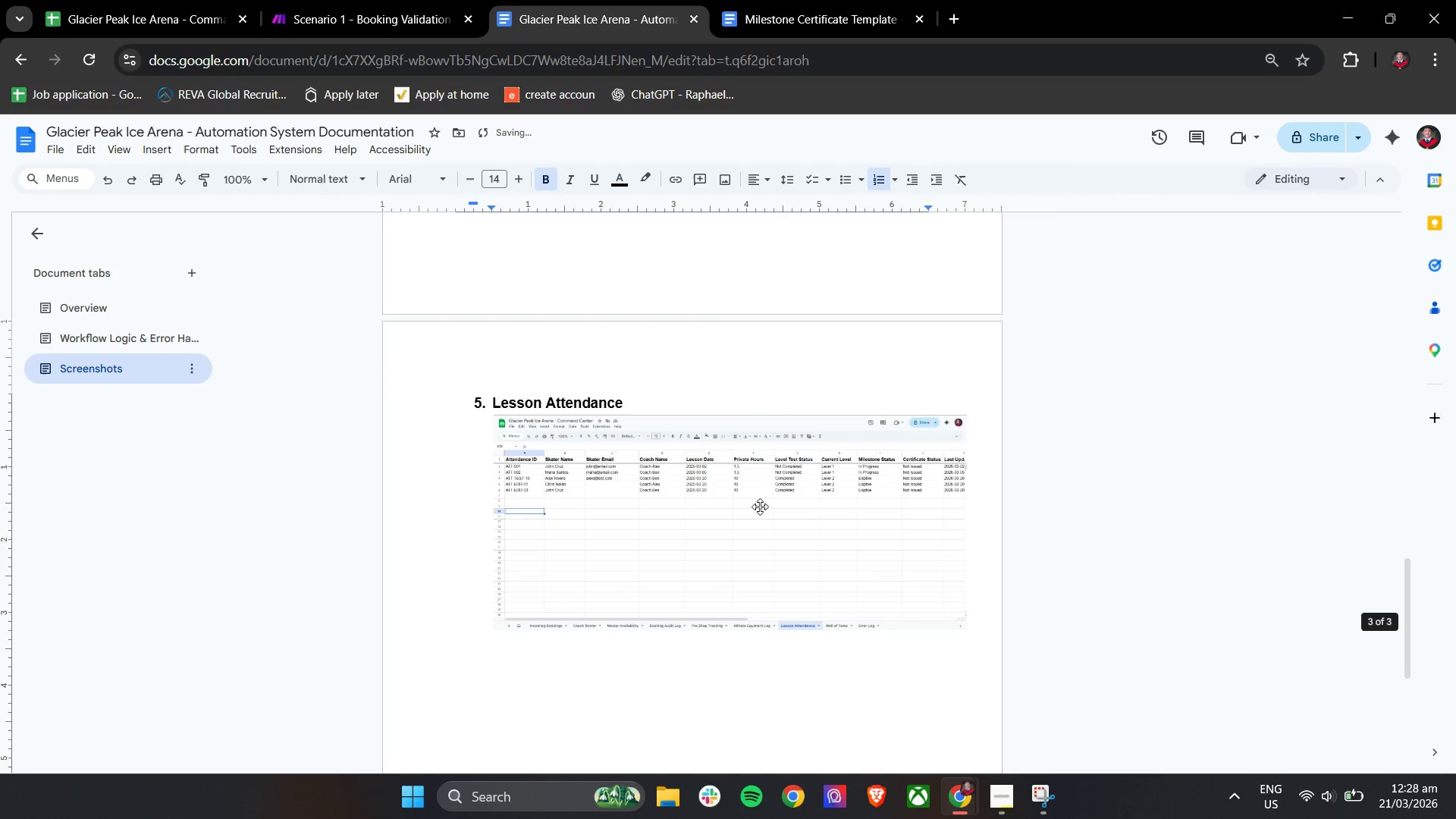 
right_click([760, 507])
 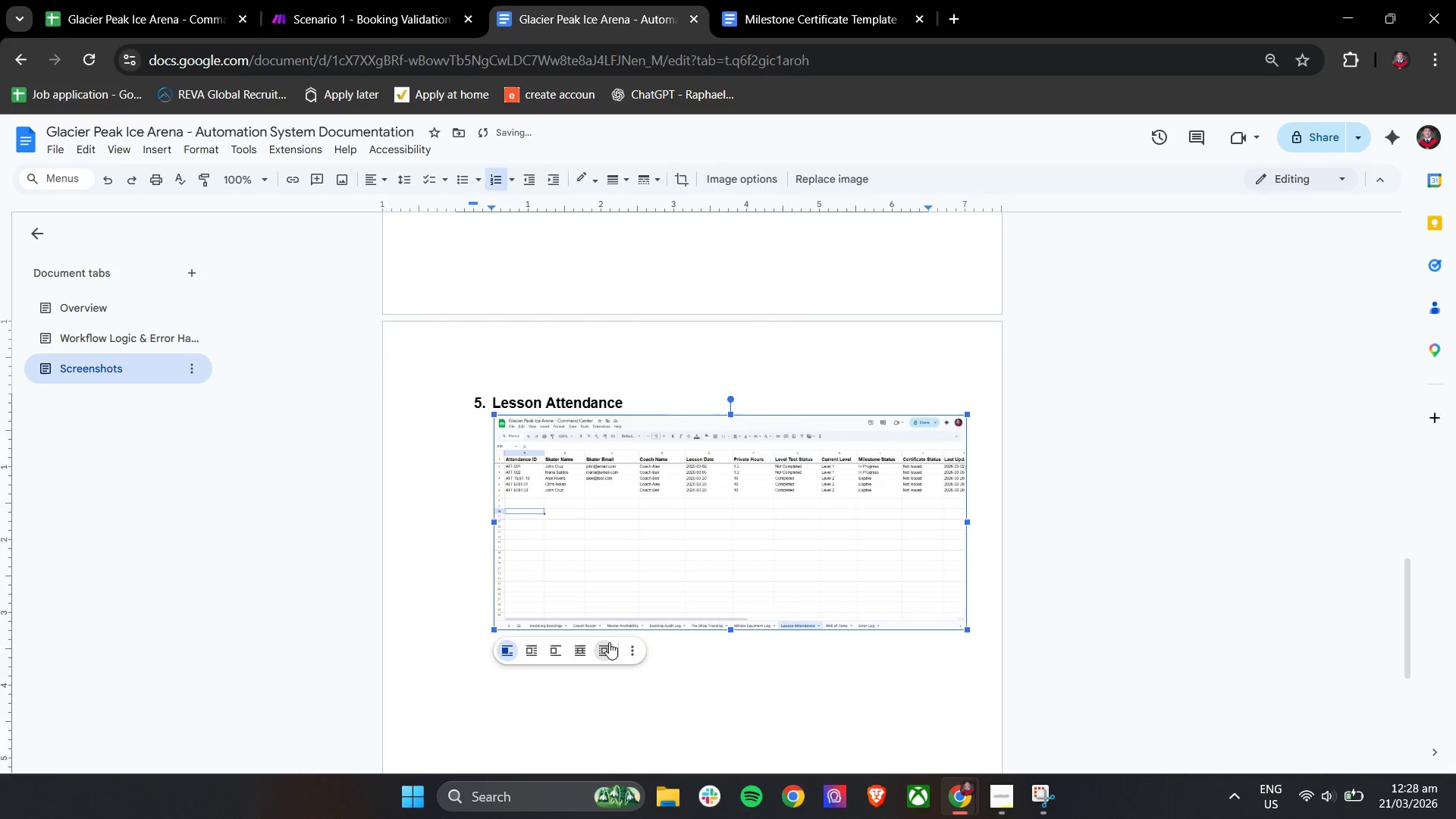 
left_click_drag(start_coordinate=[671, 582], to_coordinate=[647, 594])
 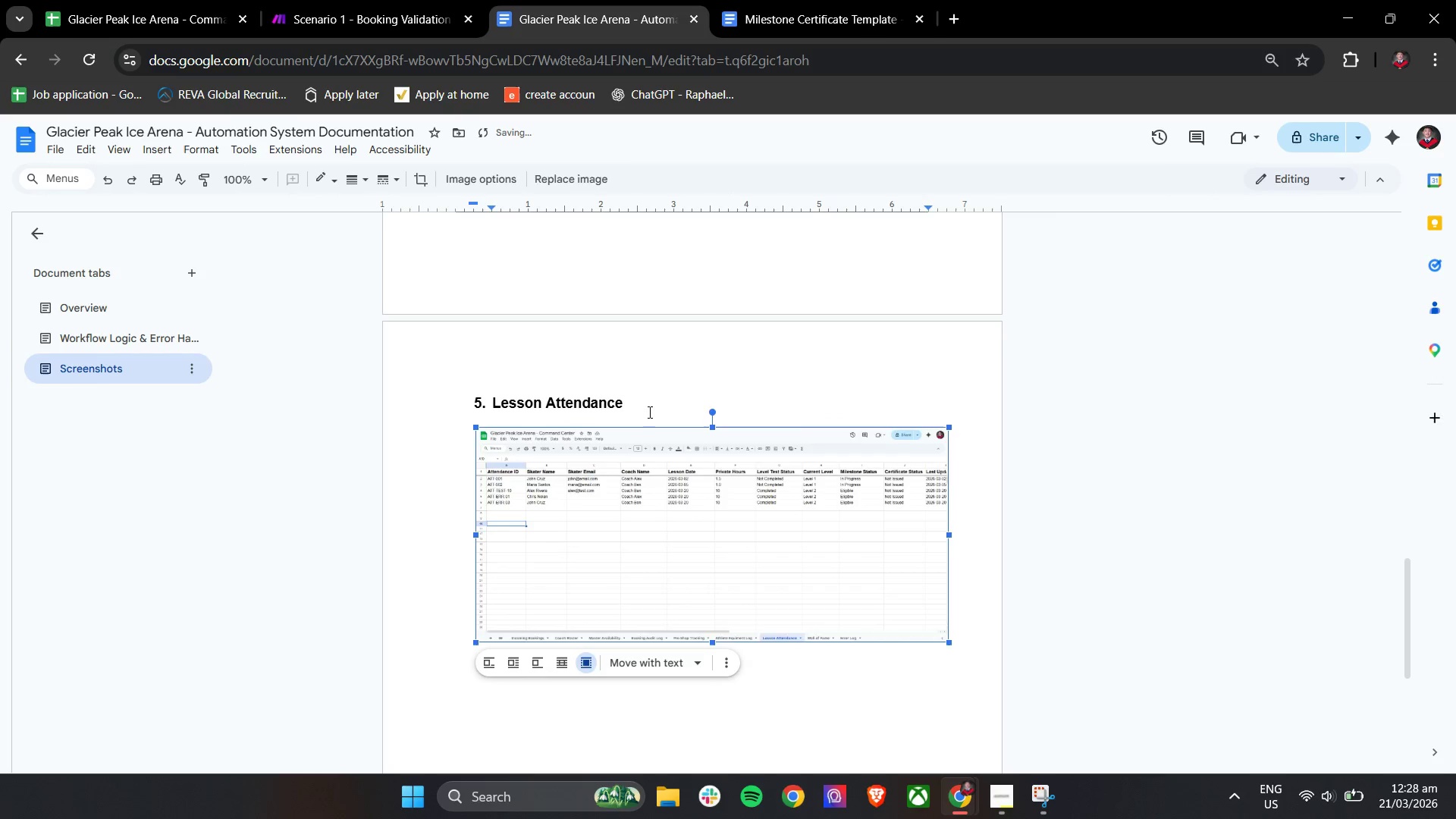 
left_click([649, 407])
 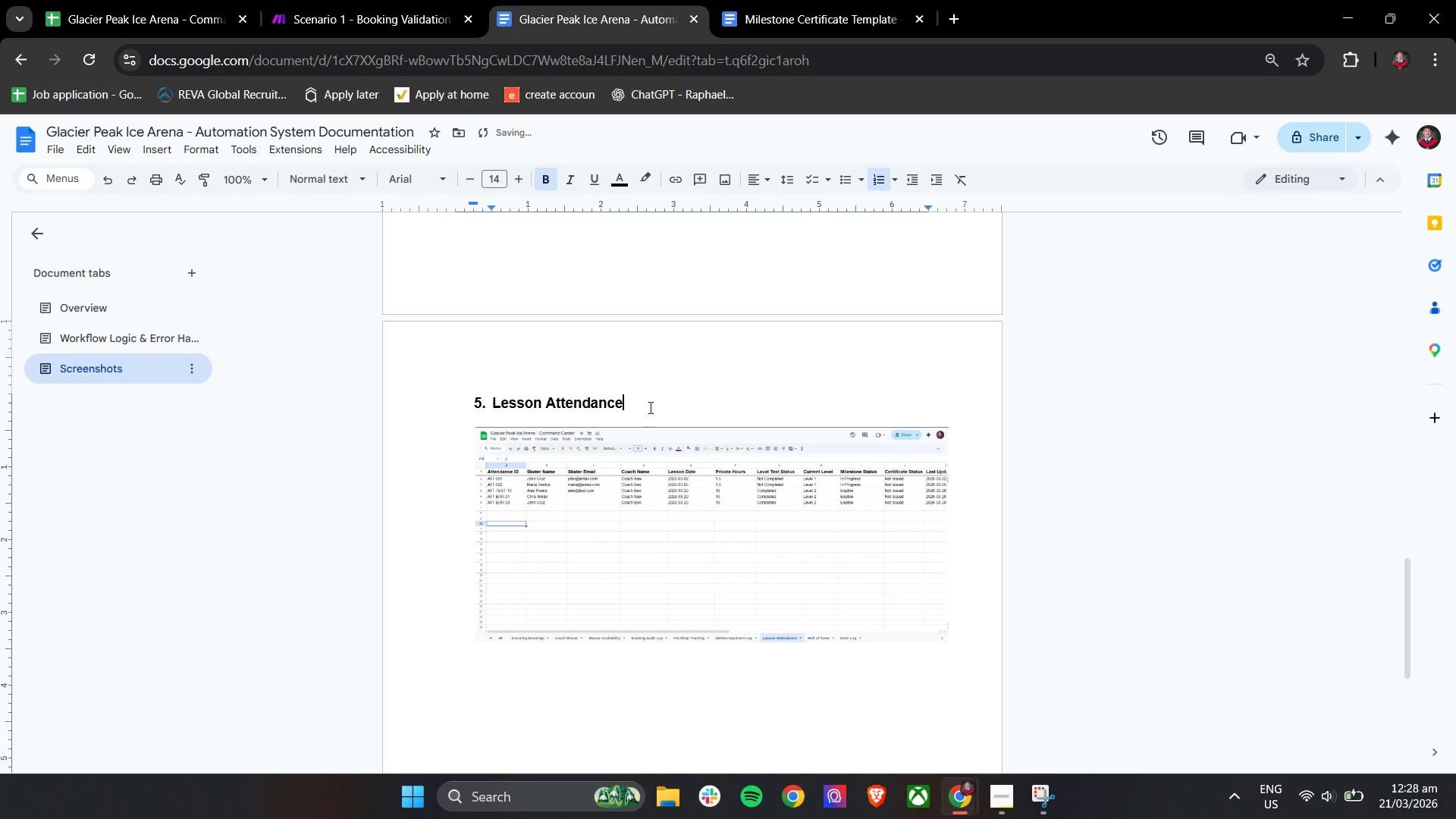 
key(Enter)
 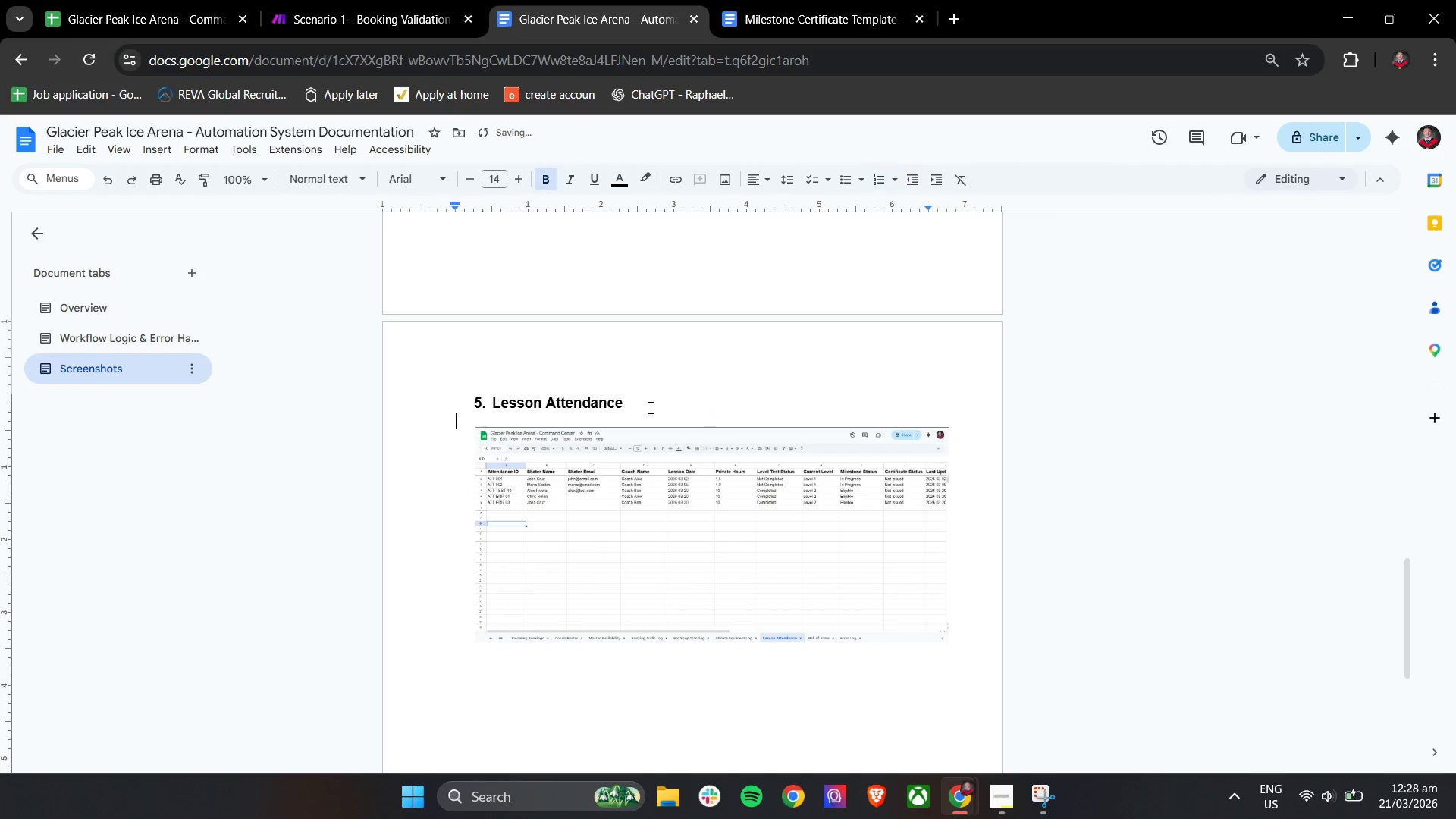 
key(Enter)
 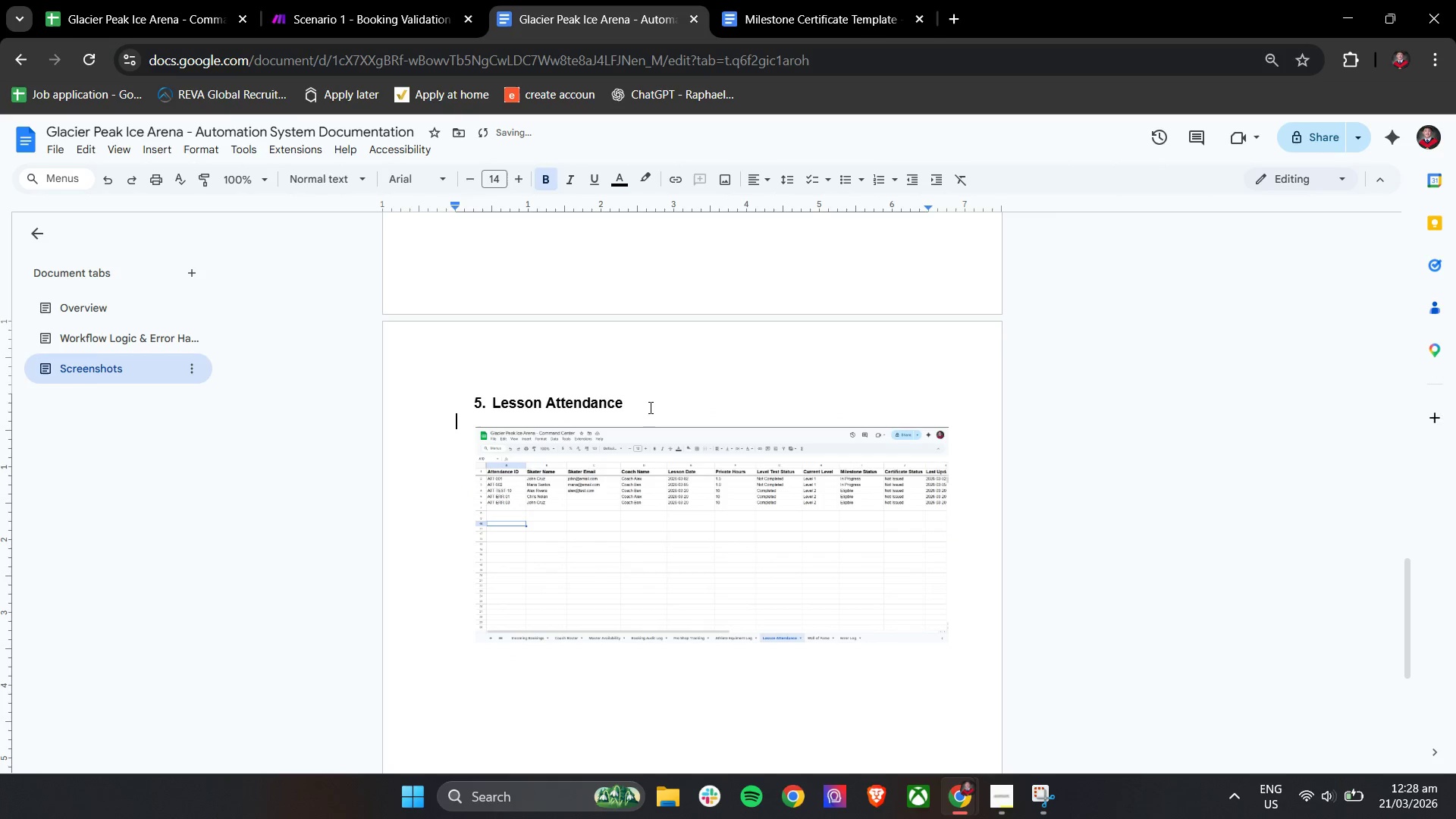 
key(Enter)
 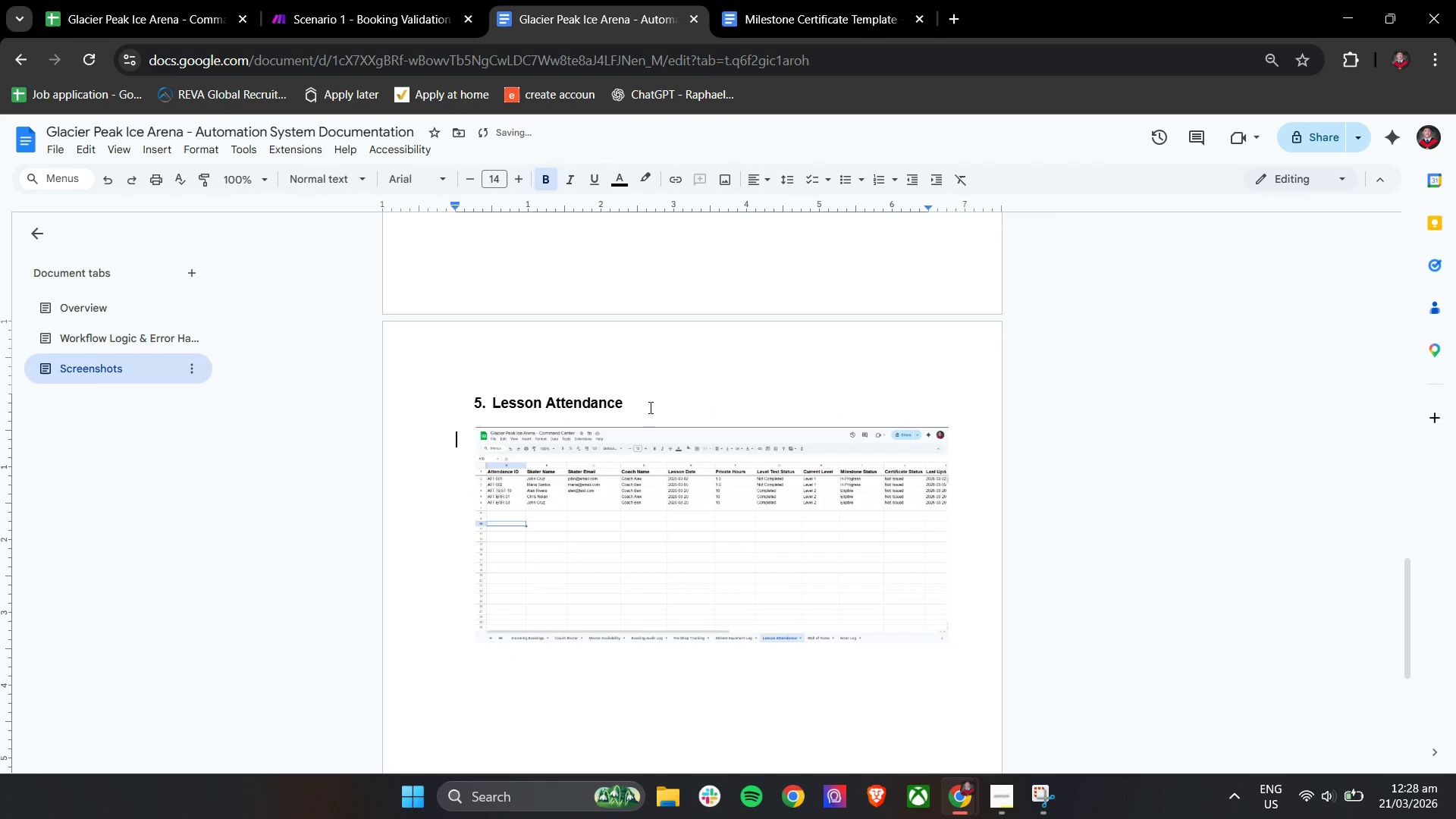 
key(Enter)
 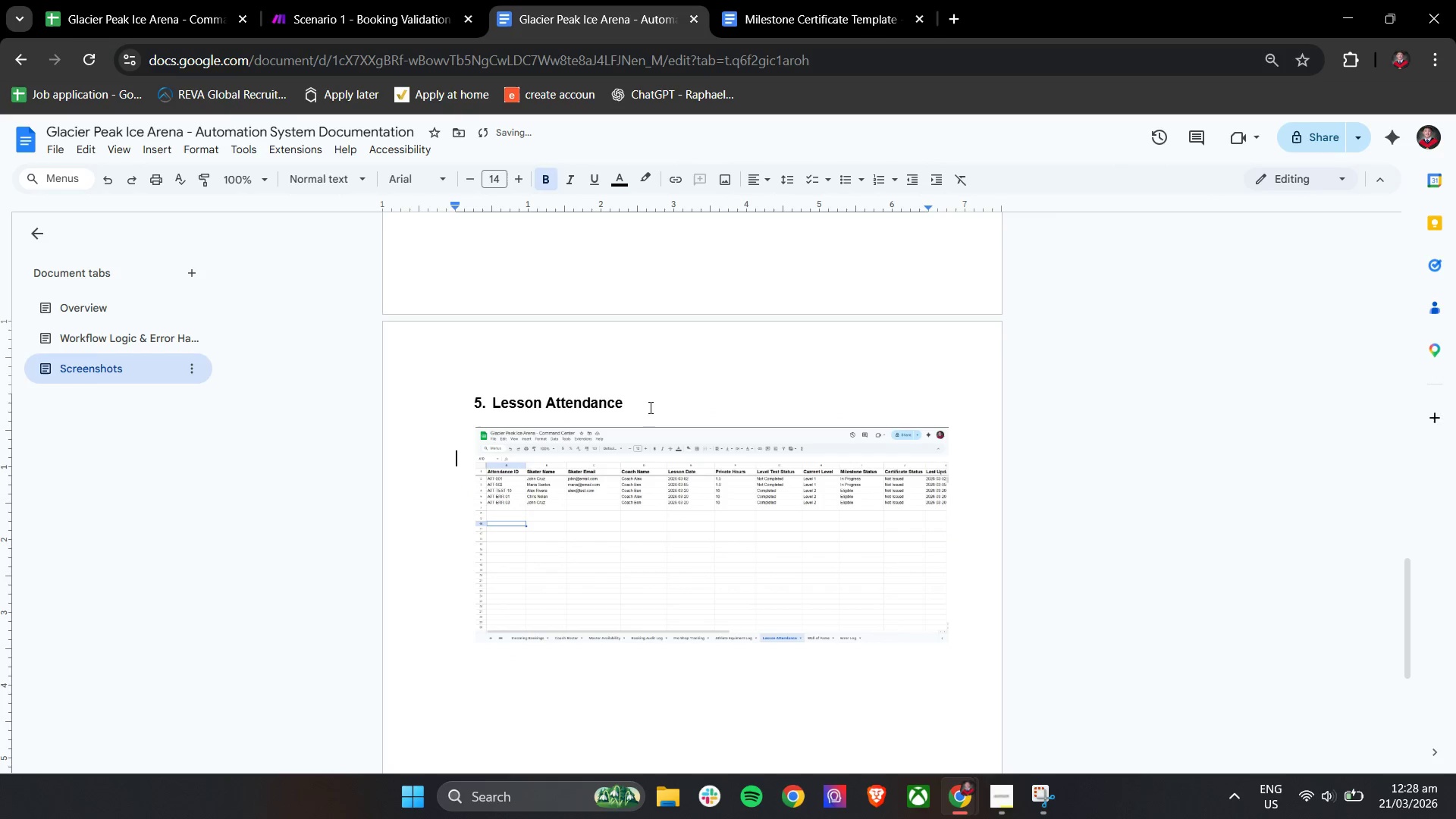 
key(Enter)
 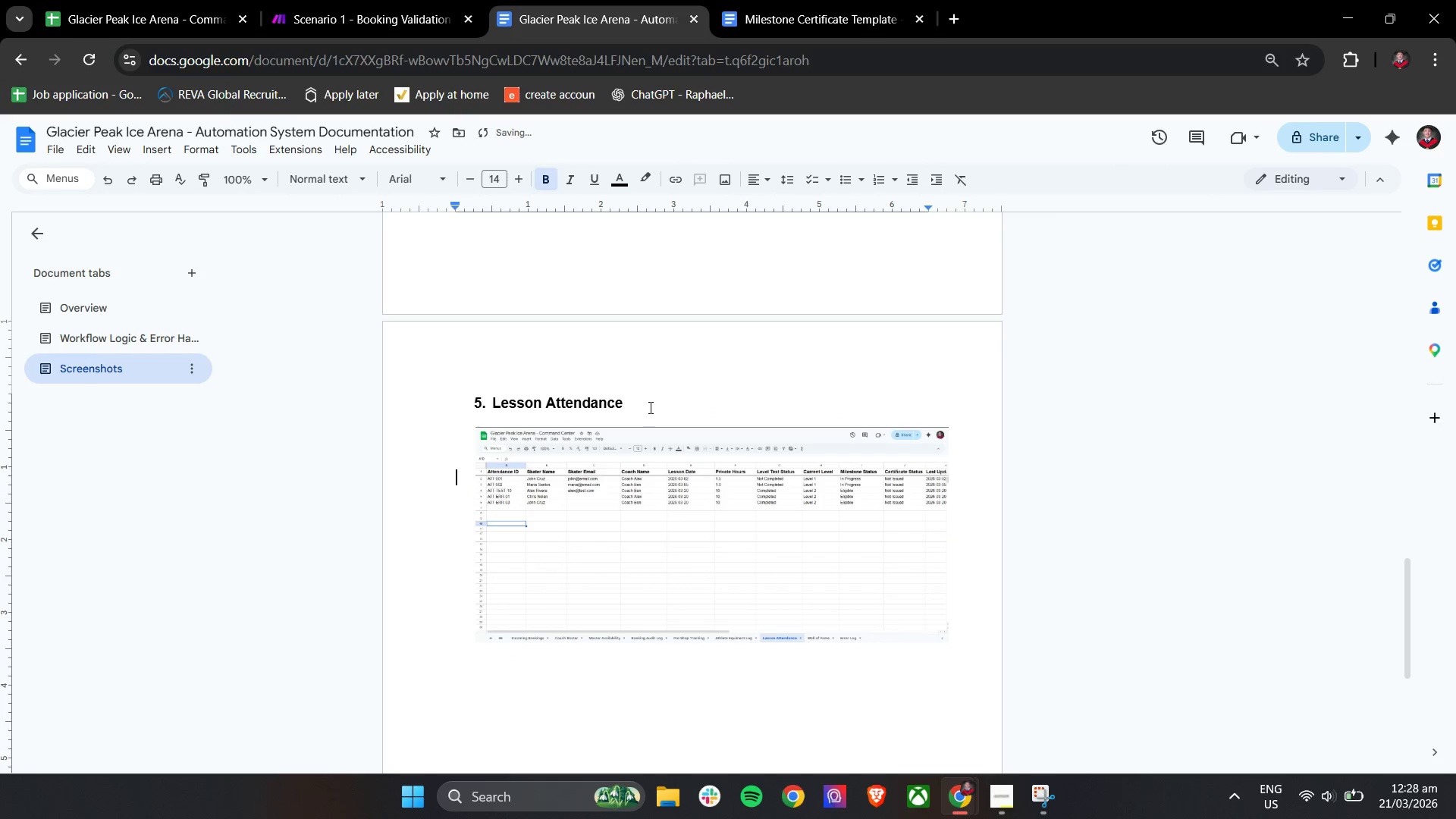 
key(Enter)
 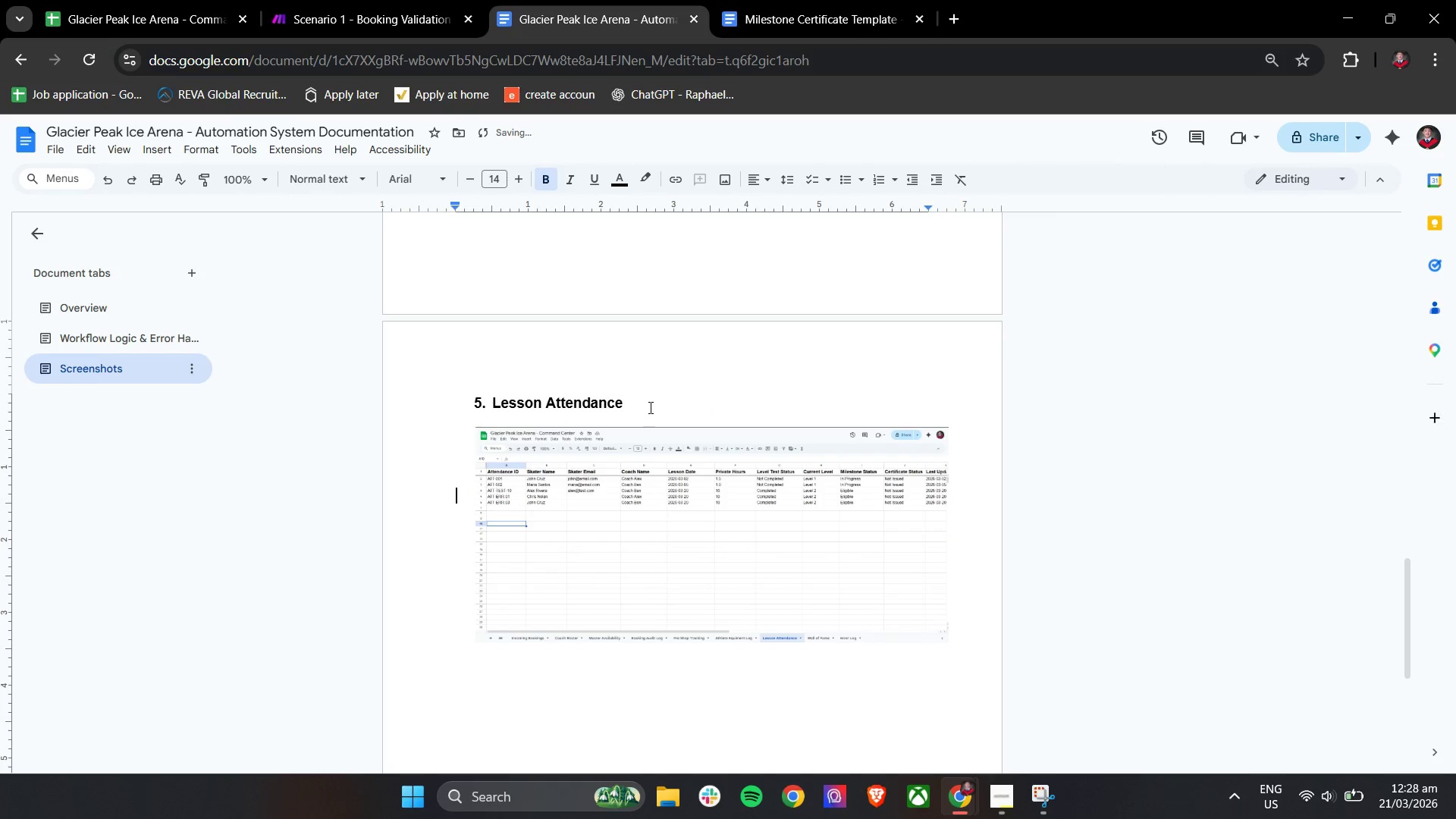 
key(Enter)
 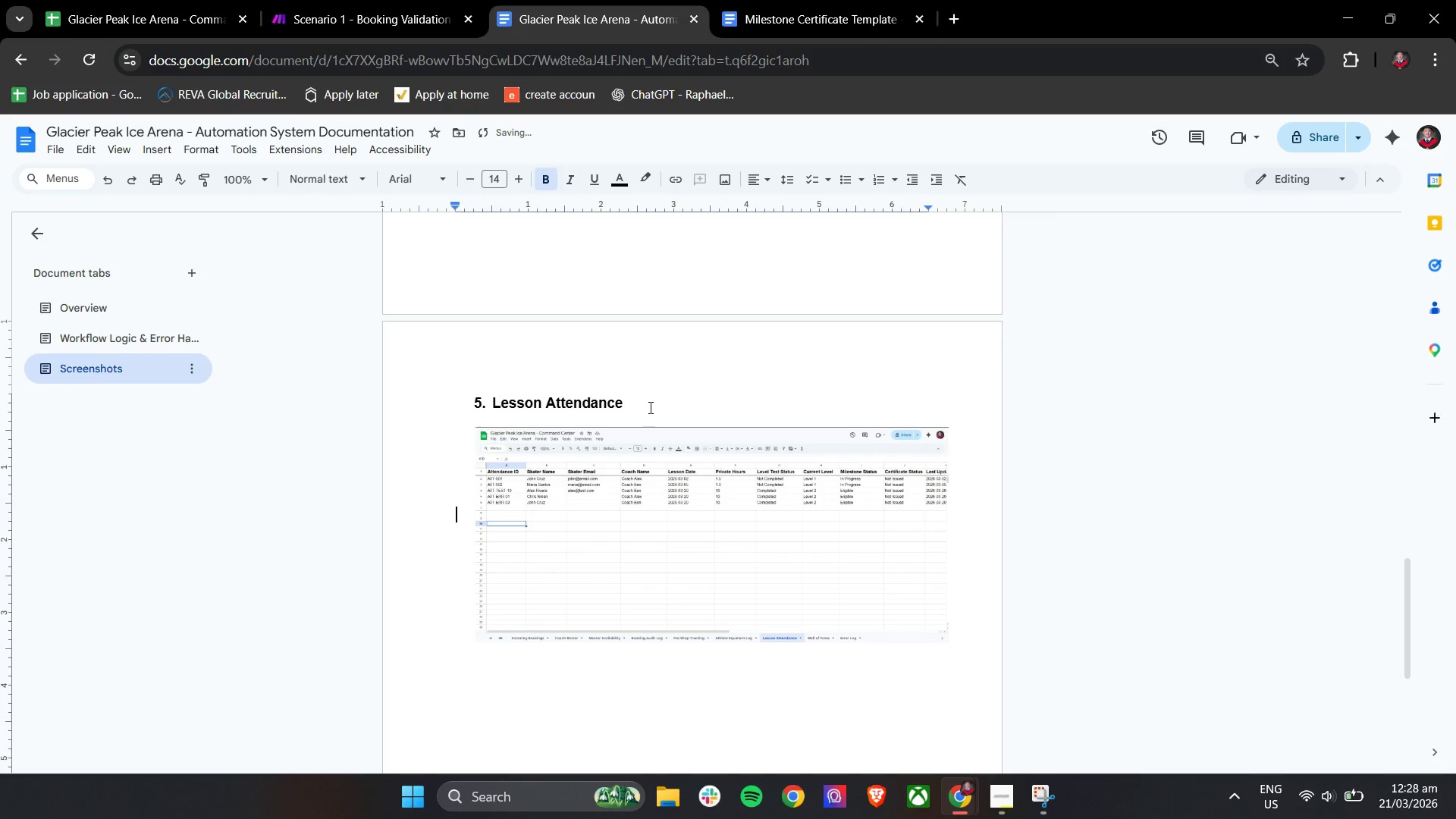 
key(Enter)
 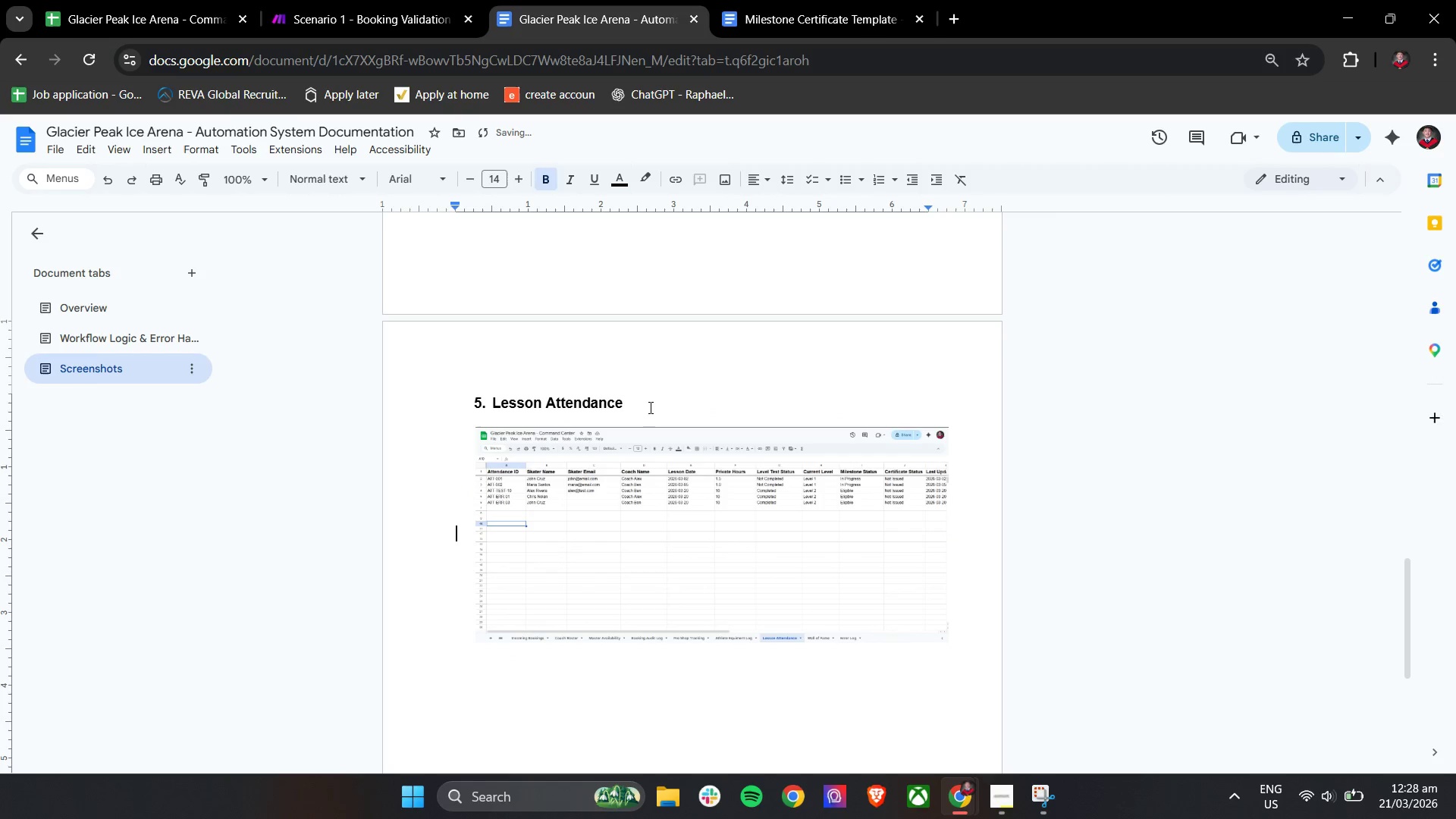 
key(Enter)
 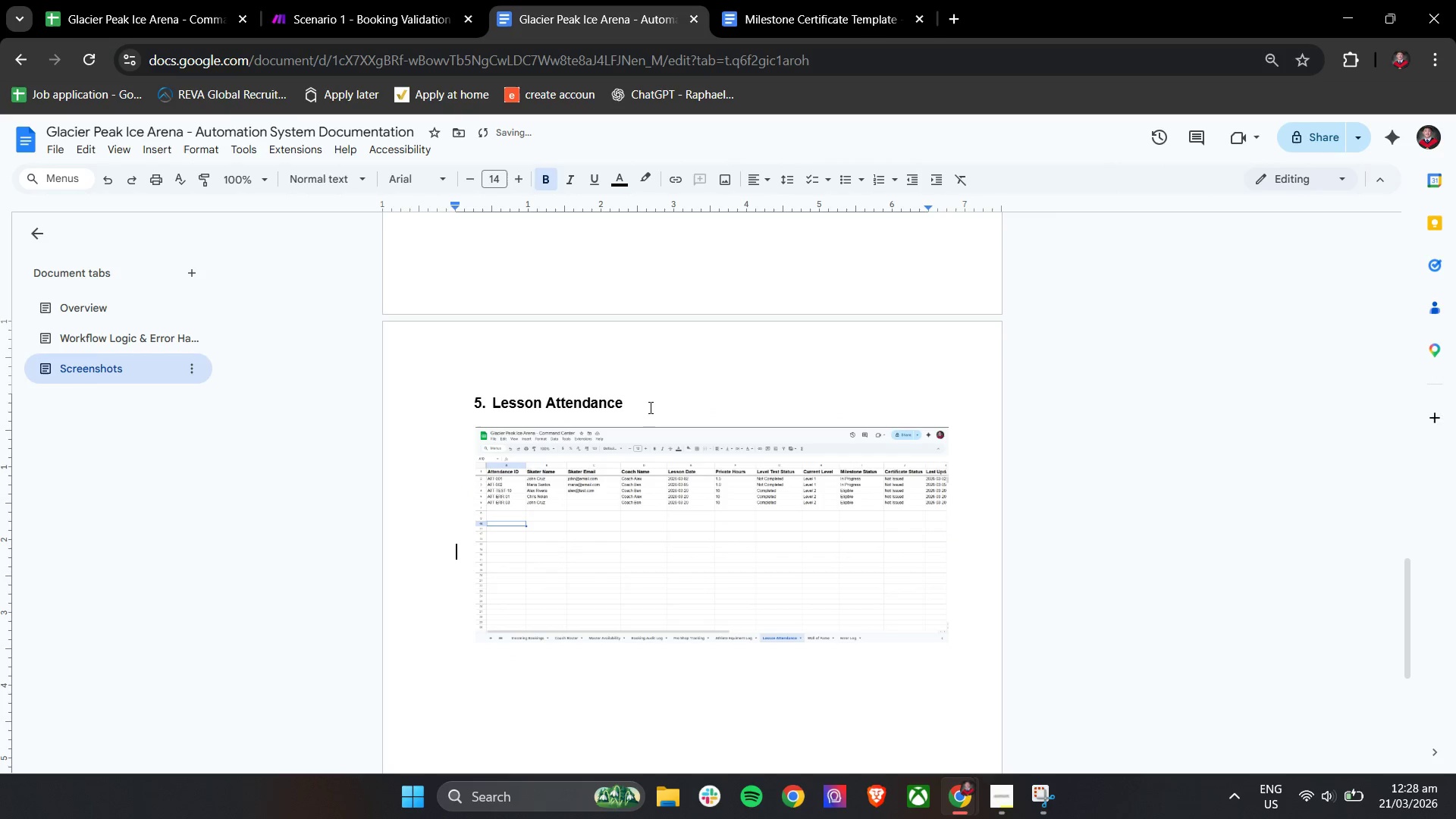 
key(Enter)
 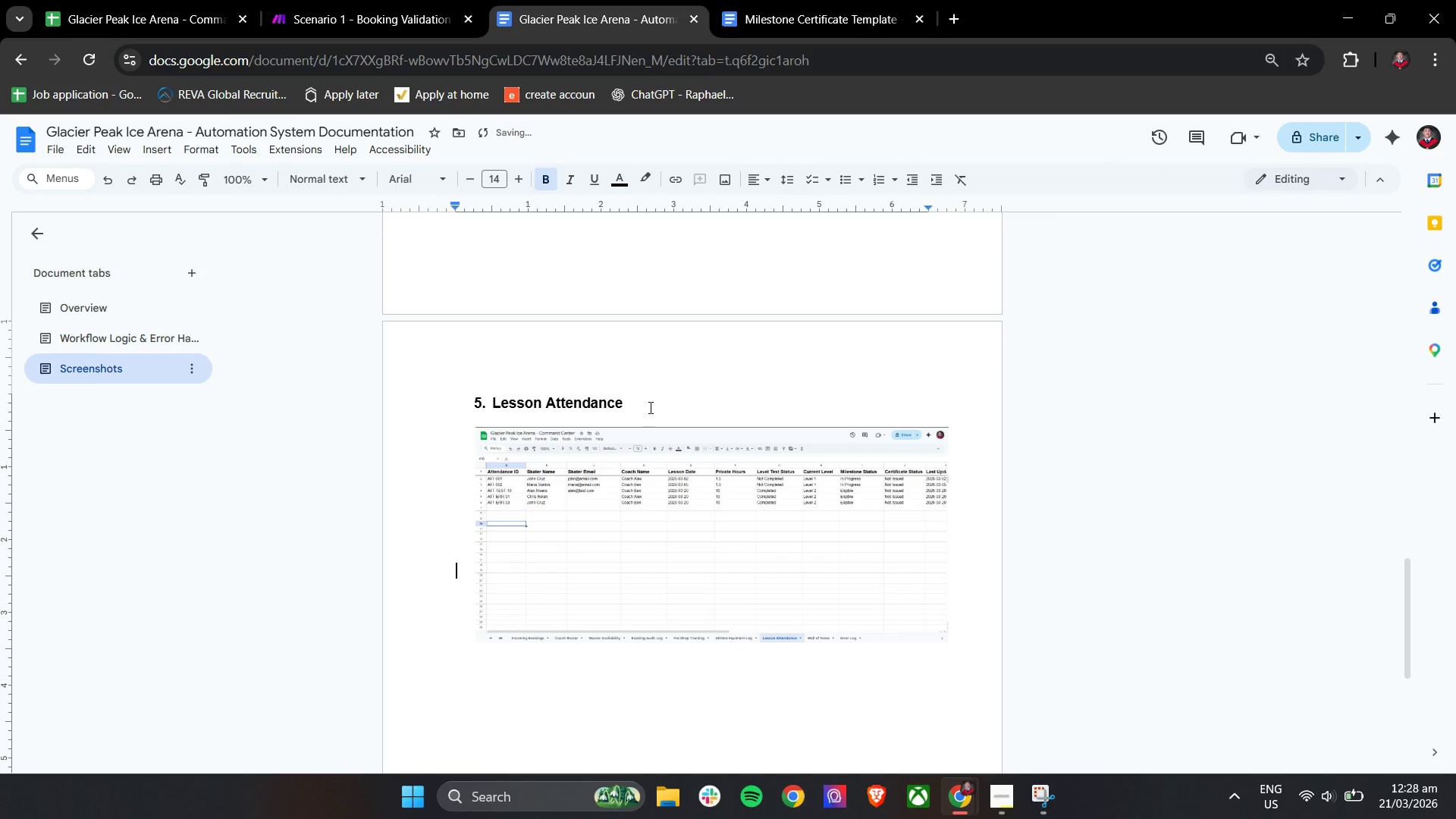 
key(Enter)
 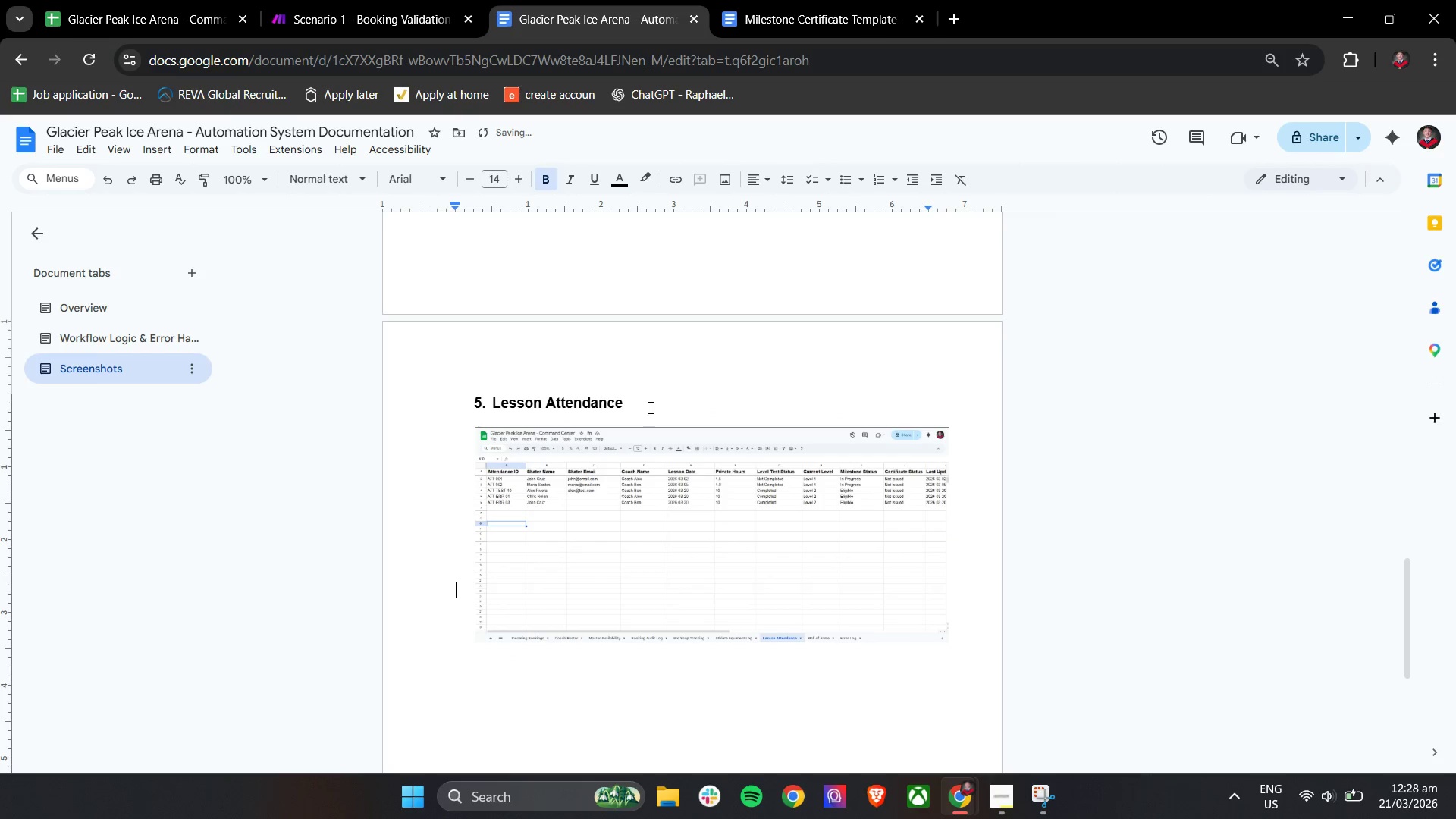 
key(Enter)
 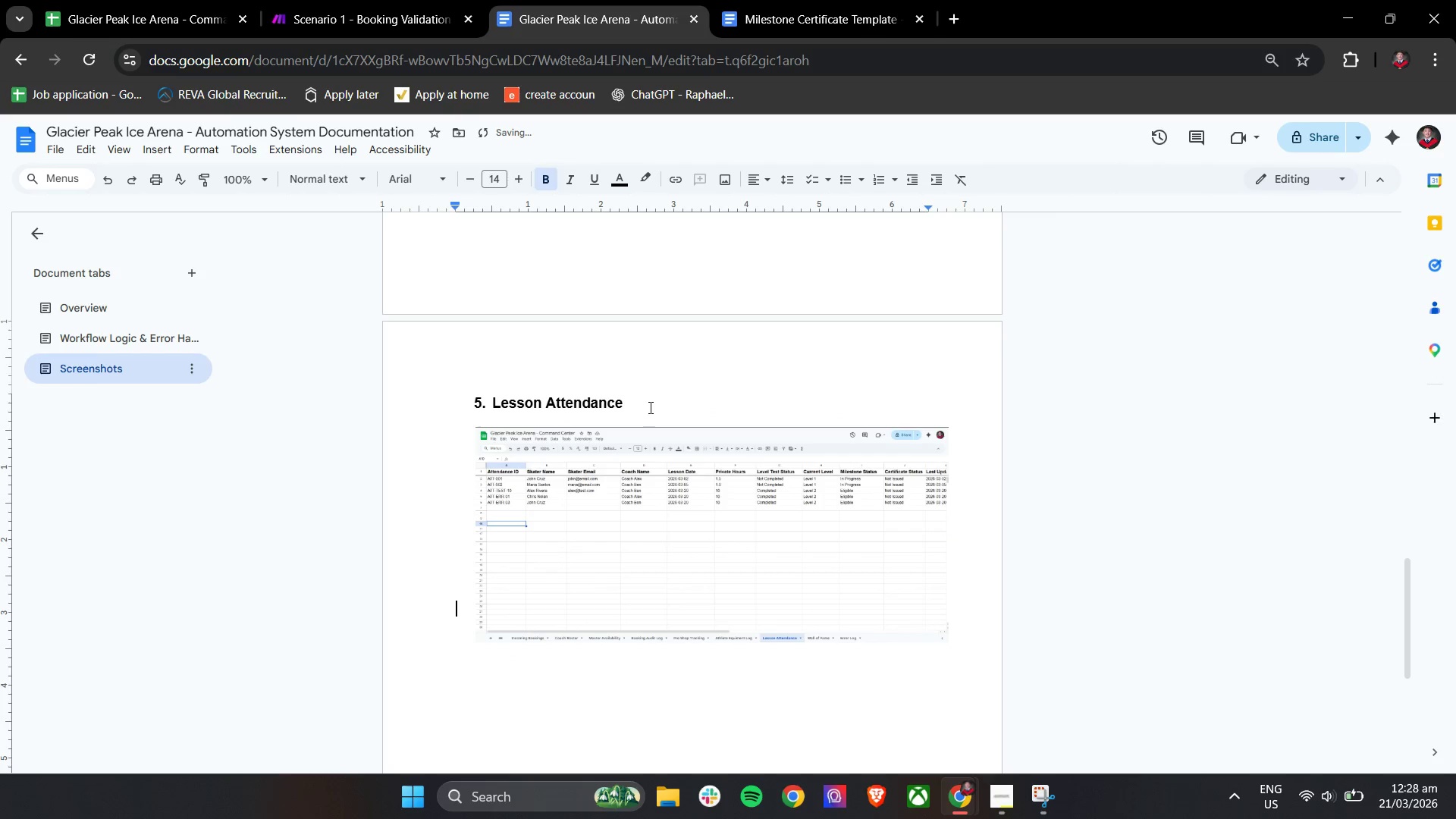 
key(Enter)
 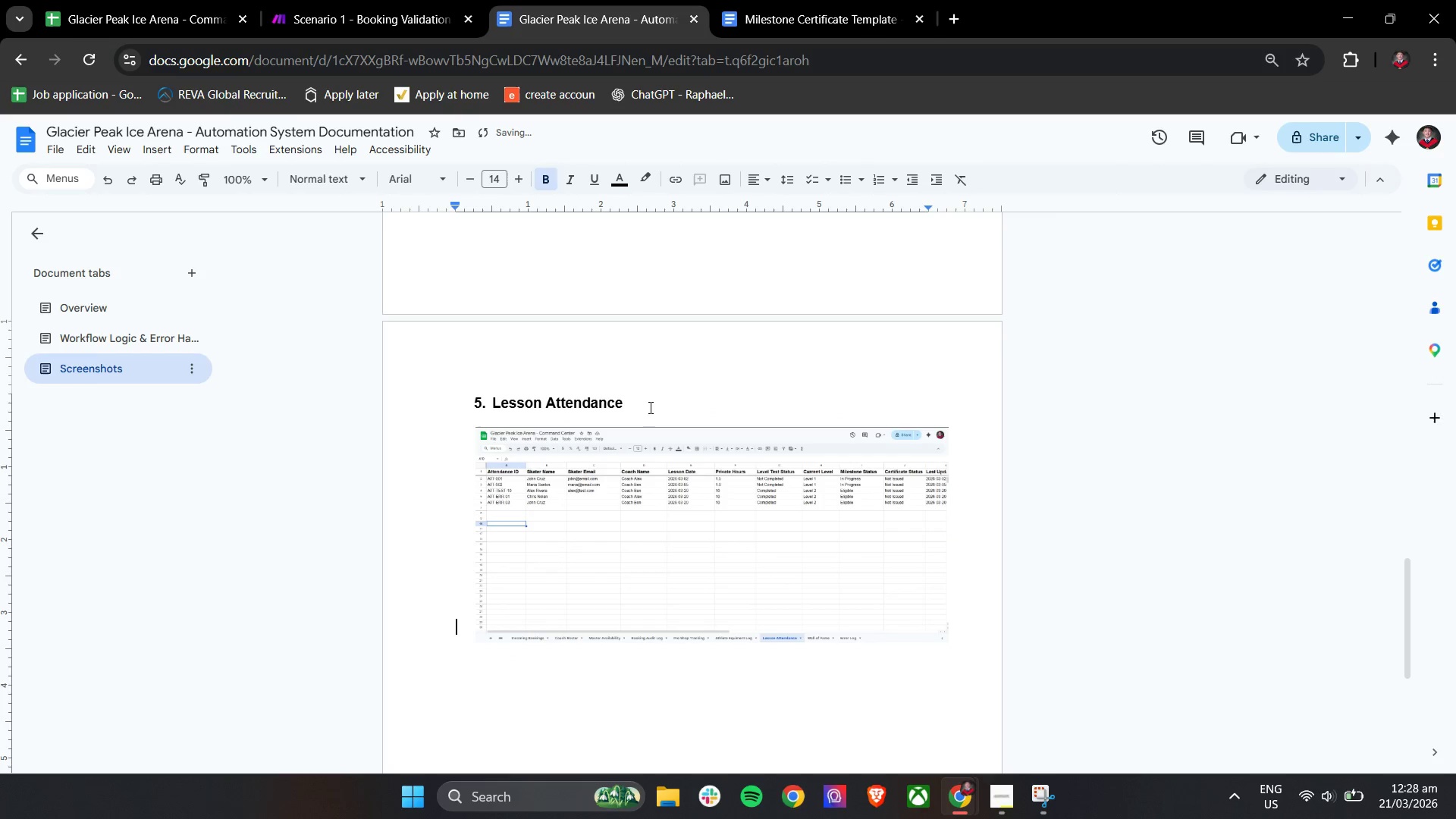 
key(Enter)
 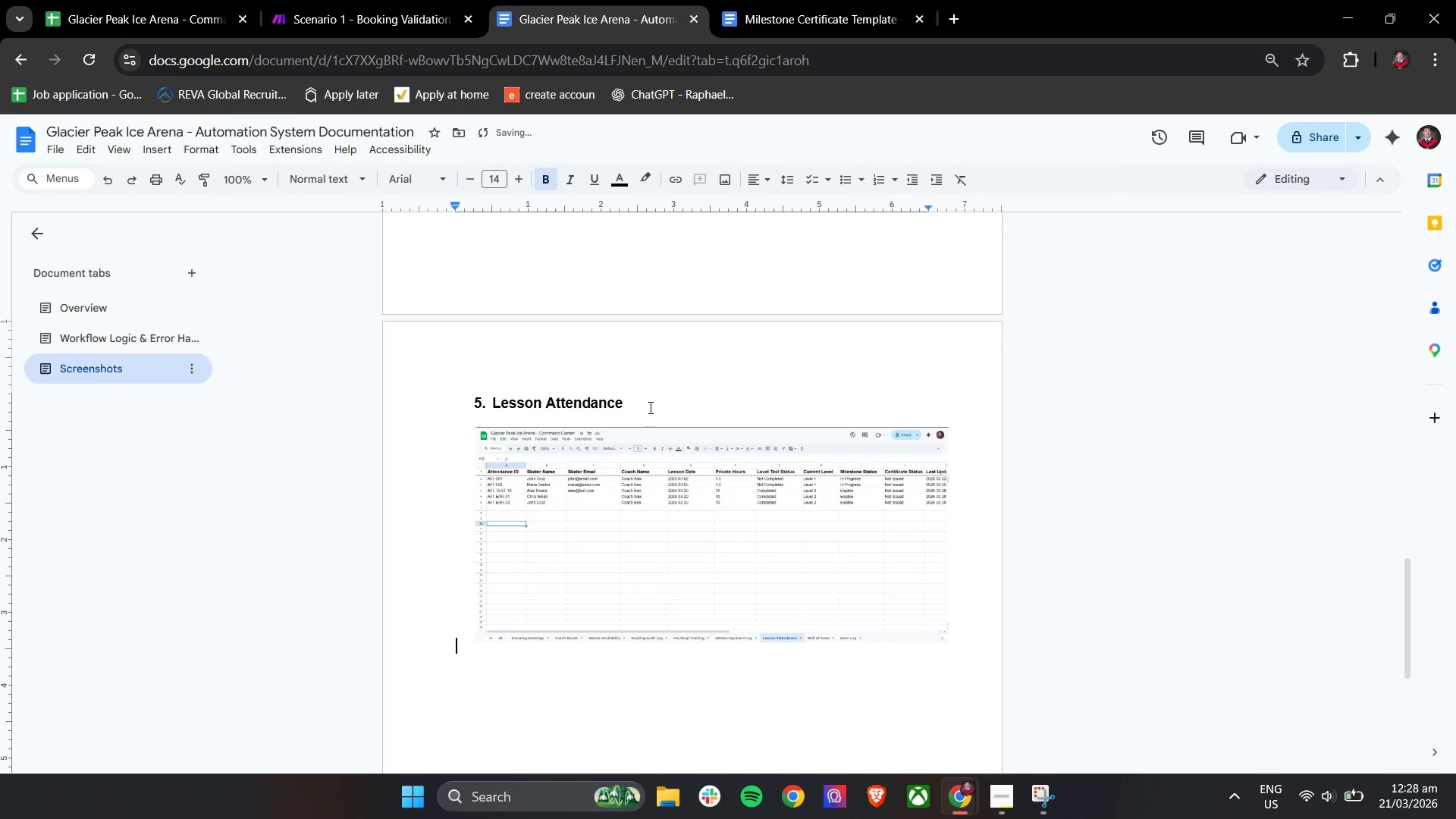 
key(Enter)
 